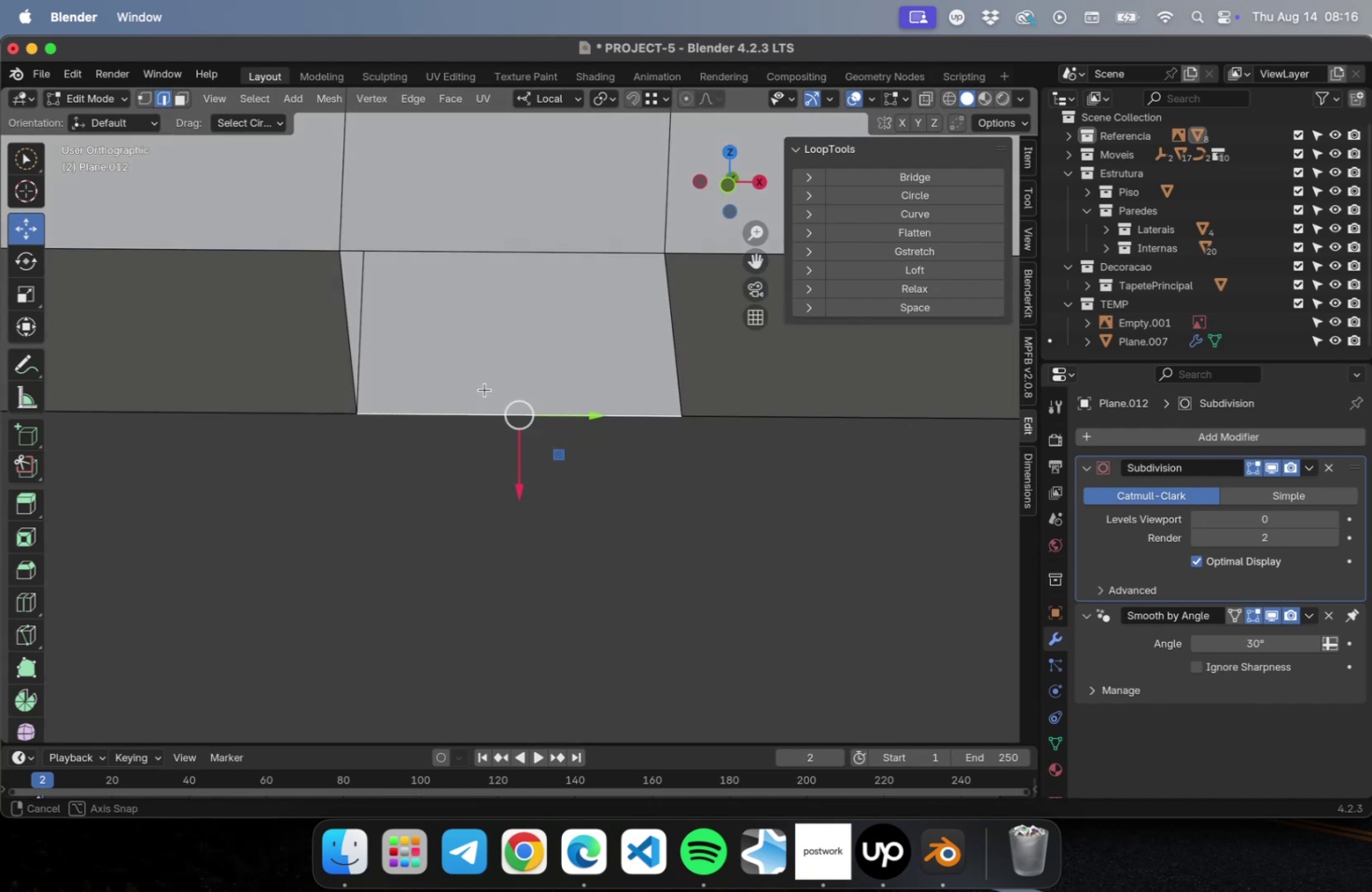 
hold_key(key=ShiftLeft, duration=0.94)
left_click([480, 253])
 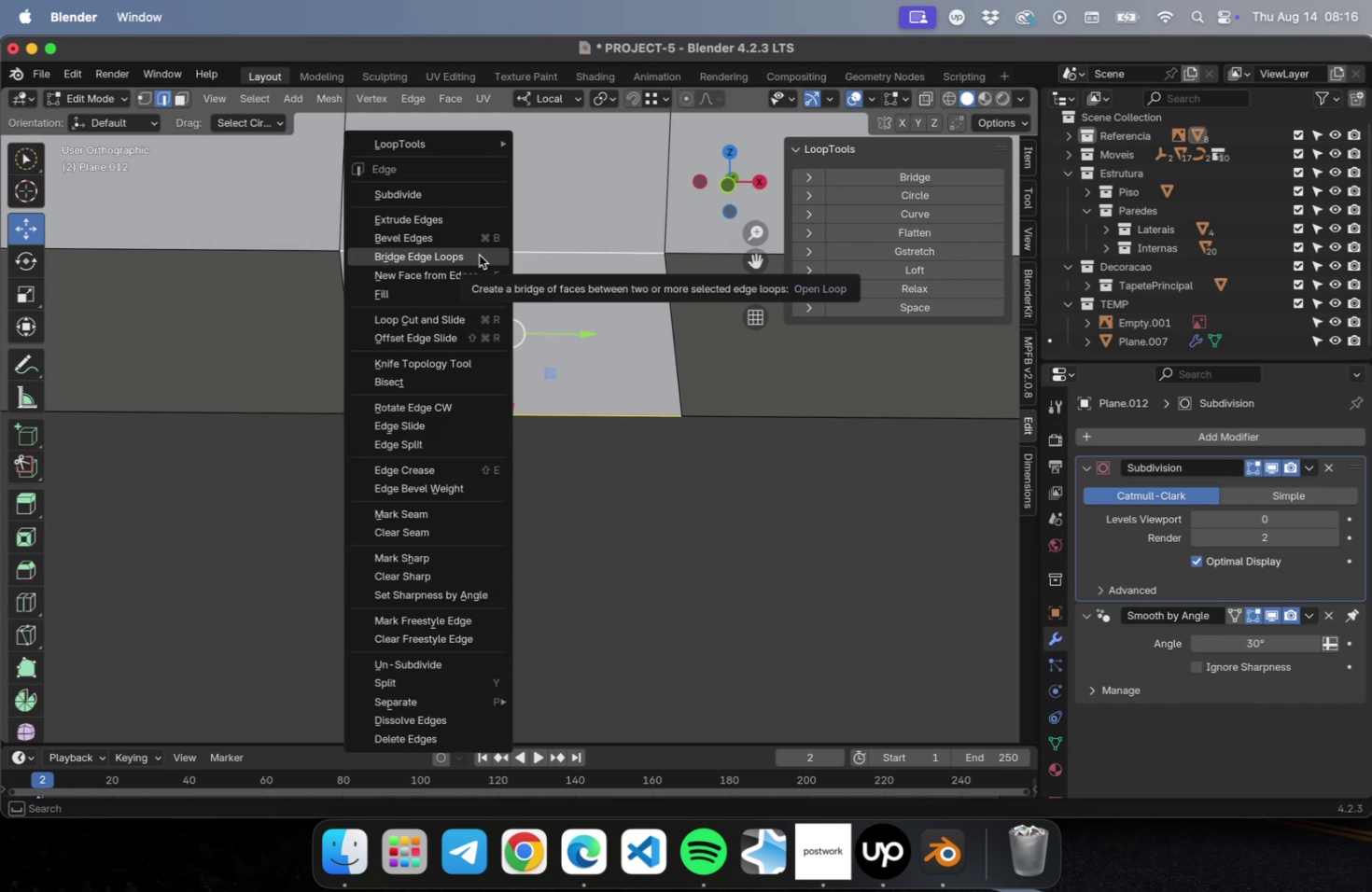 
scroll: coordinate [573, 369], scroll_direction: down, amount: 73.0
 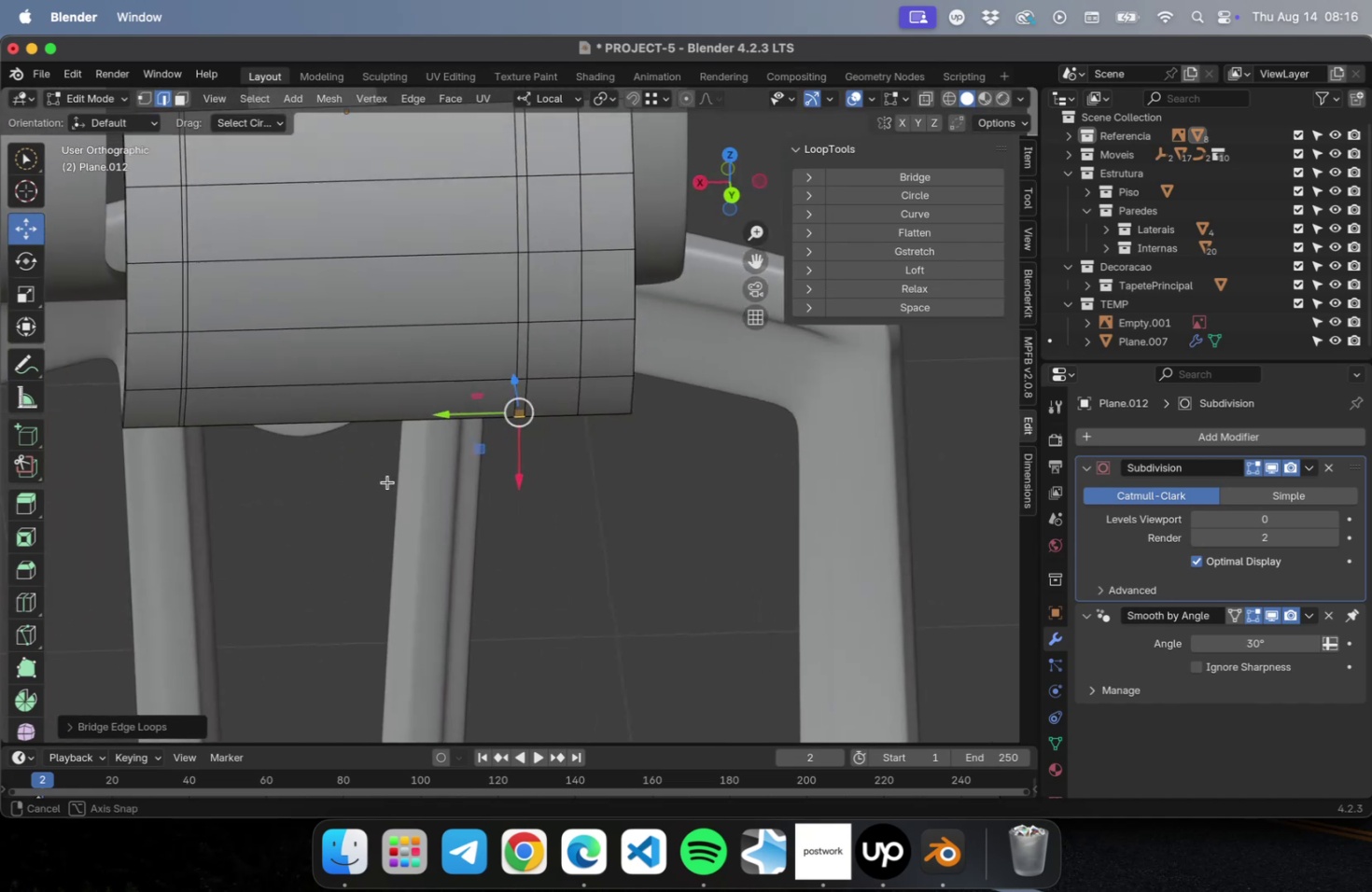 
hold_key(key=ShiftLeft, duration=0.47)
 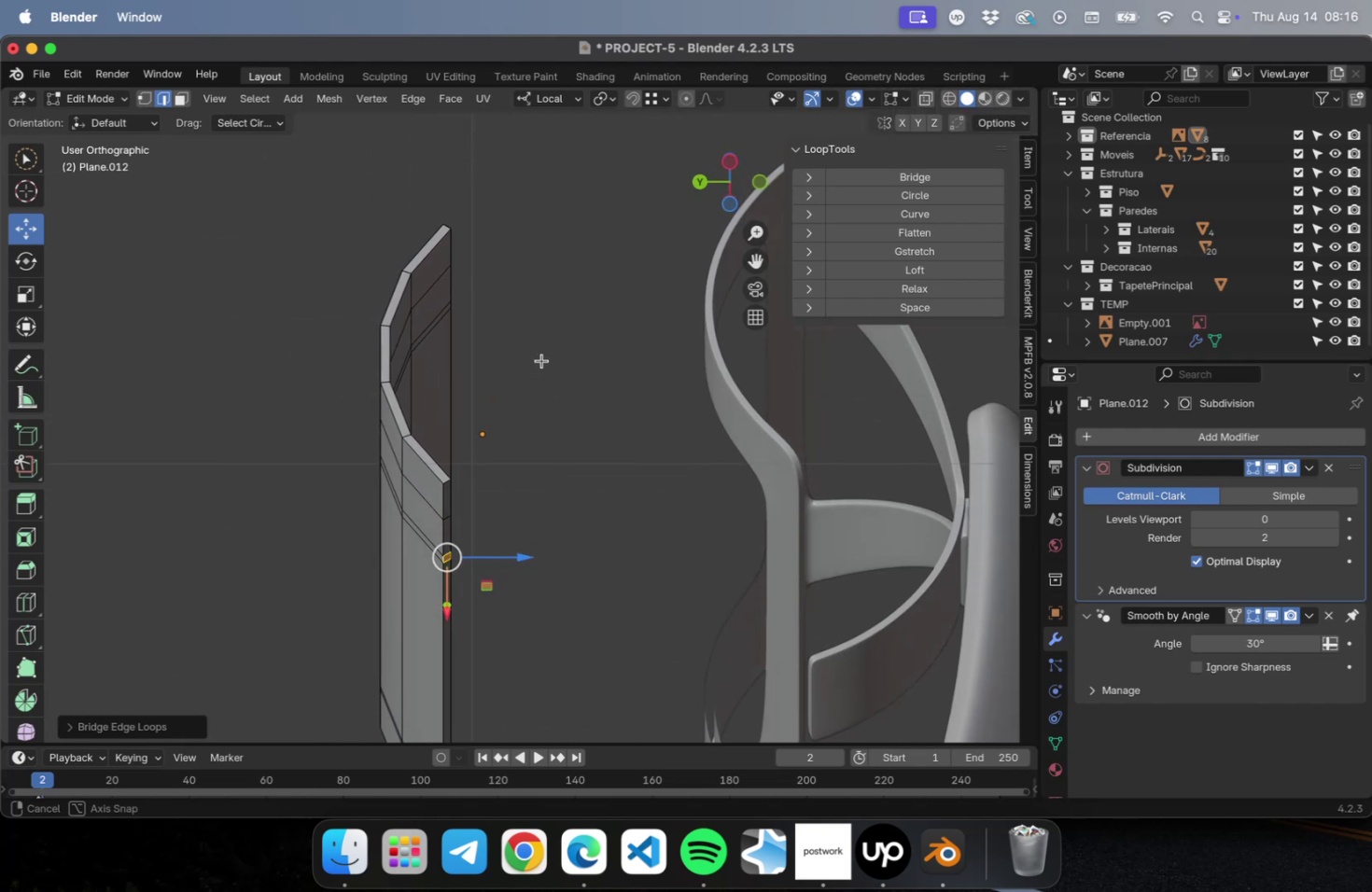 
key(Tab)
 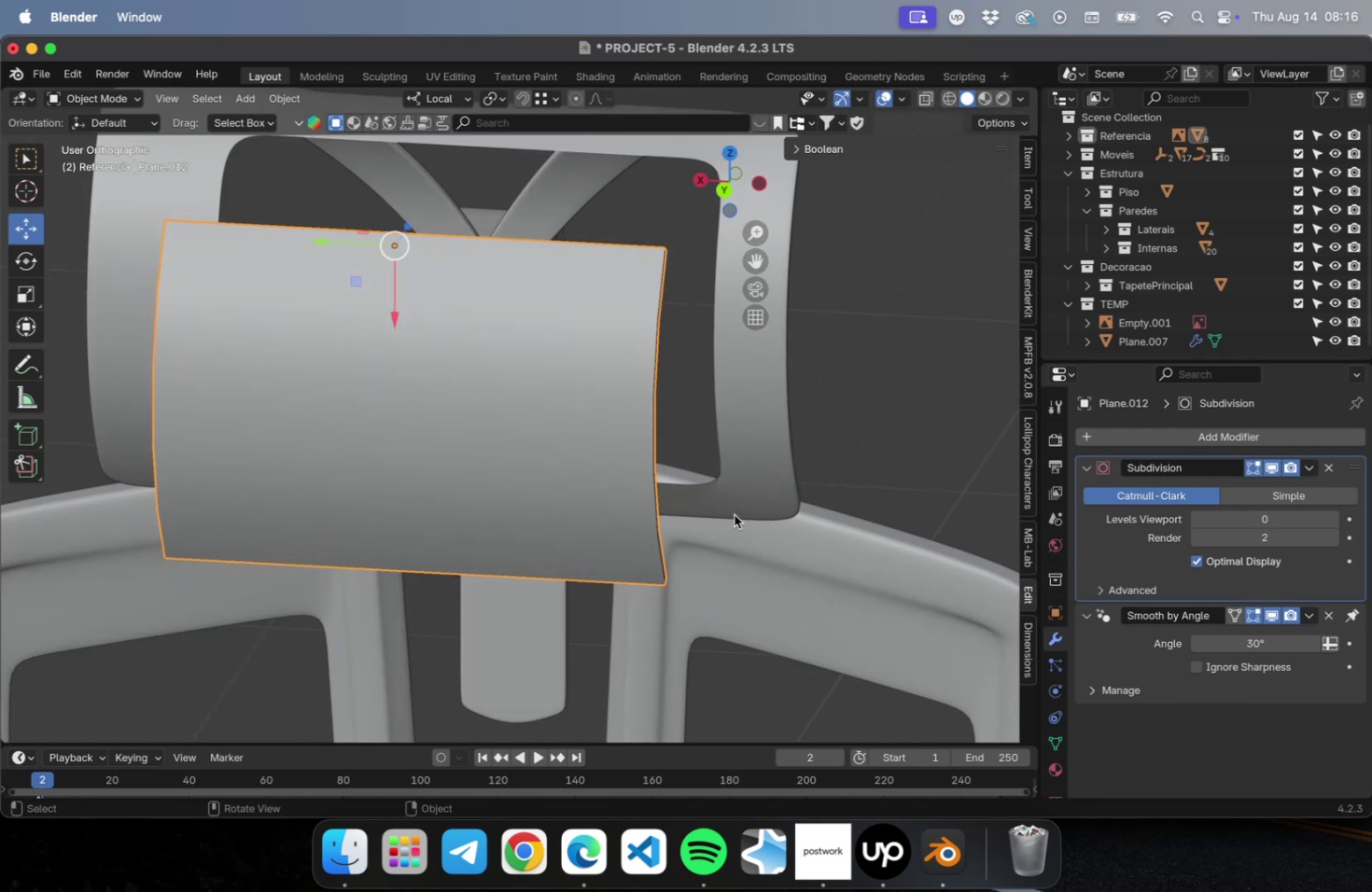 
key(Meta+2)
 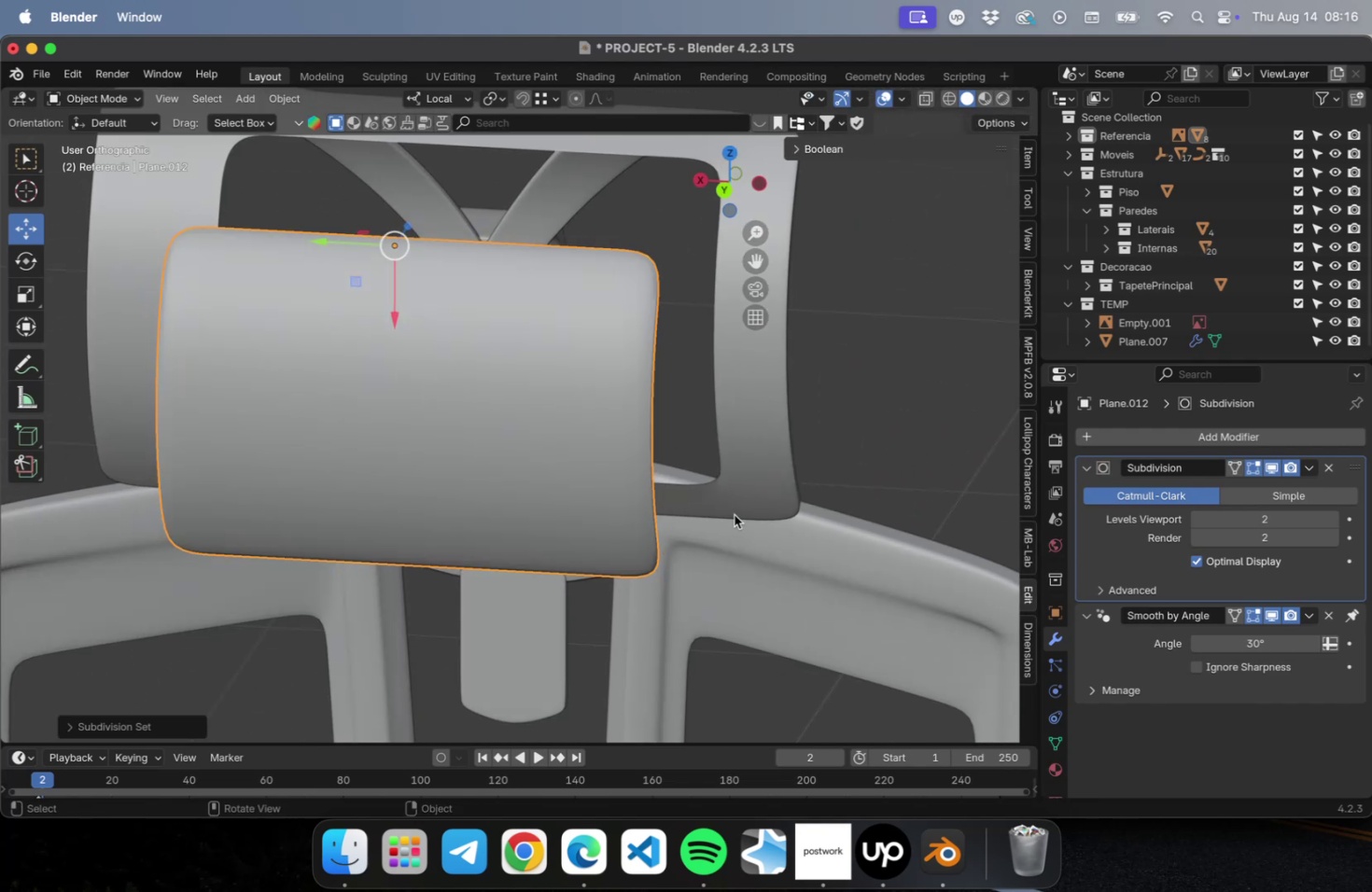 
key(Meta+CommandLeft)
 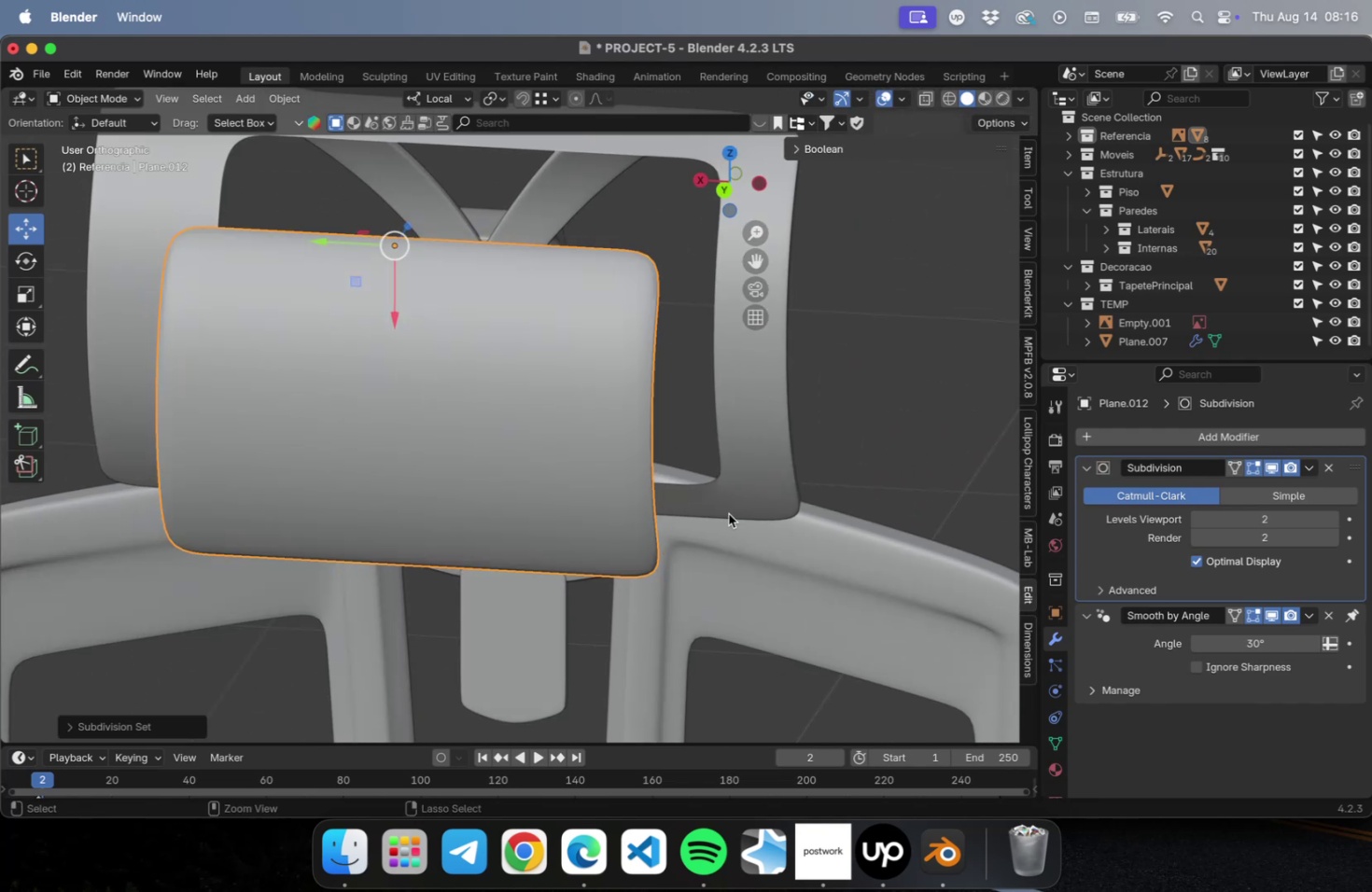 
key(Meta+3)
 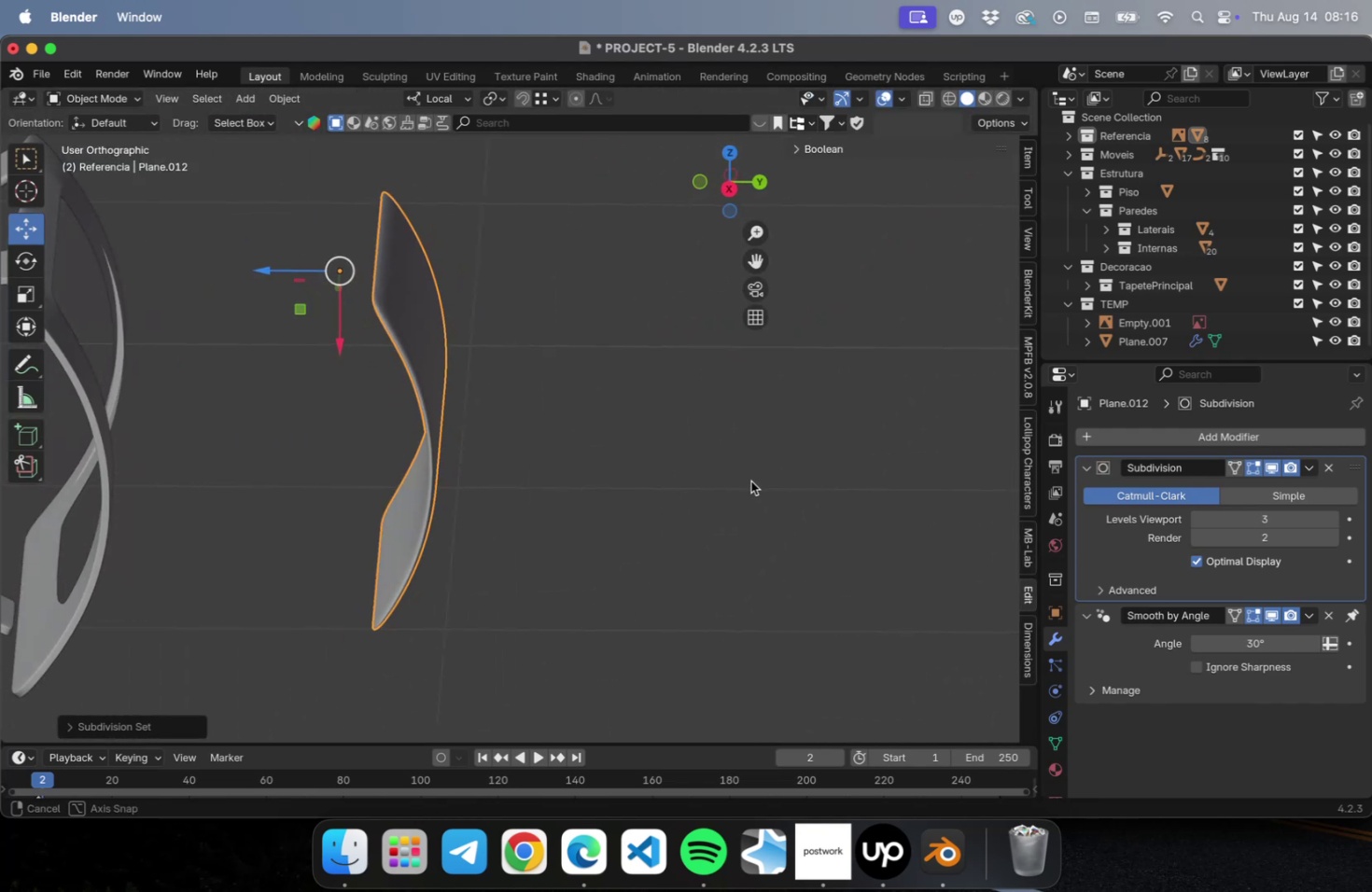 
scroll: coordinate [468, 342], scroll_direction: up, amount: 7.0
 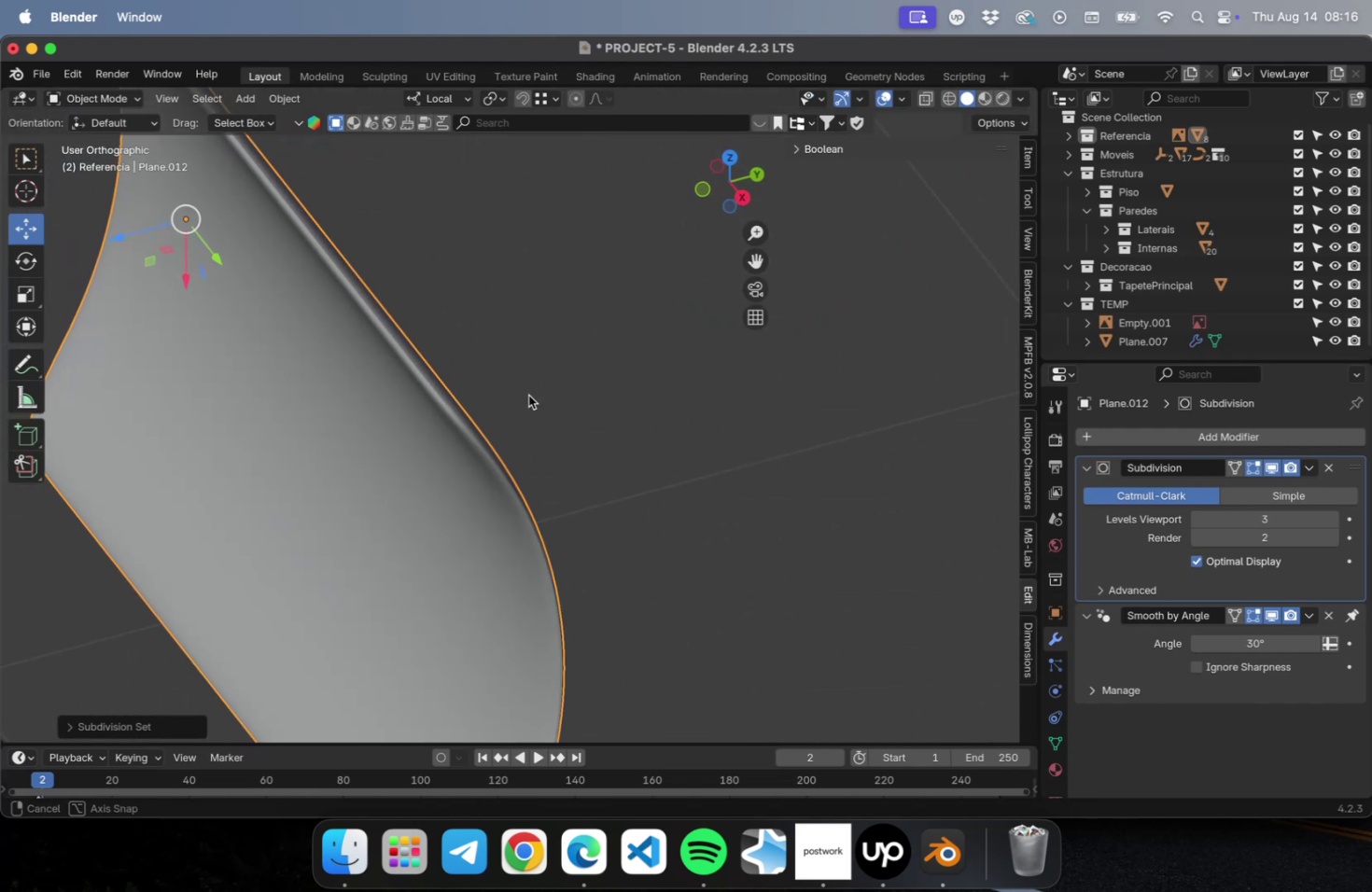 
key(Tab)
 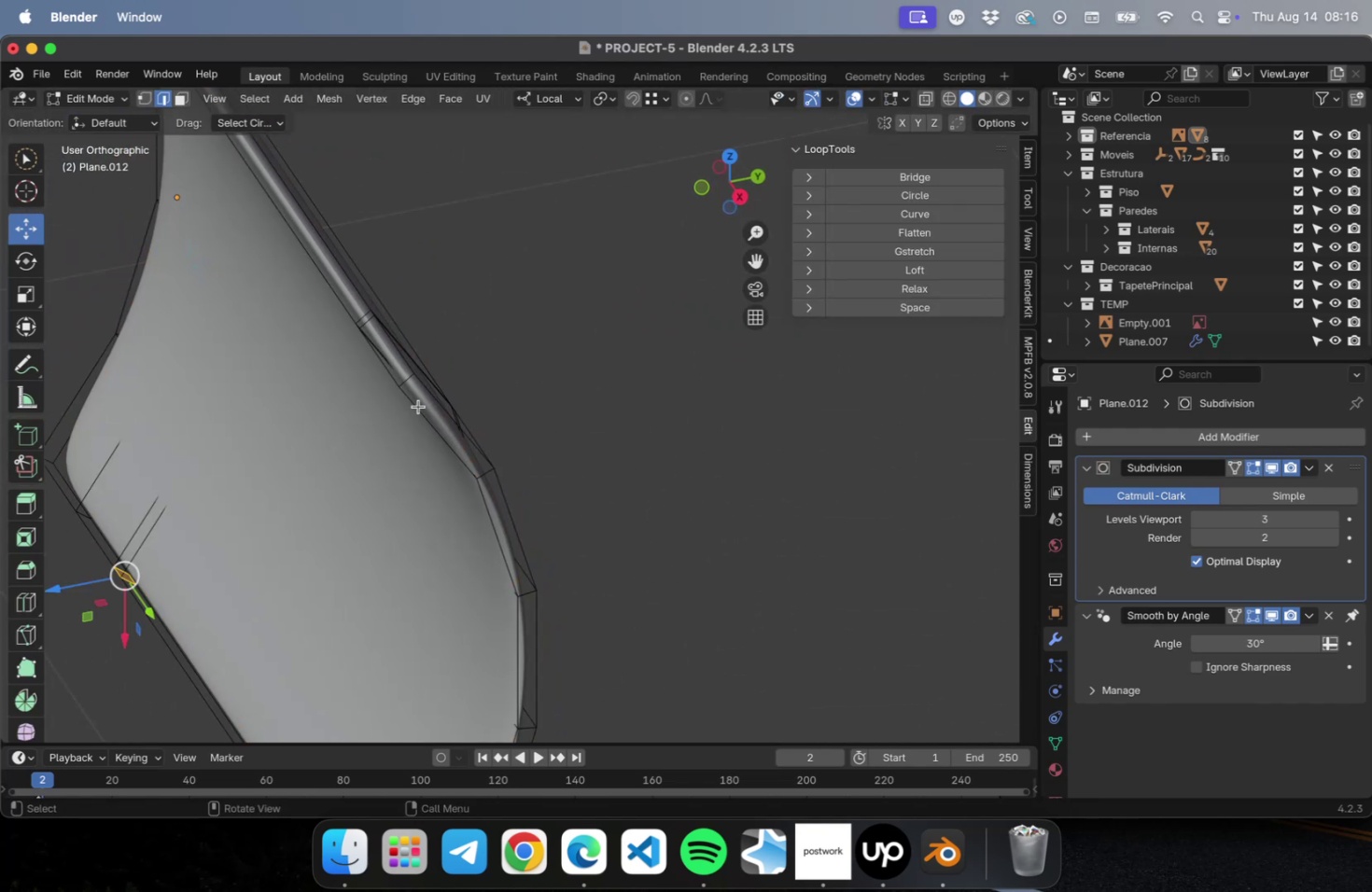 
scroll: coordinate [414, 408], scroll_direction: up, amount: 2.0
 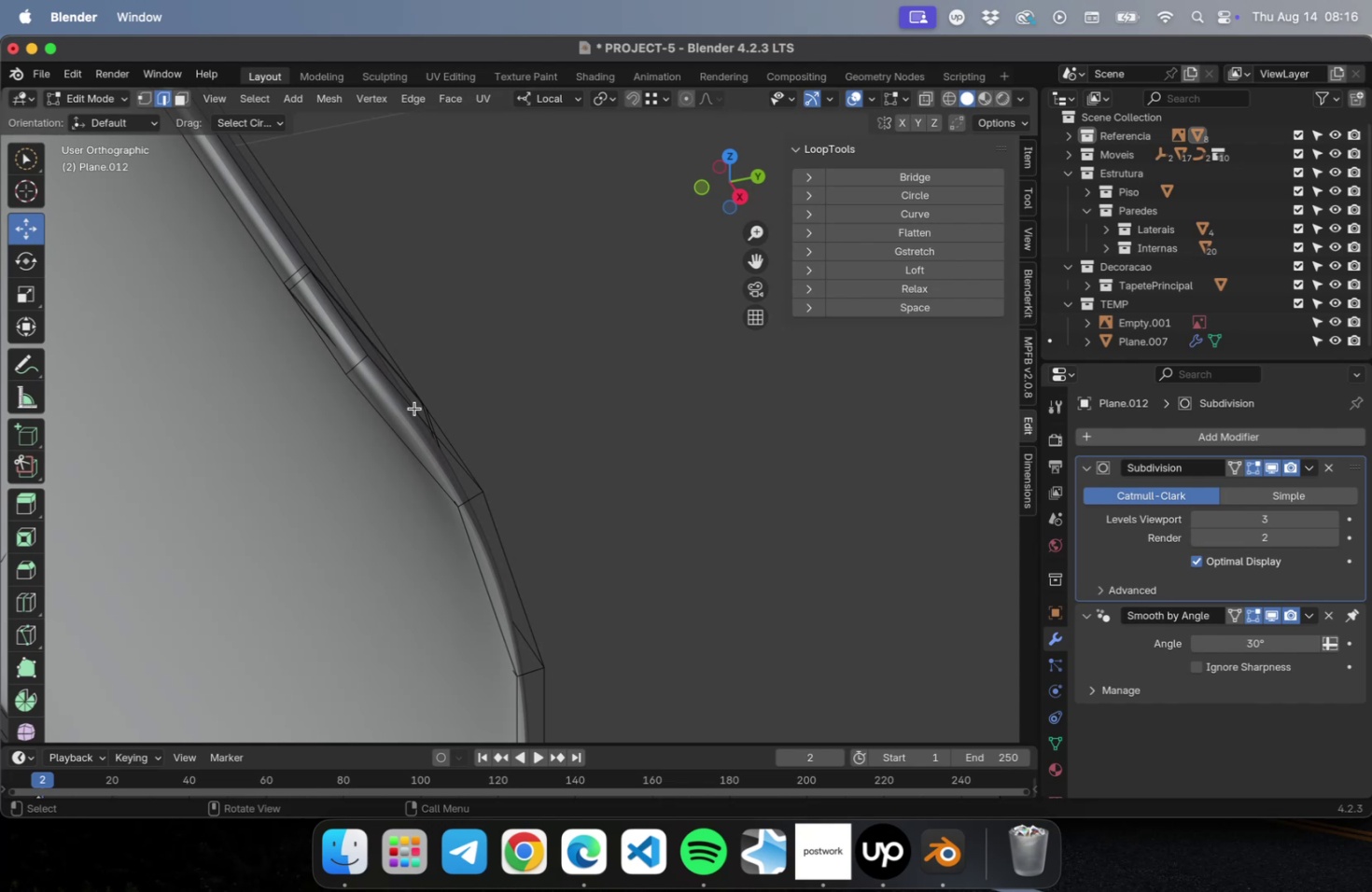 
key(Meta+CommandLeft)
 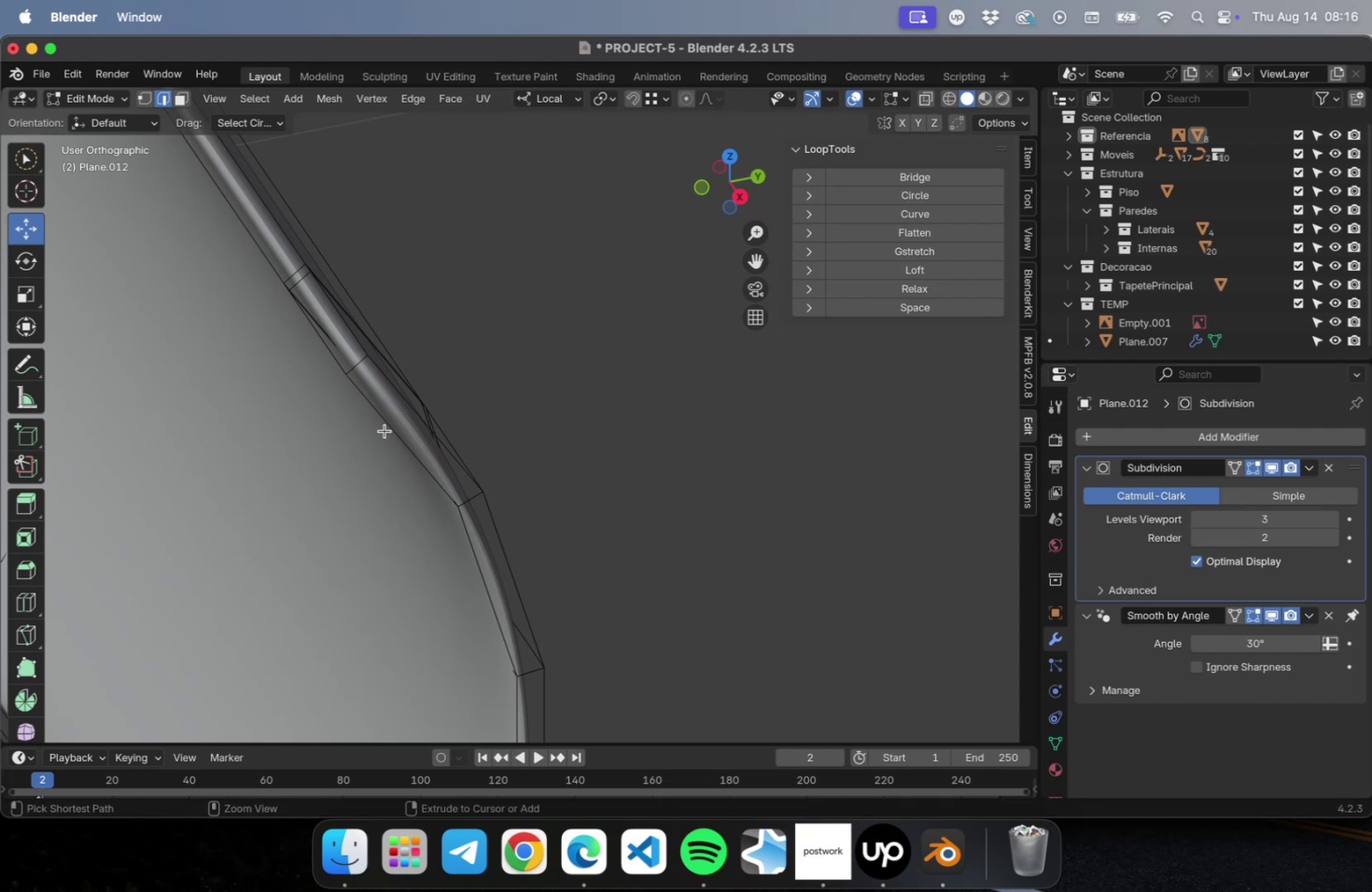 
key(Meta+R)
 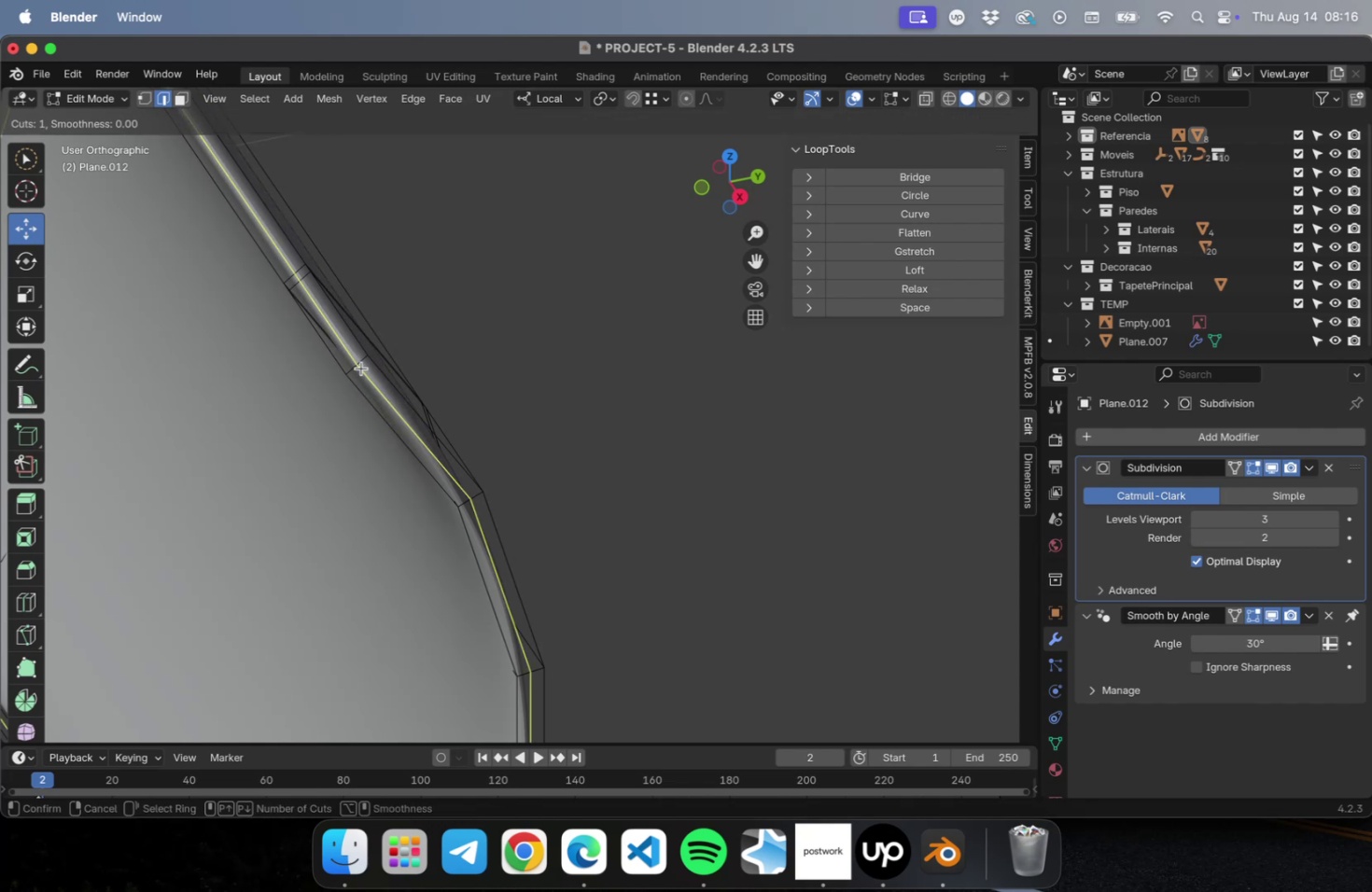 
left_click([361, 368])
 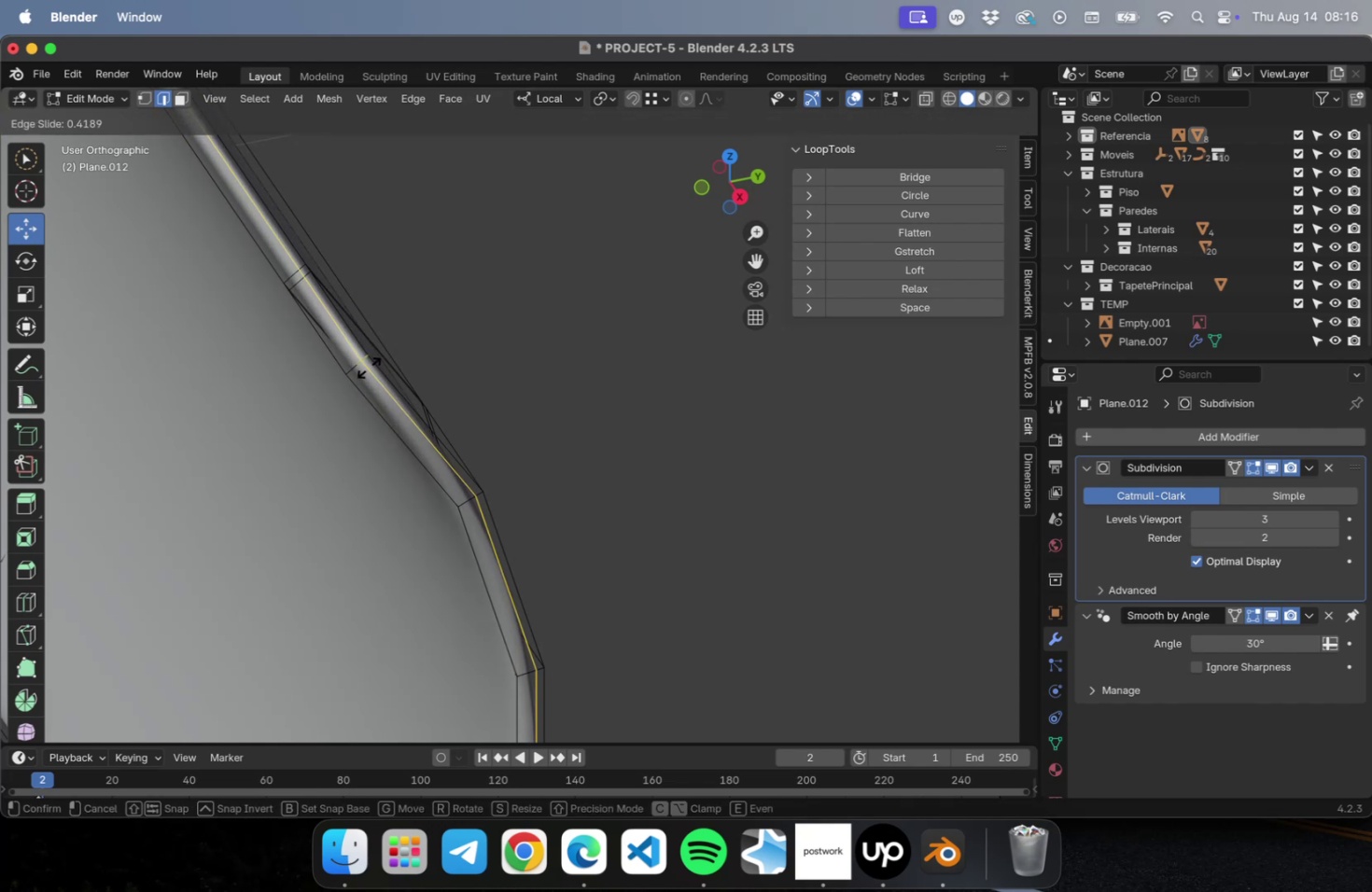 
left_click([369, 367])
 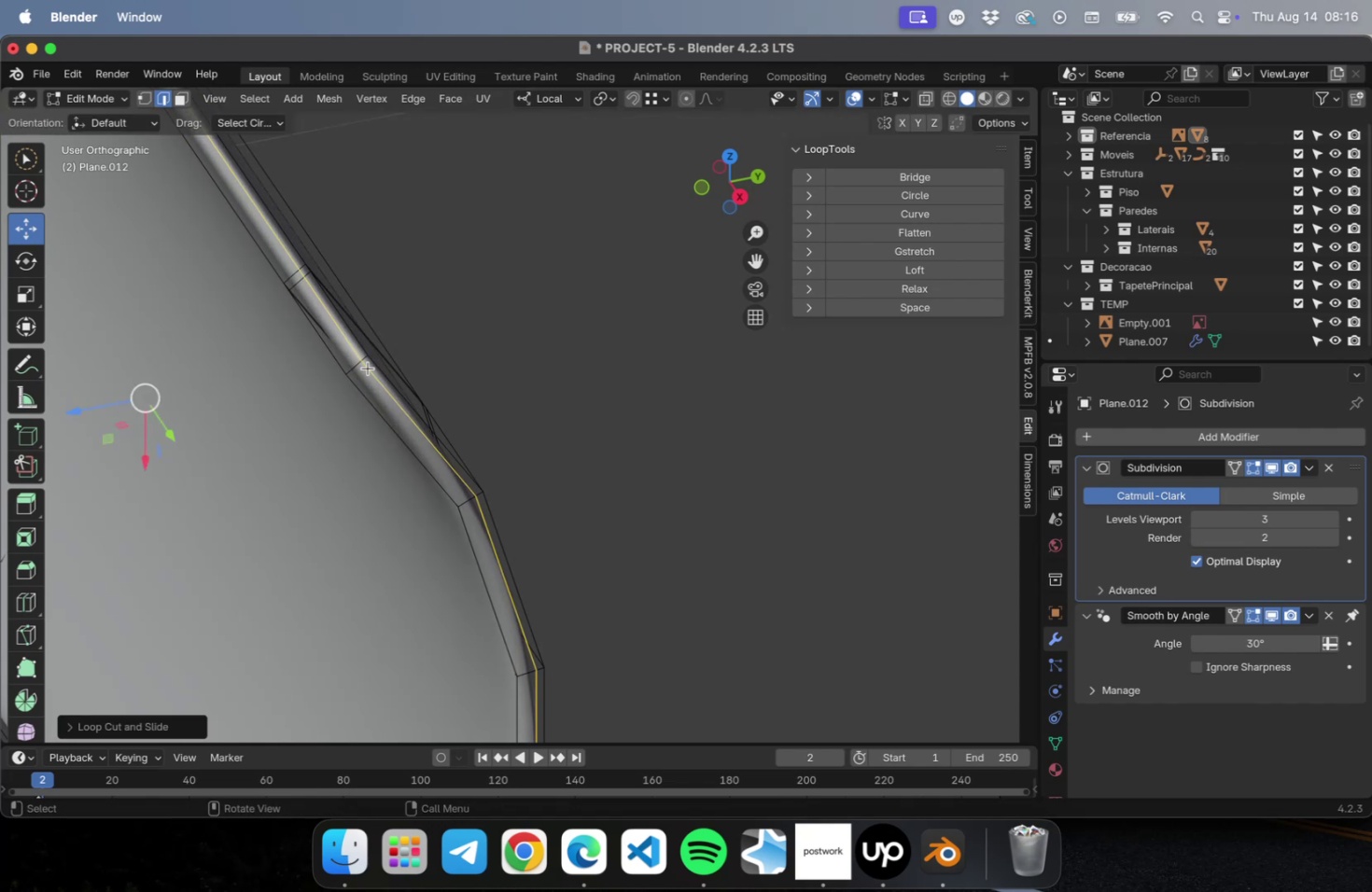 
key(Meta+CommandLeft)
 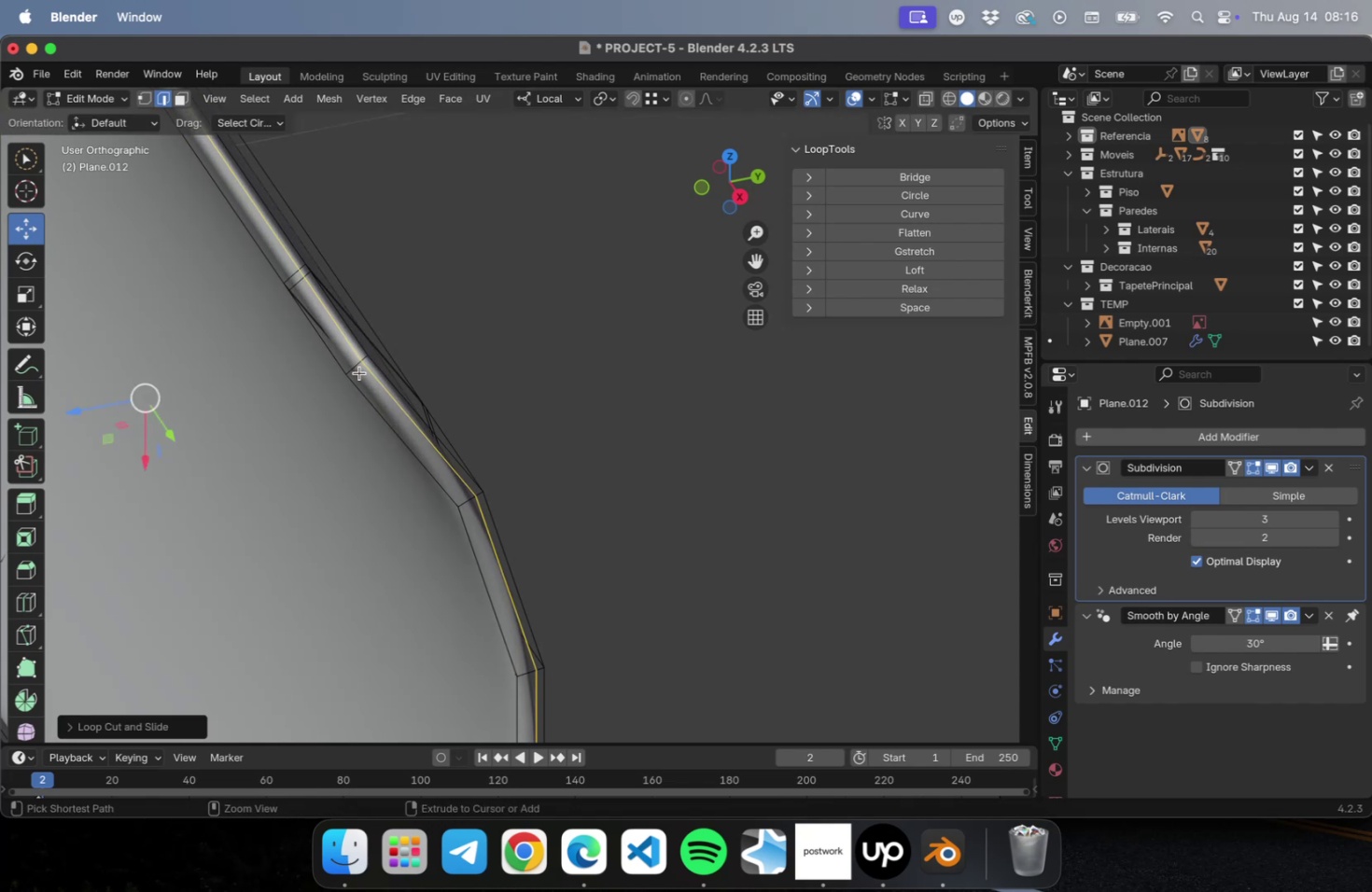 
key(Meta+R)
 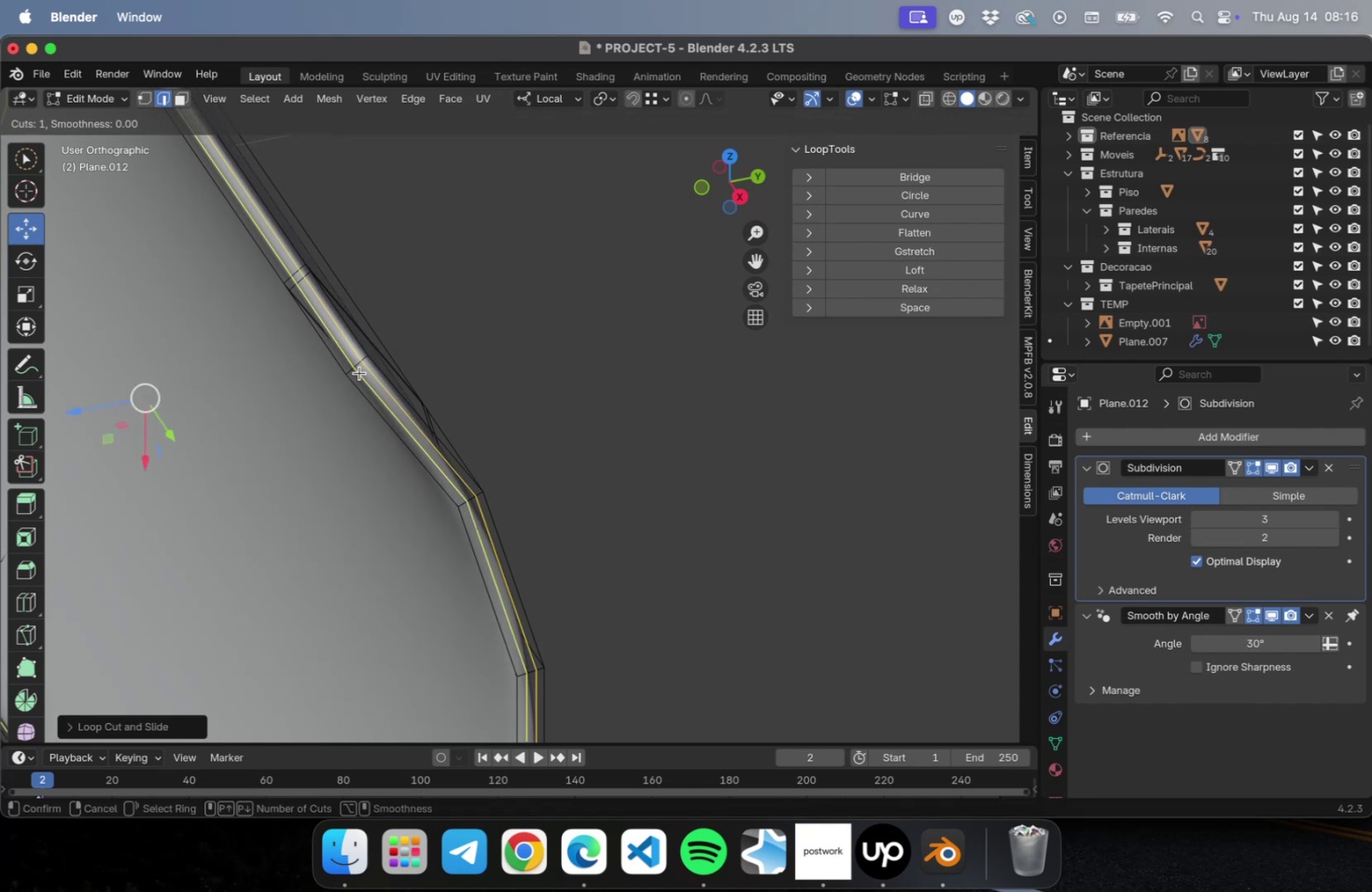 
left_click([359, 372])
 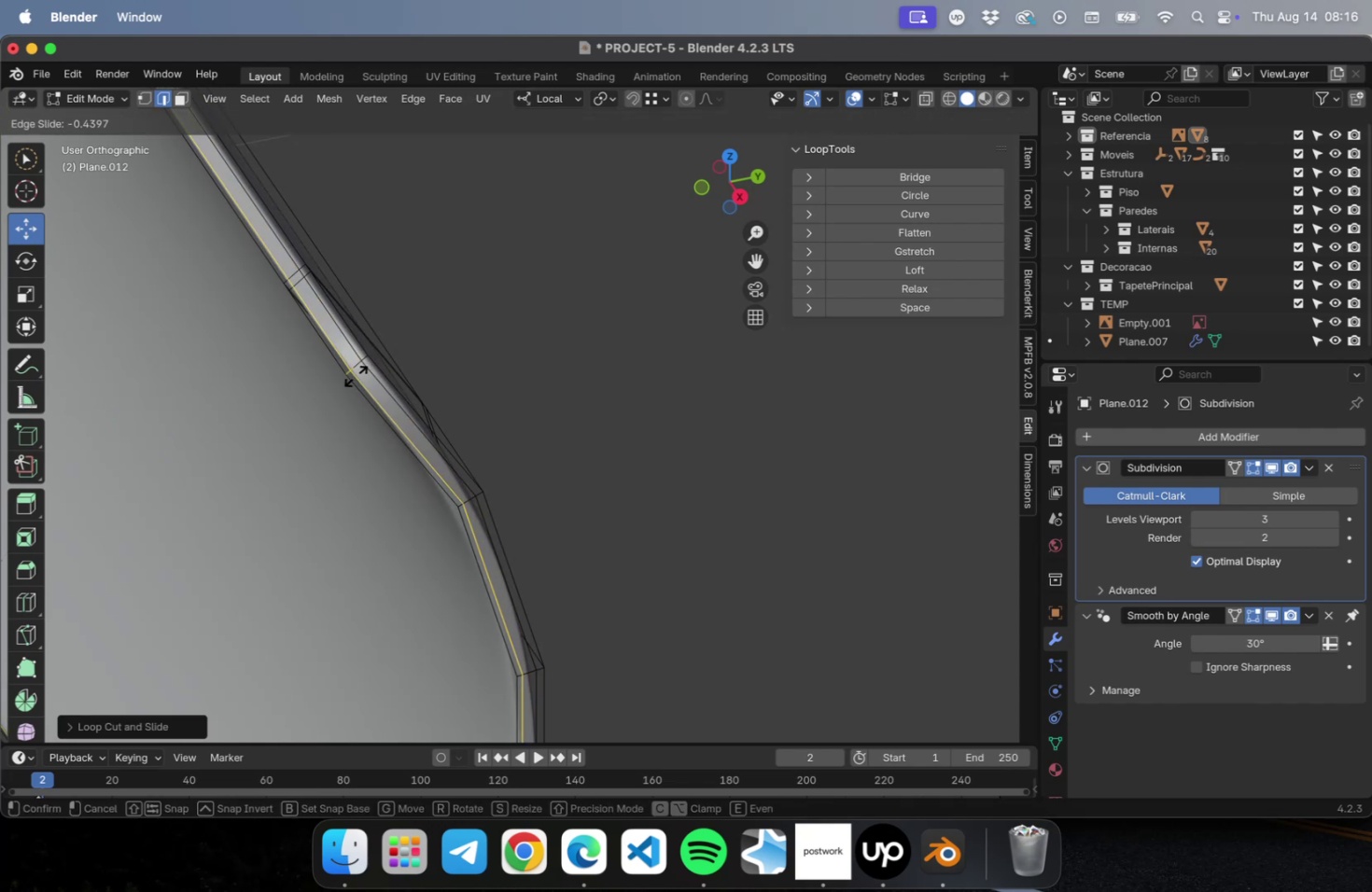 
left_click([356, 375])
 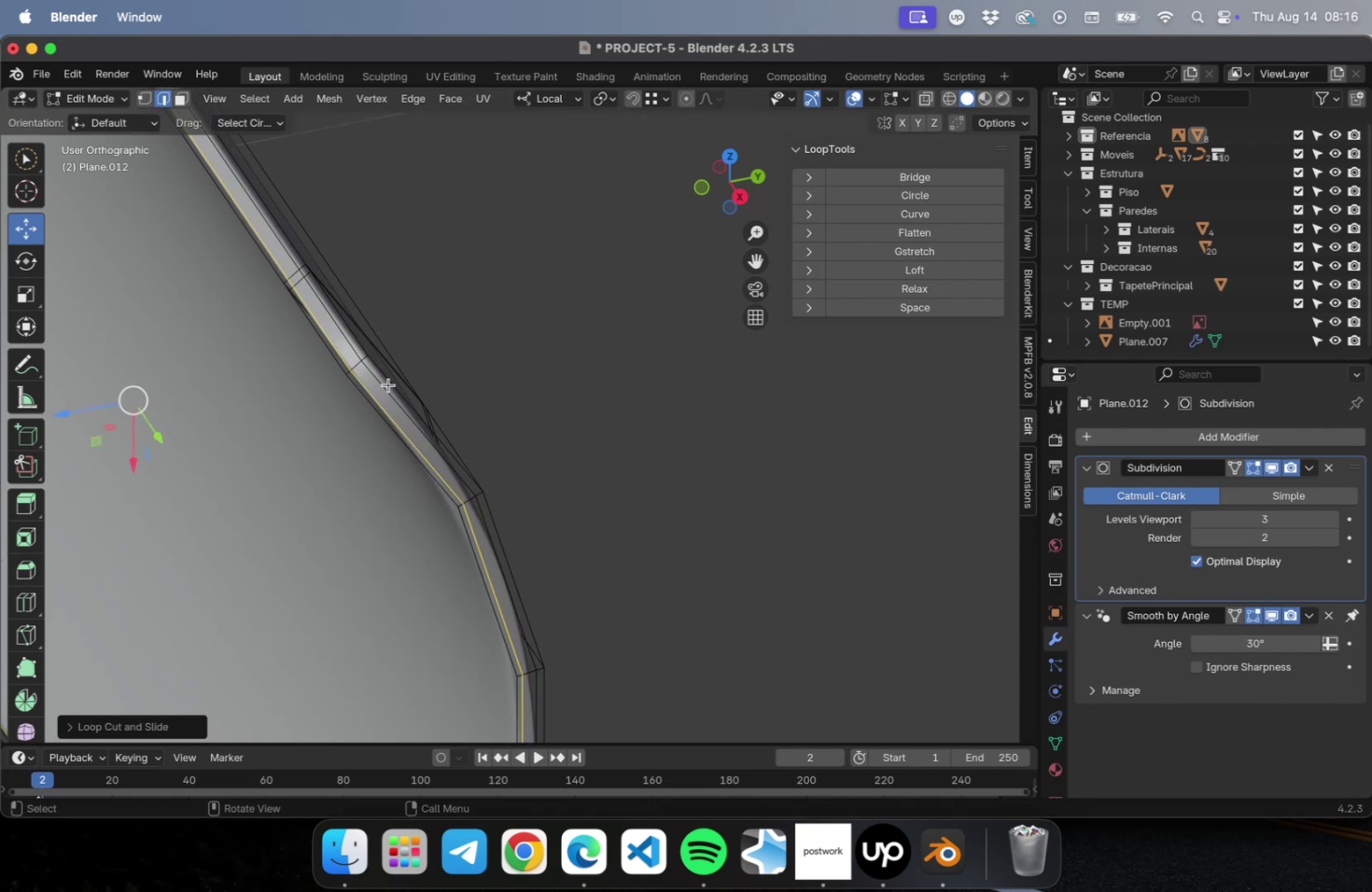 
key(Tab)
 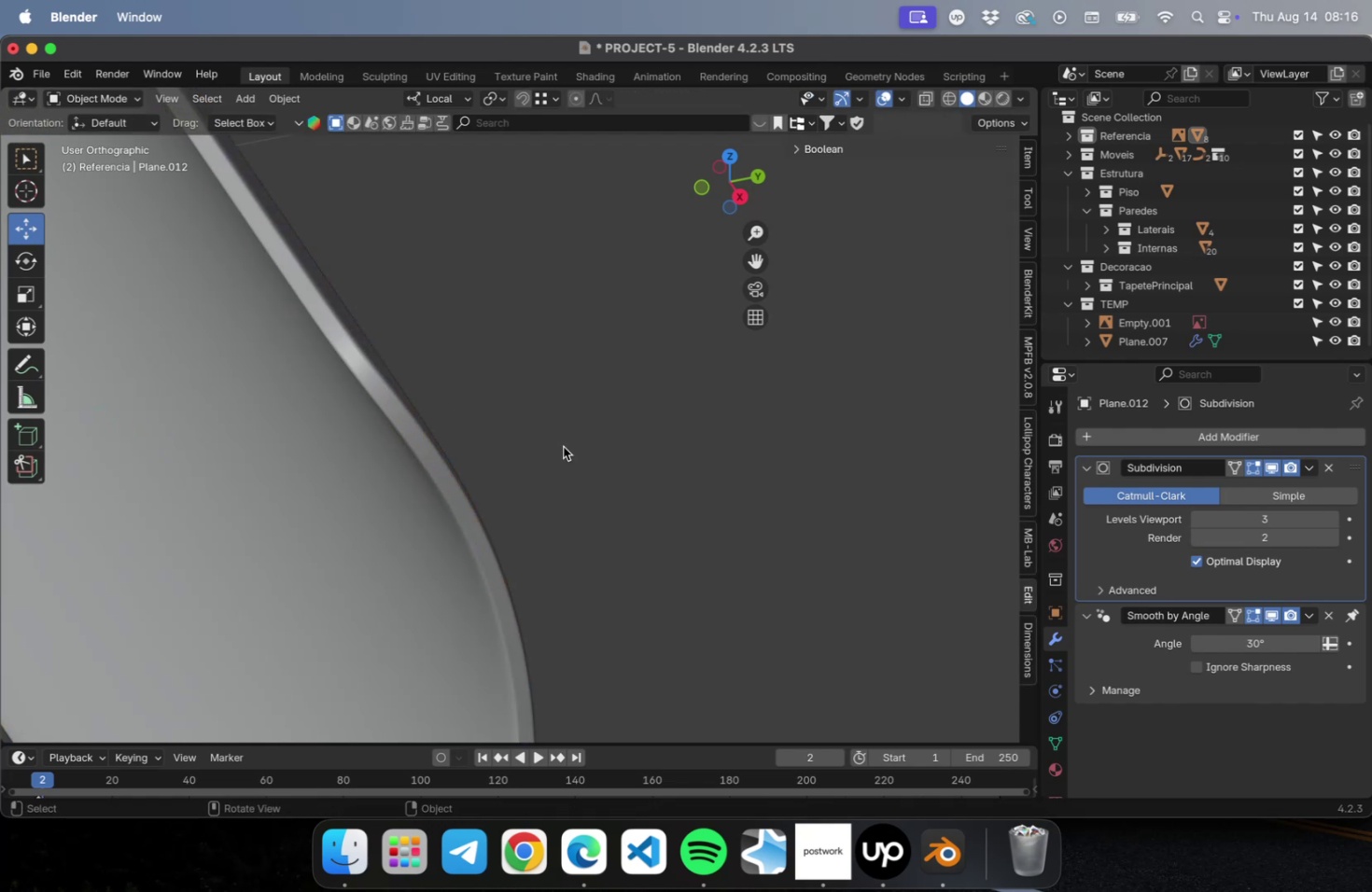 
scroll: coordinate [303, 410], scroll_direction: down, amount: 1.0
 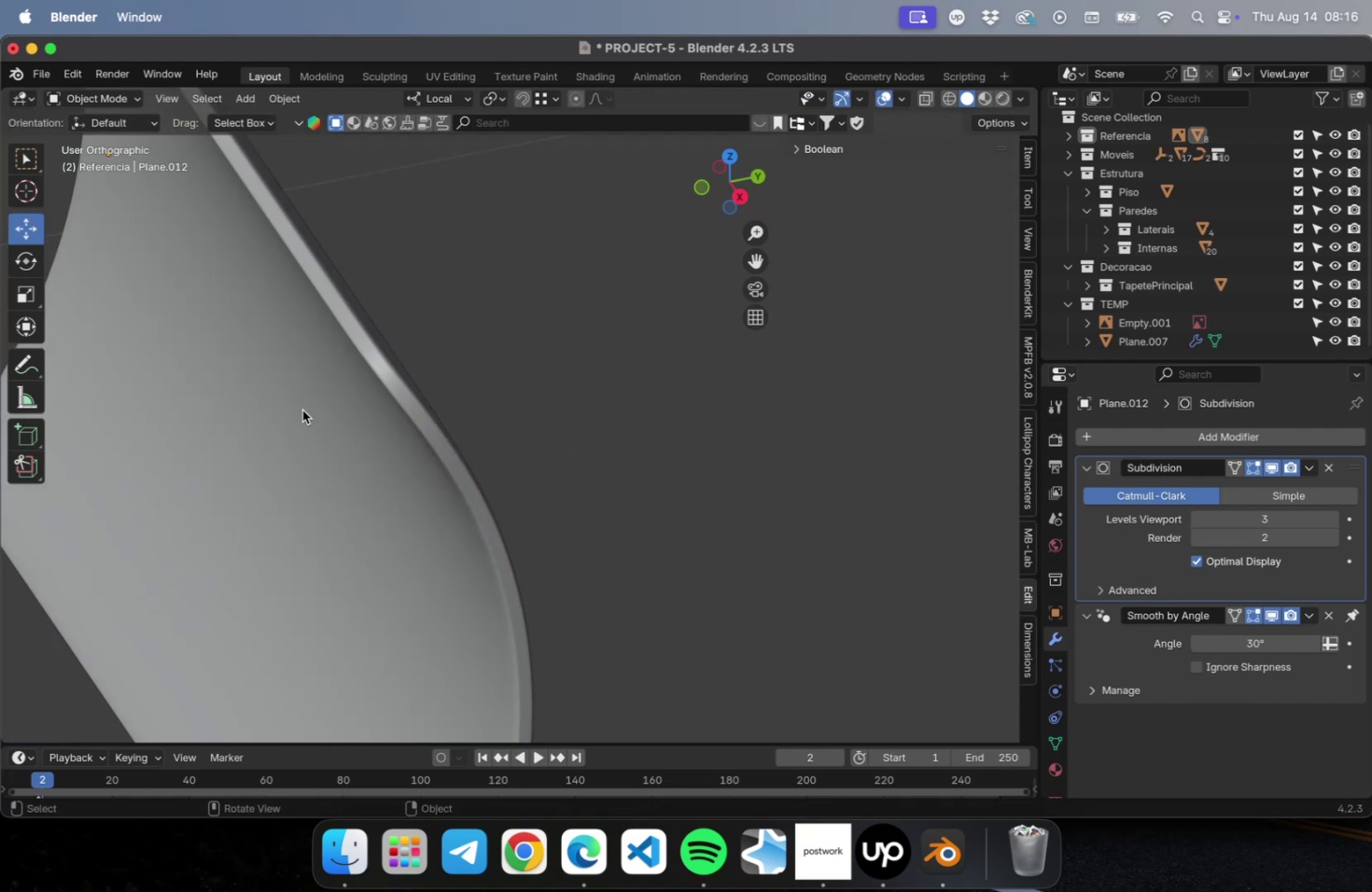 
hold_key(key=ShiftLeft, duration=0.53)
 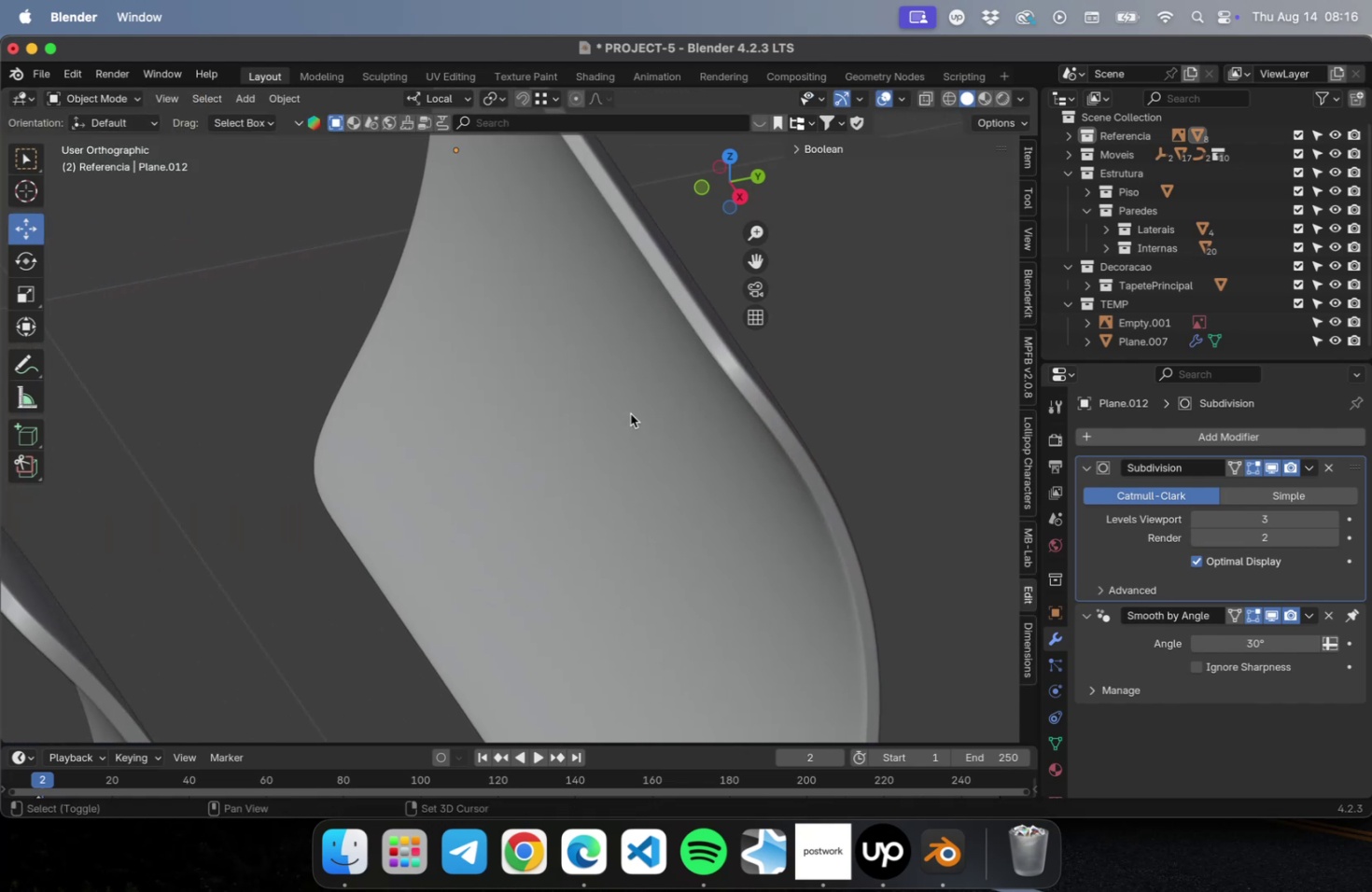 
scroll: coordinate [629, 414], scroll_direction: down, amount: 14.0
 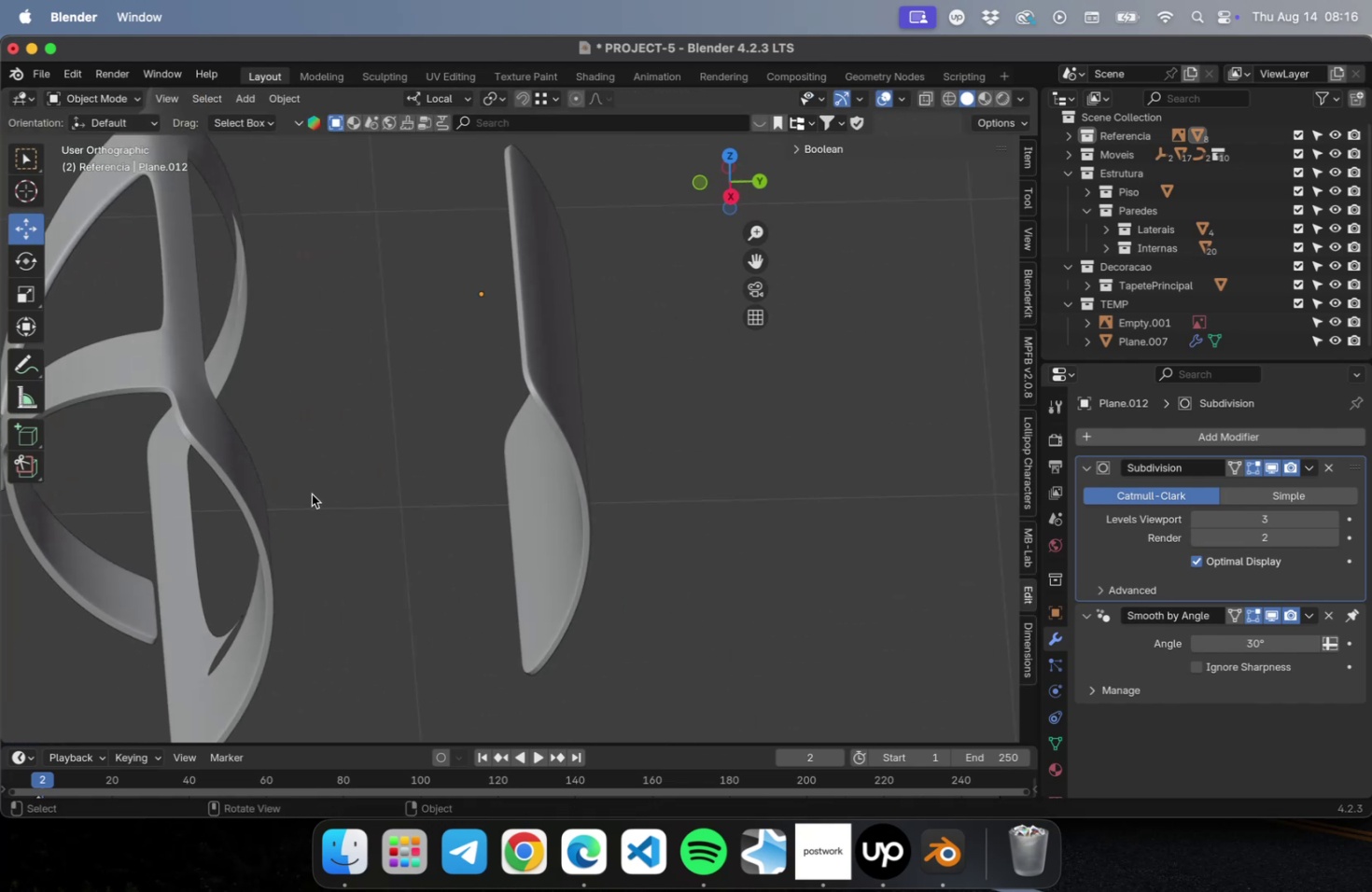 
left_click([264, 495])
 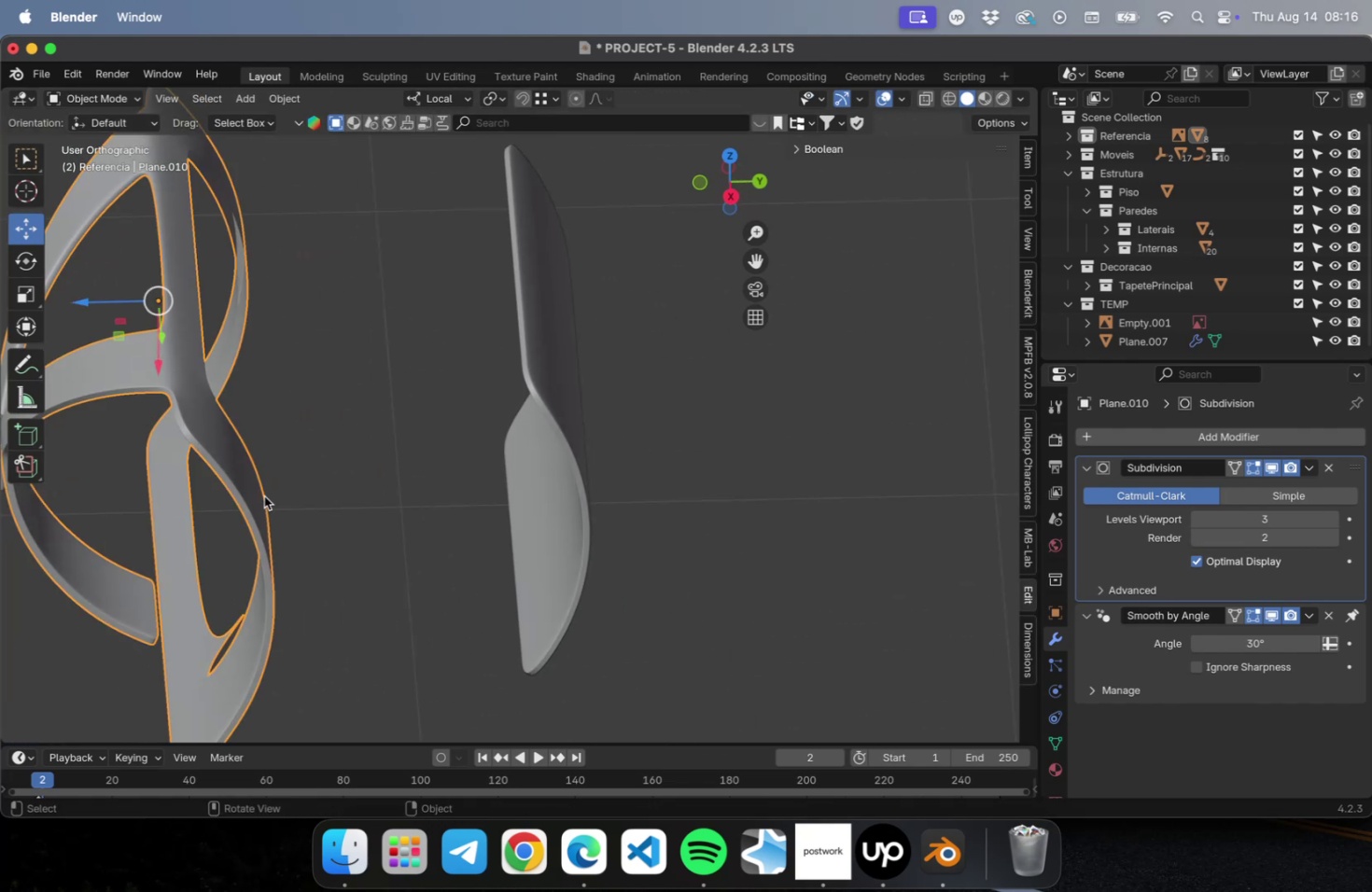 
key(NumpadDecimal)
 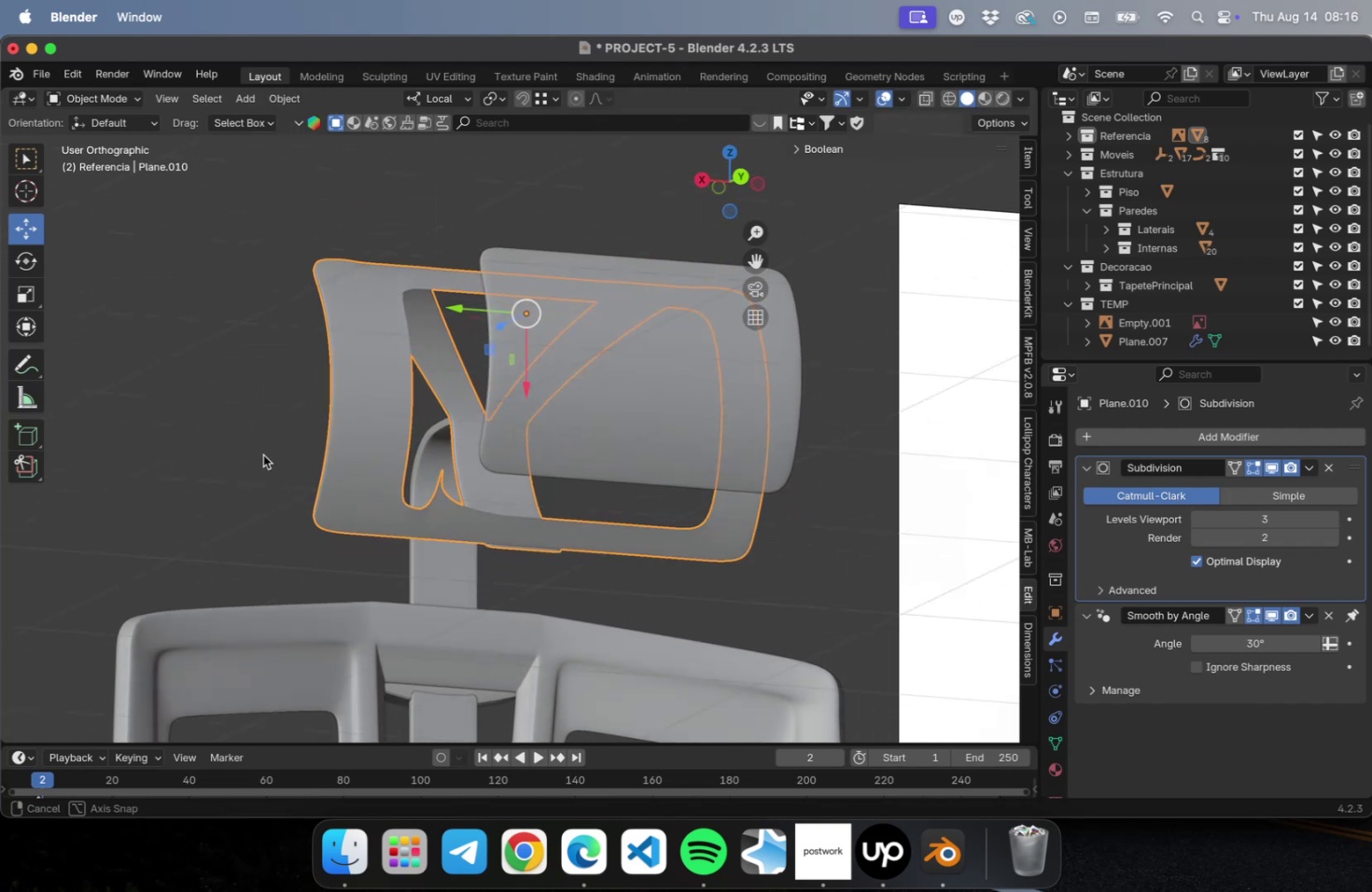 
key(Tab)
 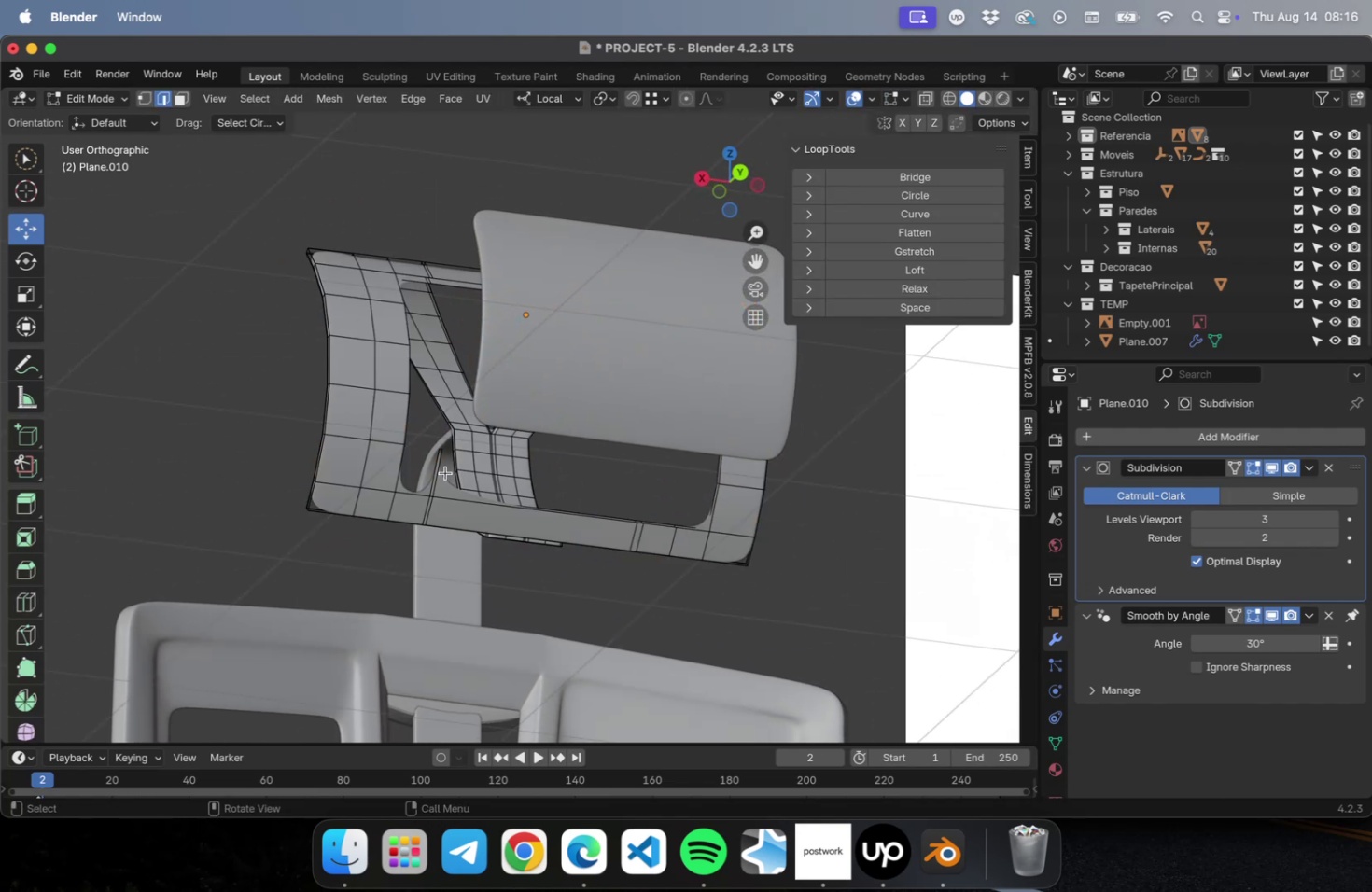 
scroll: coordinate [443, 469], scroll_direction: up, amount: 15.0
 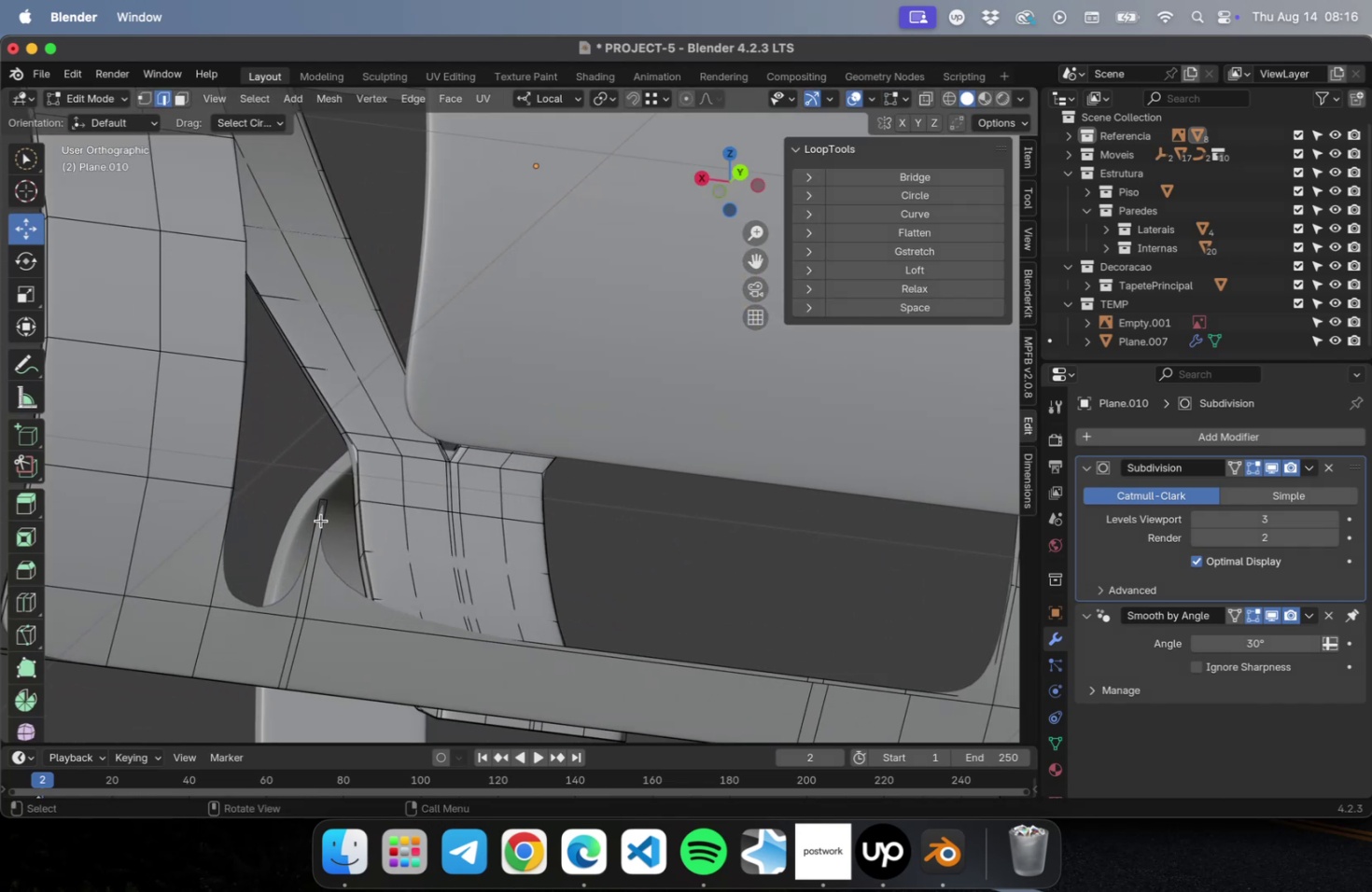 
key(1)
 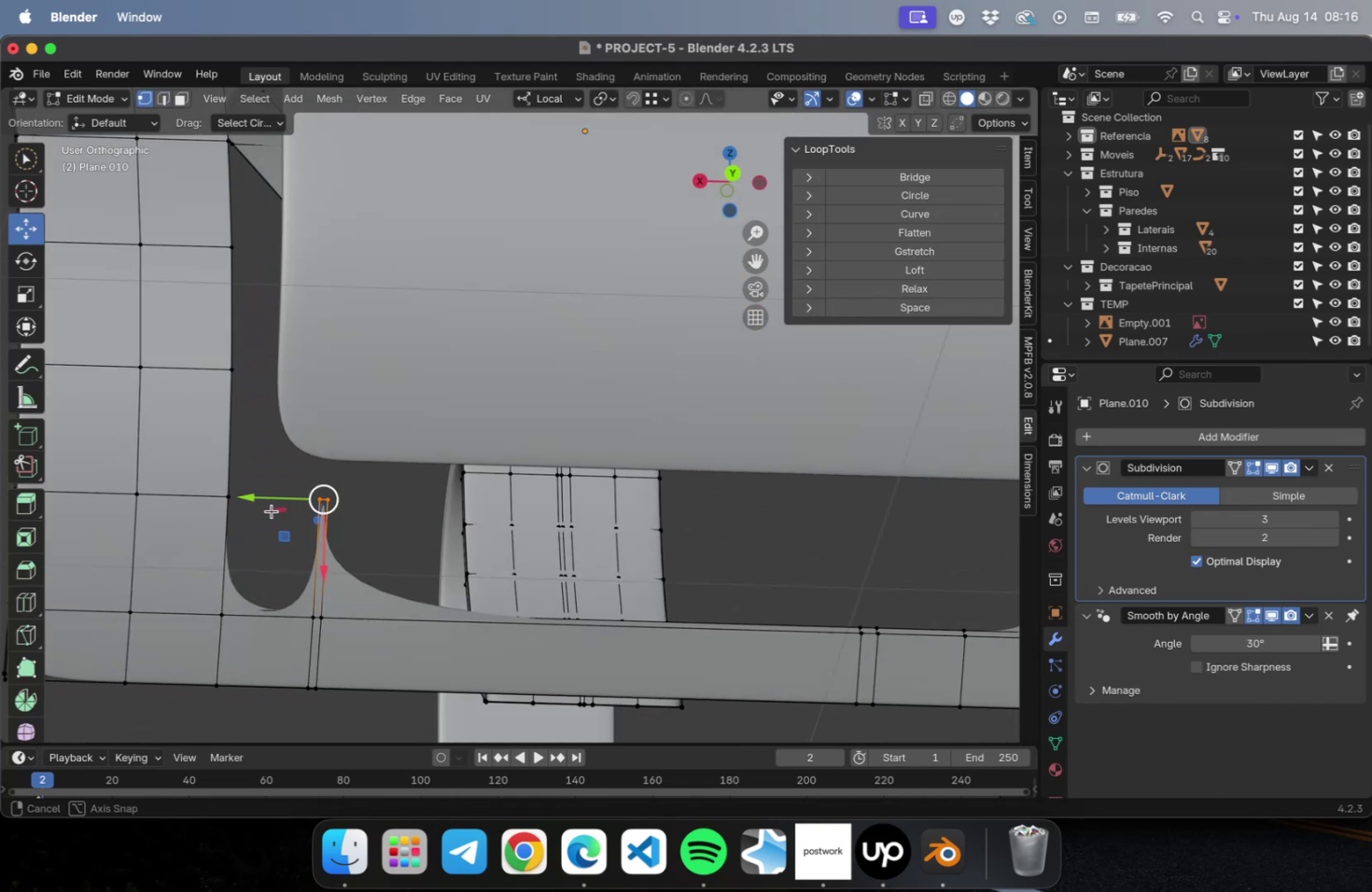 
right_click([314, 497])
 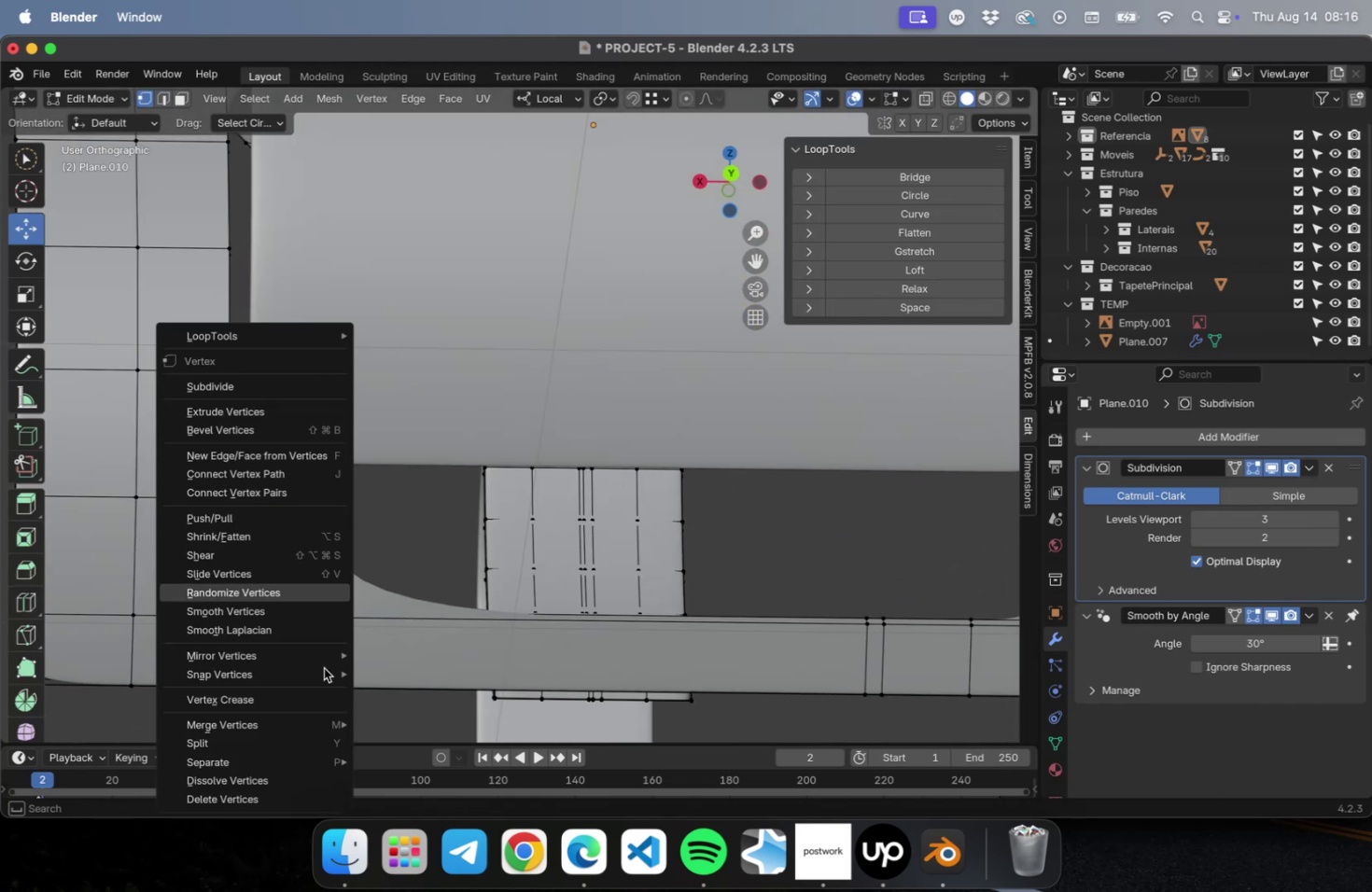 
mouse_move([281, 770])
 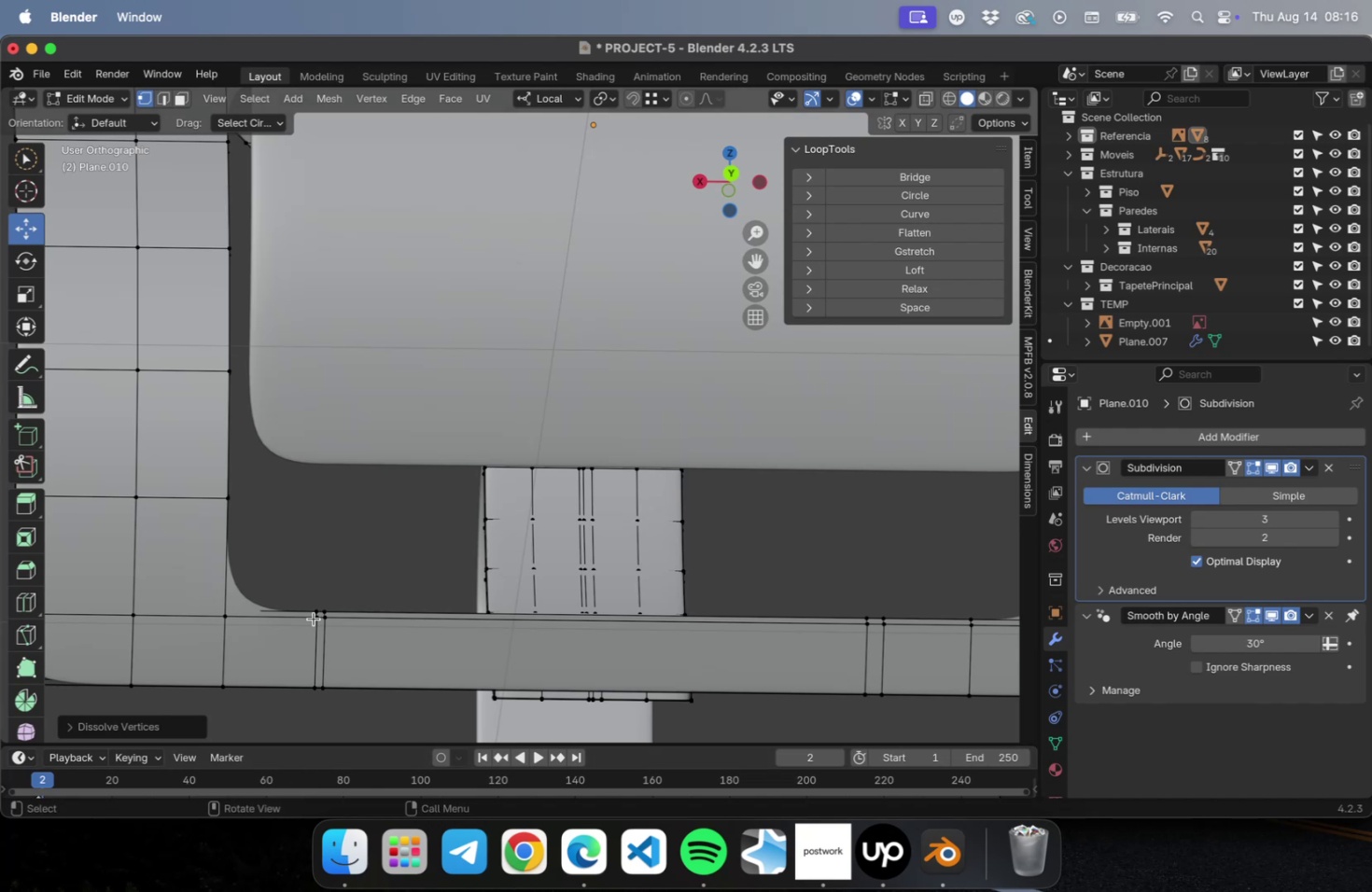 
scroll: coordinate [315, 621], scroll_direction: up, amount: 3.0
 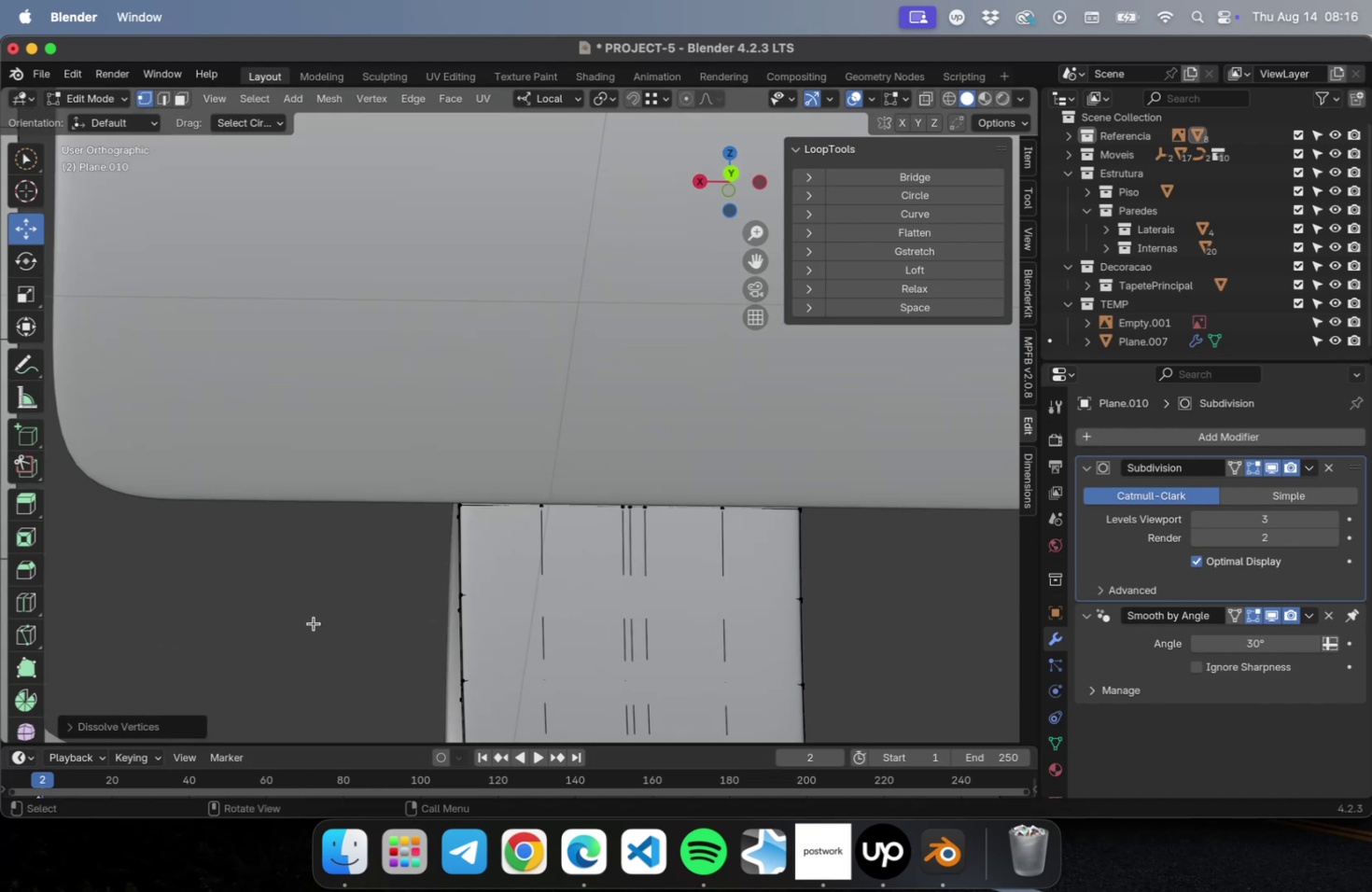 
hold_key(key=ShiftLeft, duration=1.07)
 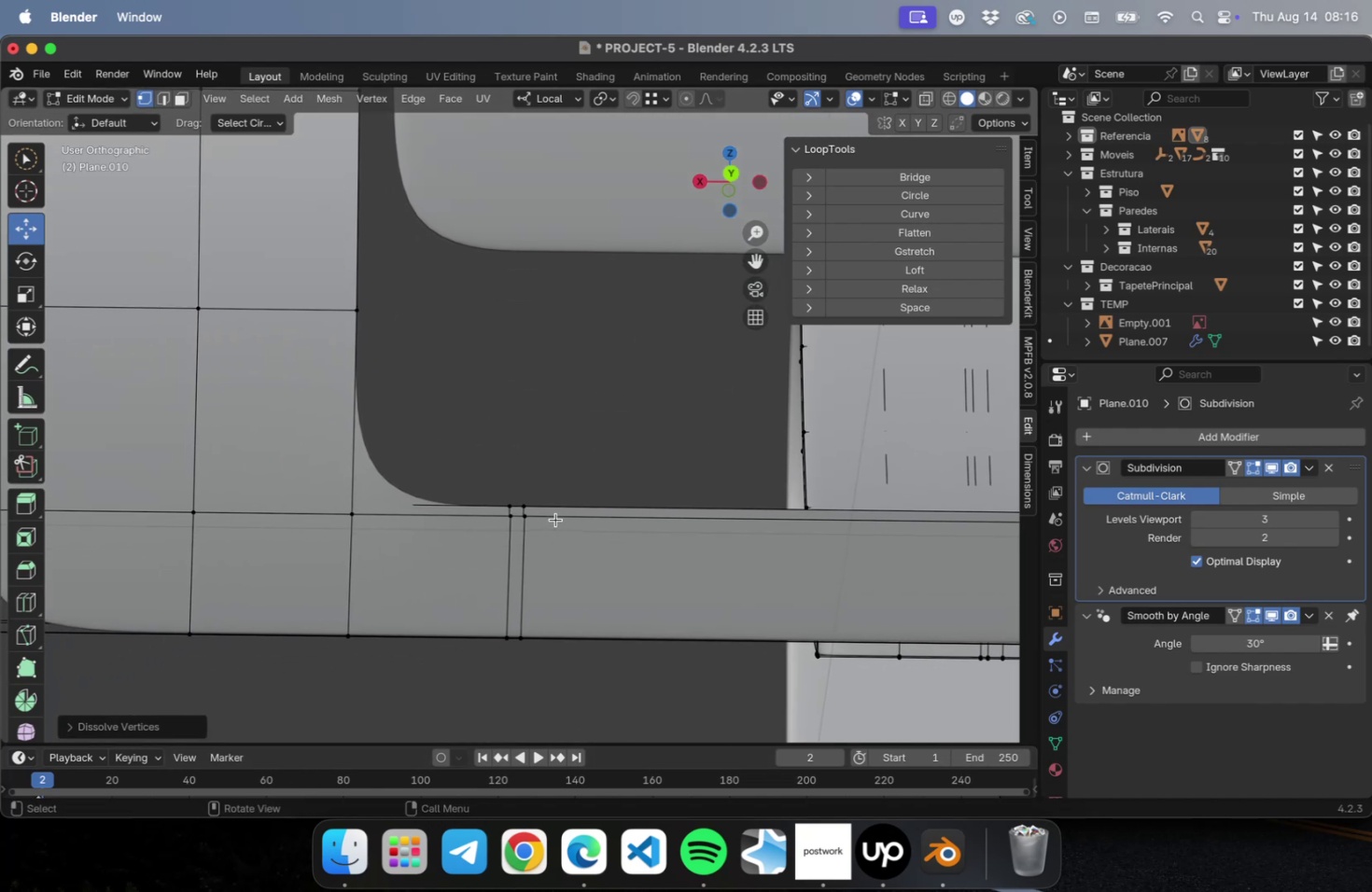 
key(2)
 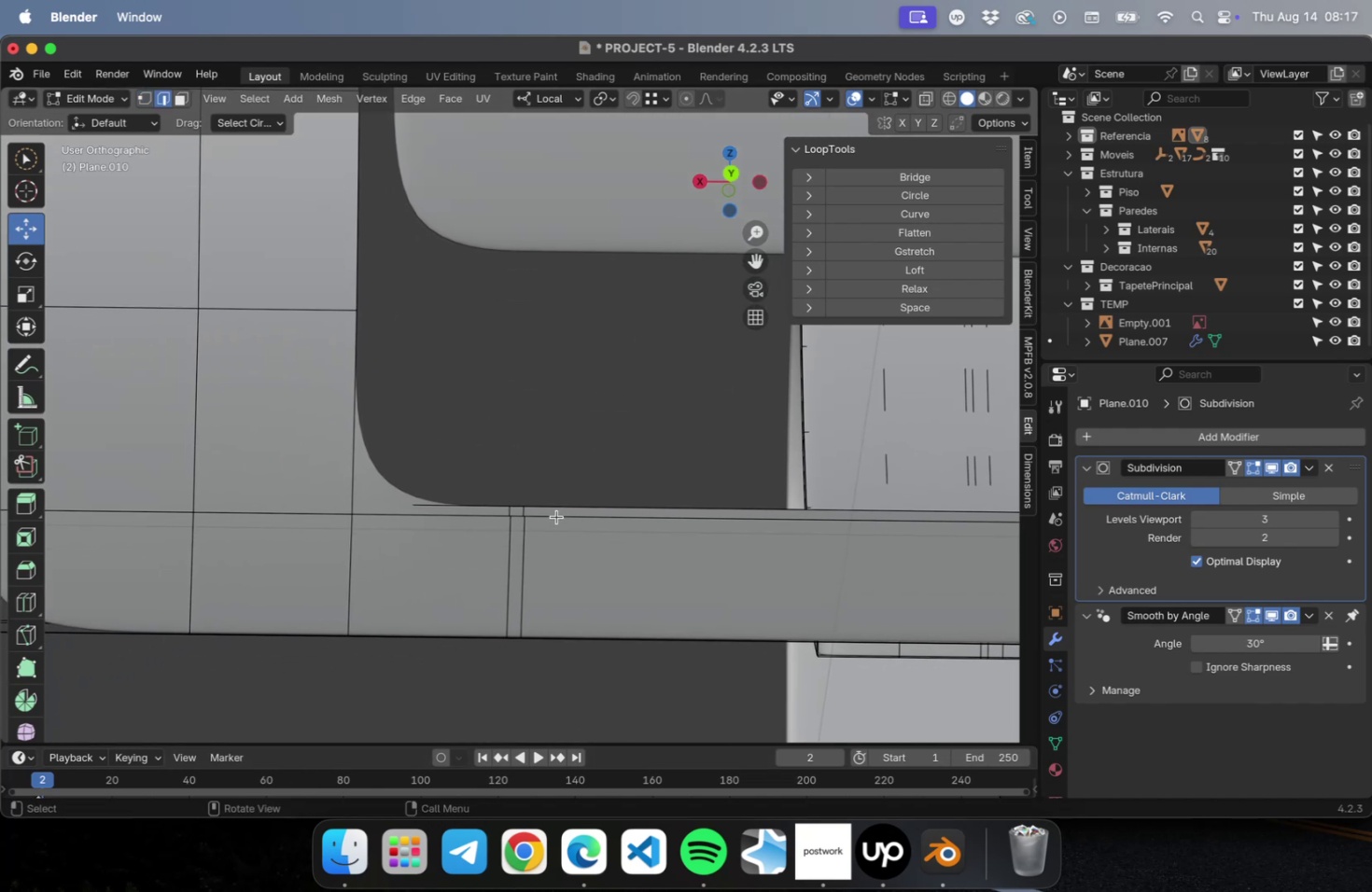 
mouse_move([536, 507])
 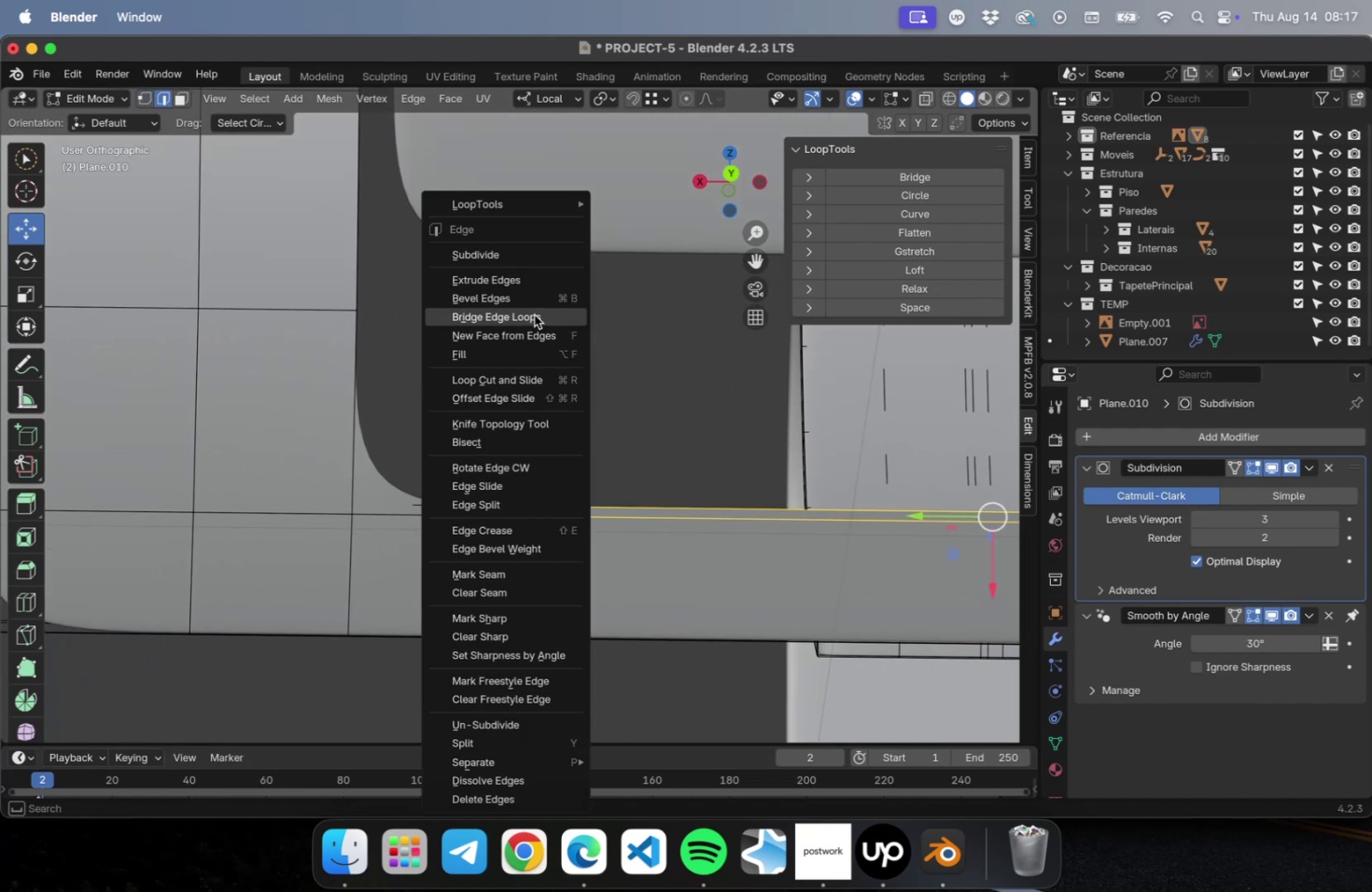 
left_click([528, 316])
 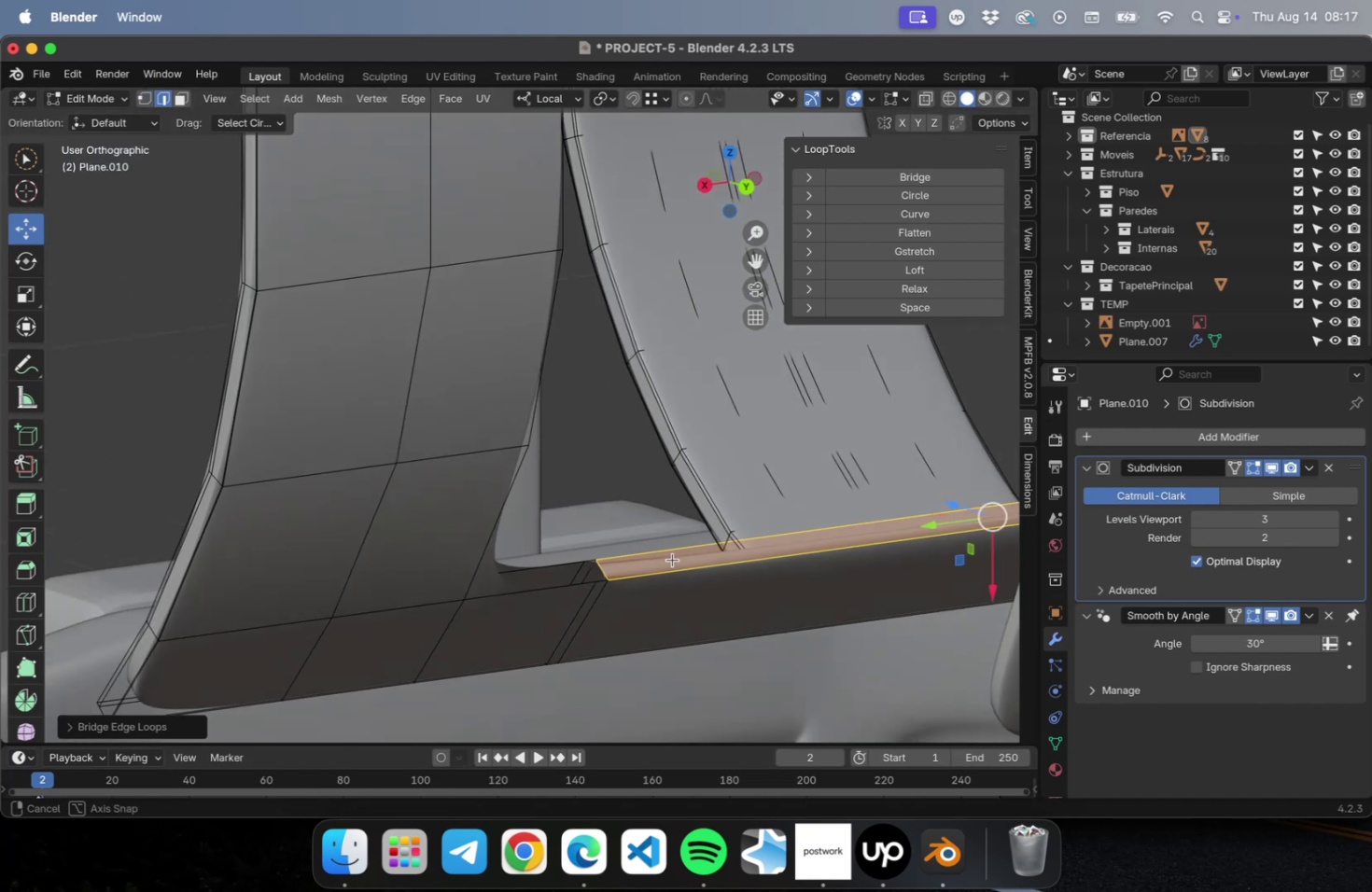 
scroll: coordinate [668, 539], scroll_direction: down, amount: 21.0
 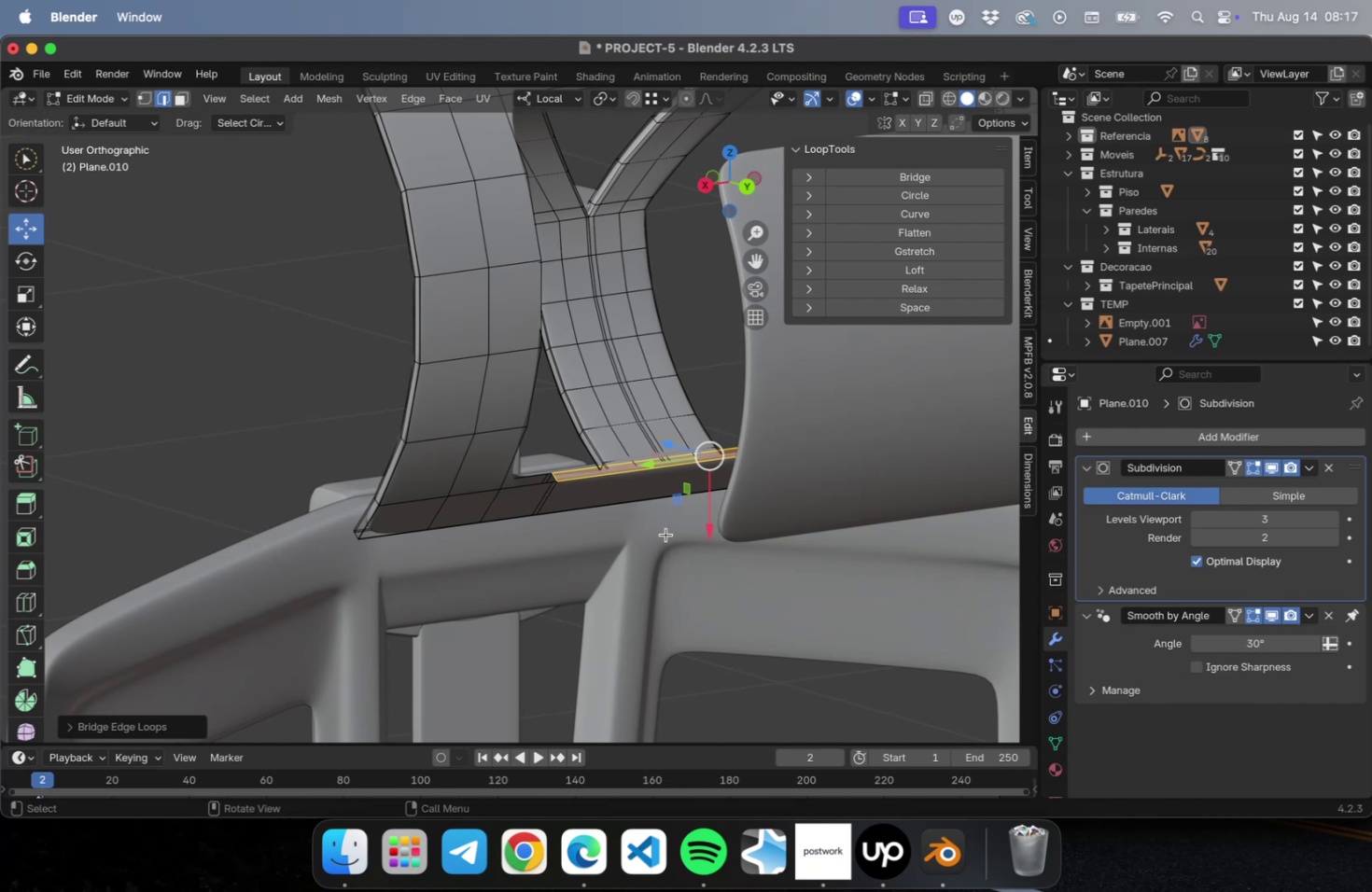 
key(Tab)
 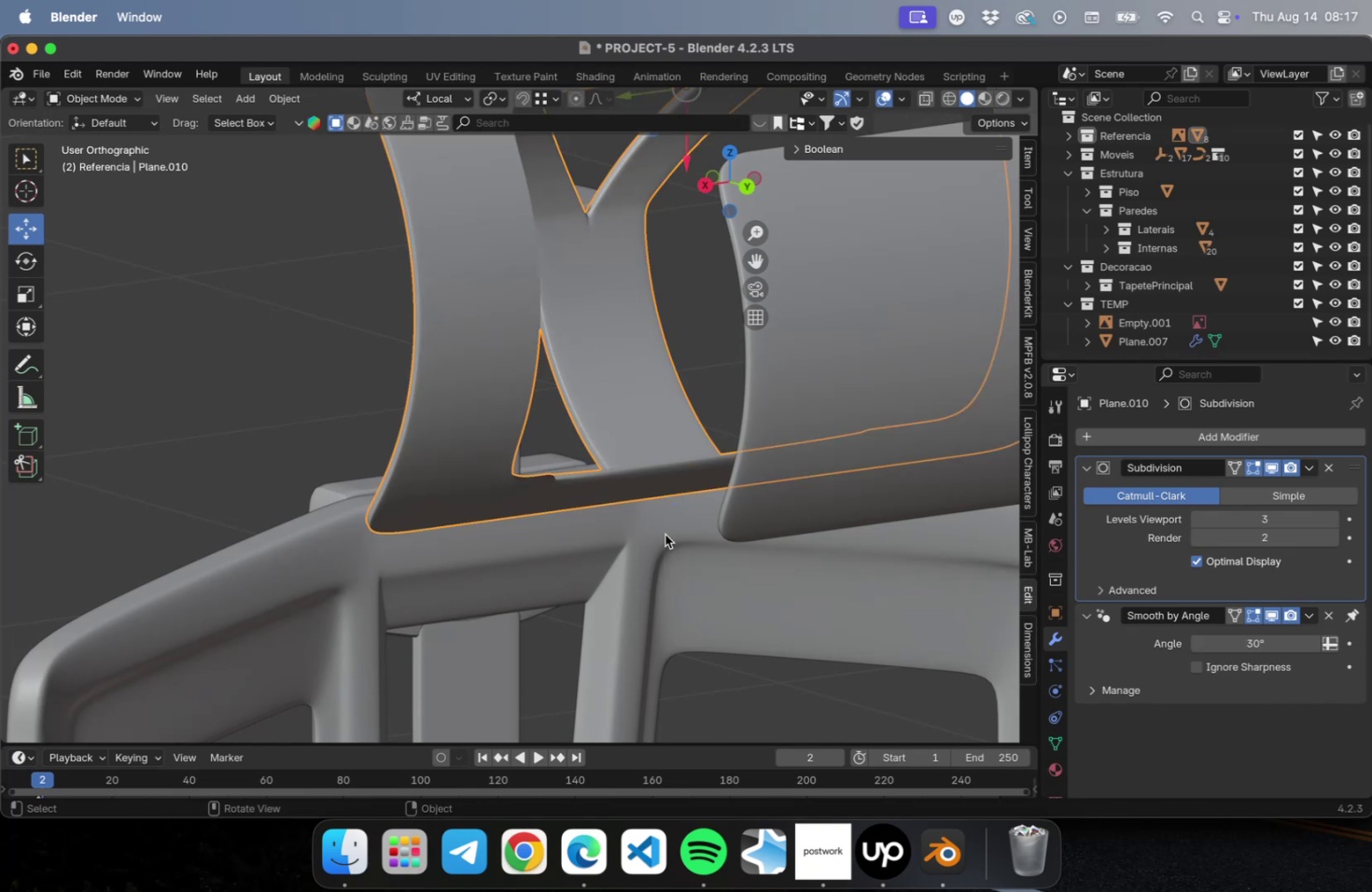 
key(Meta+0)
 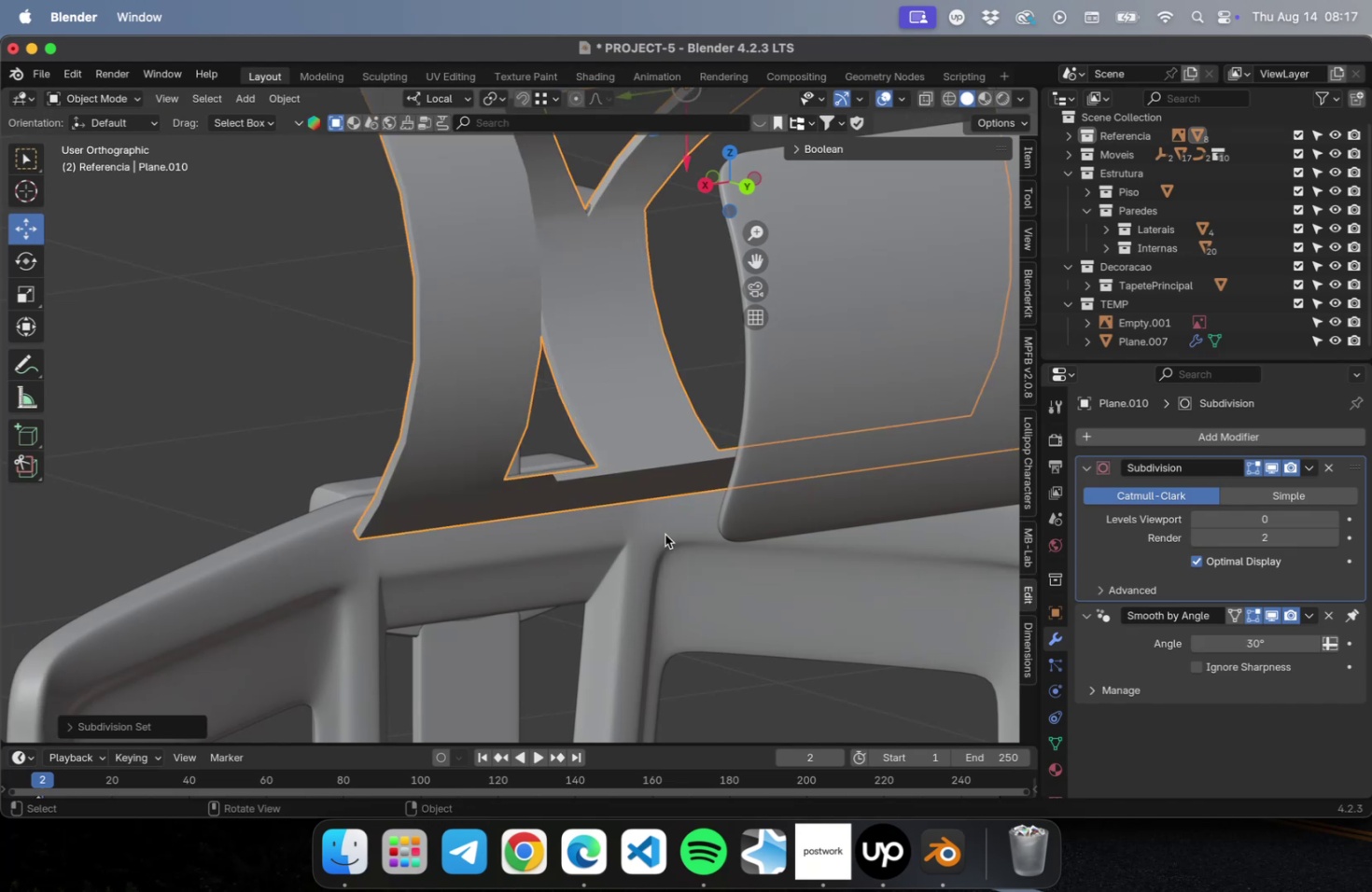 
key(Tab)
 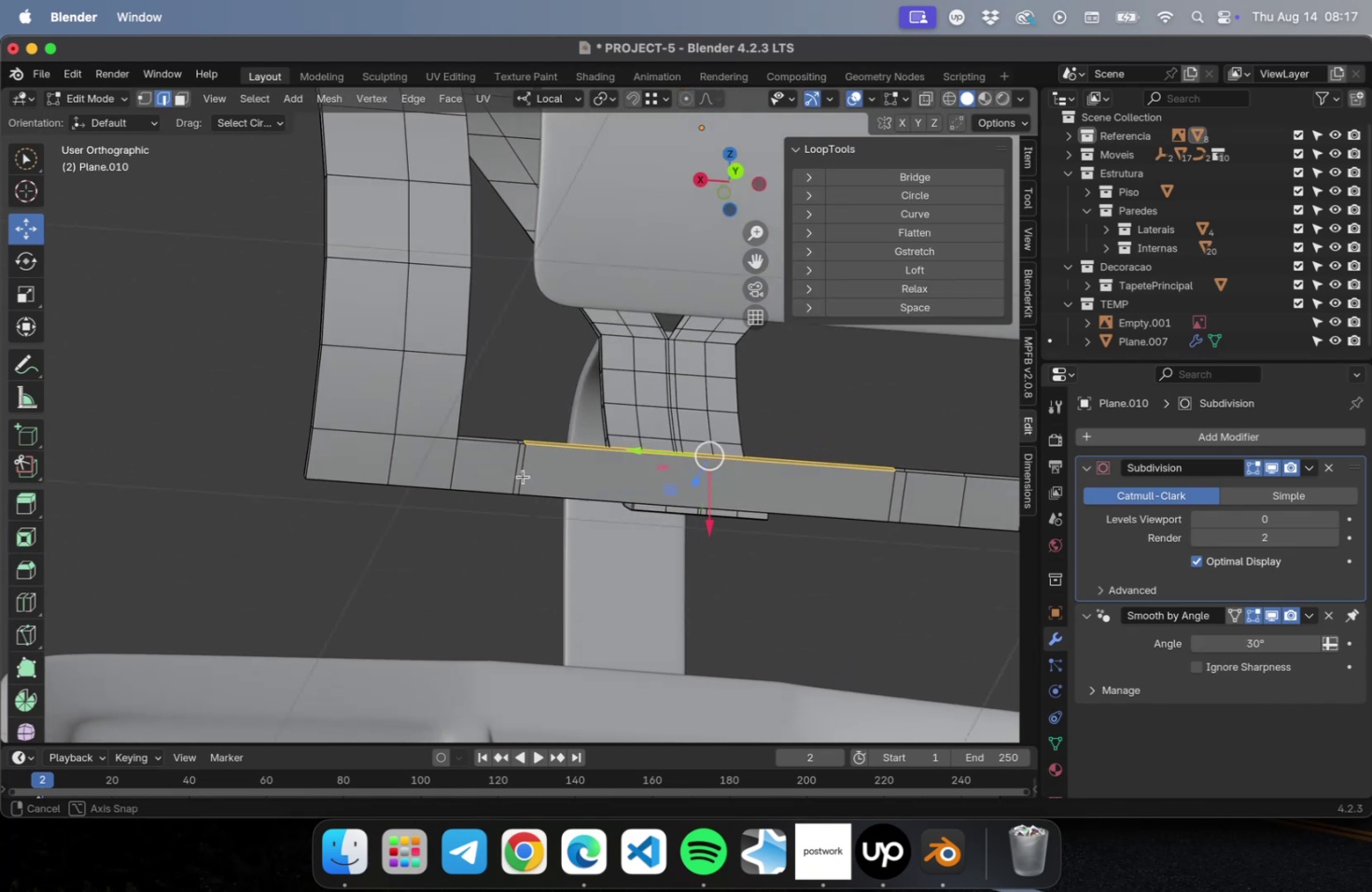 
scroll: coordinate [519, 492], scroll_direction: up, amount: 24.0
 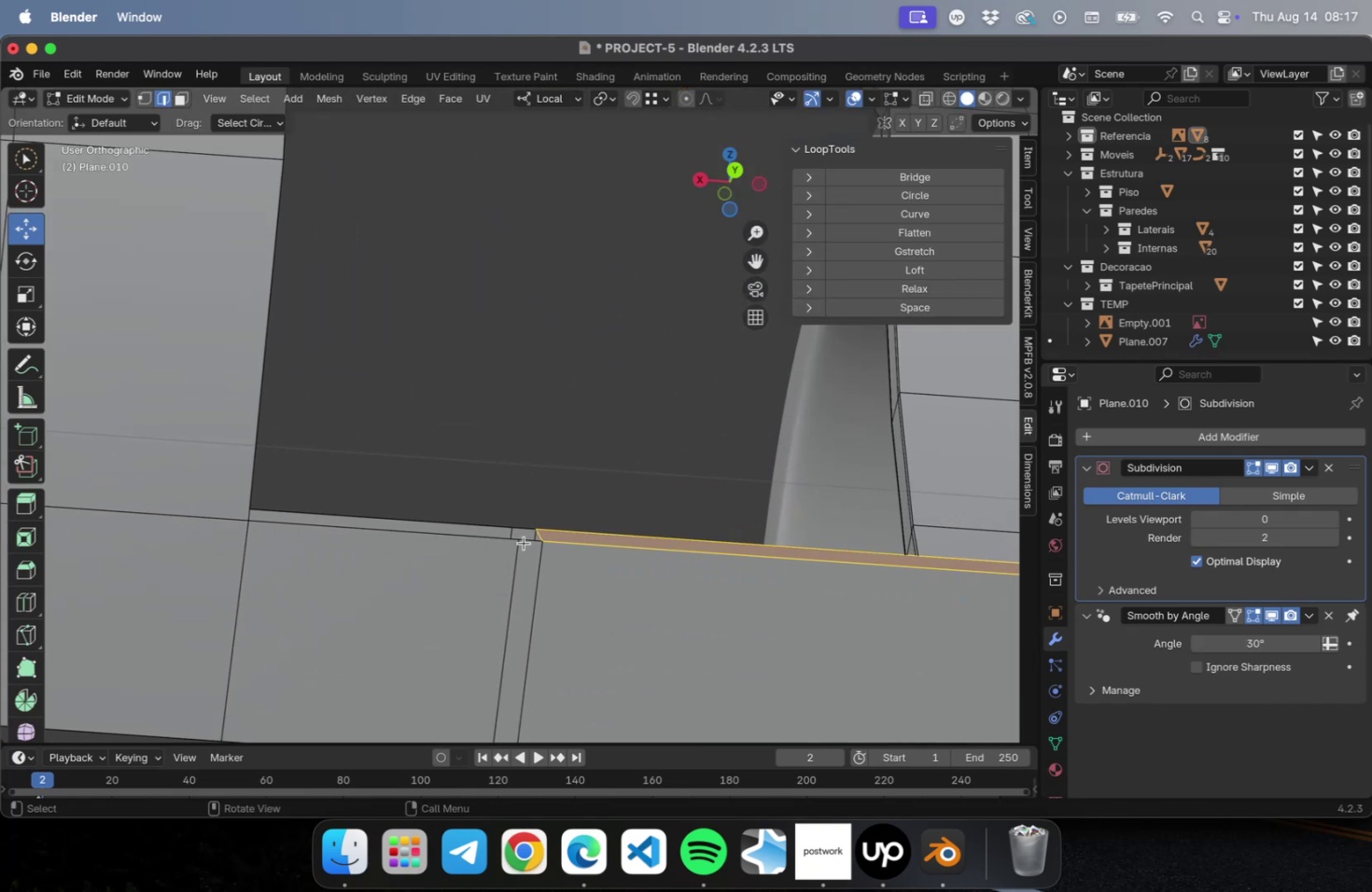 
hold_key(key=ShiftLeft, duration=0.43)
 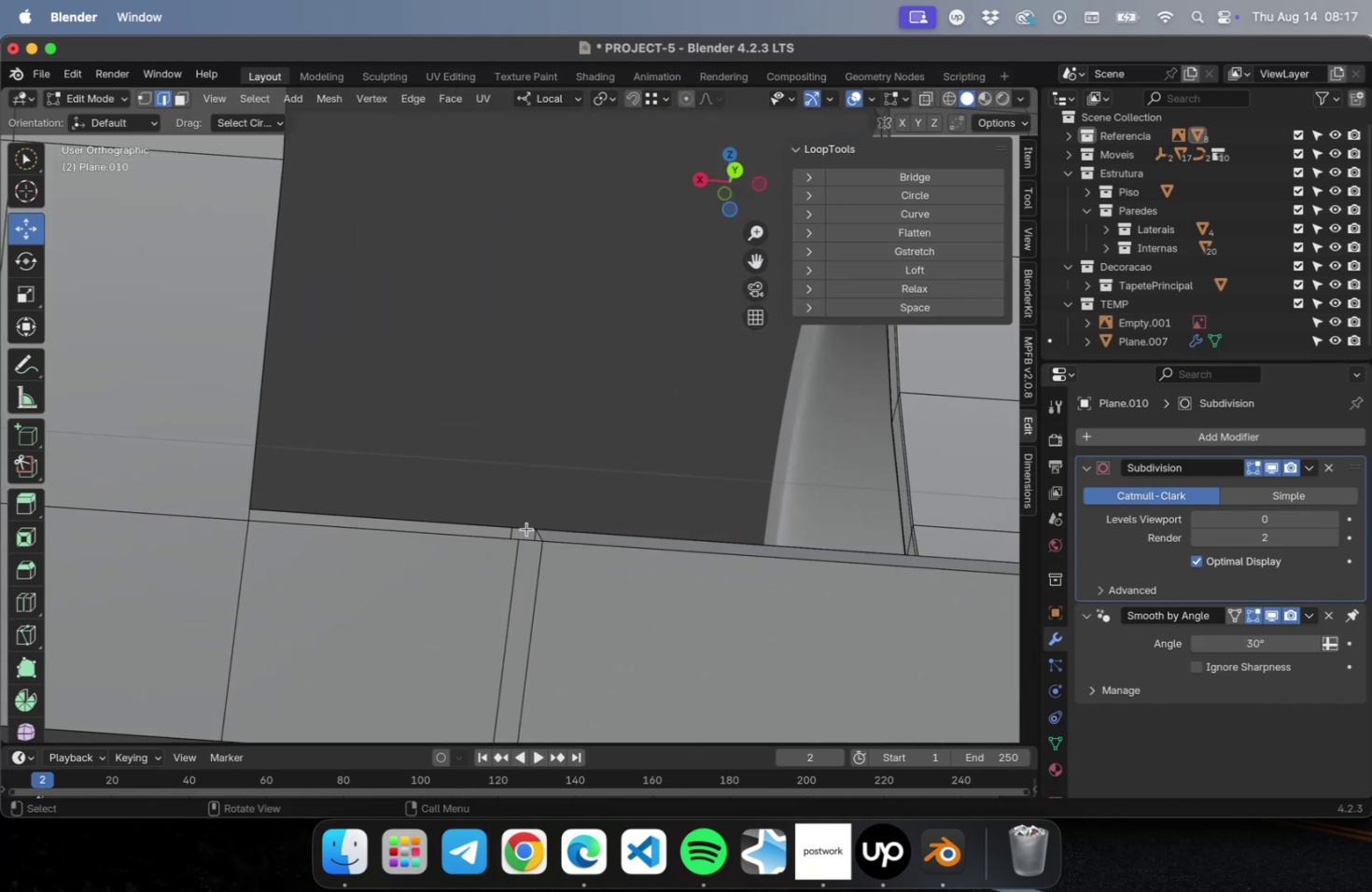 
left_click([526, 527])
 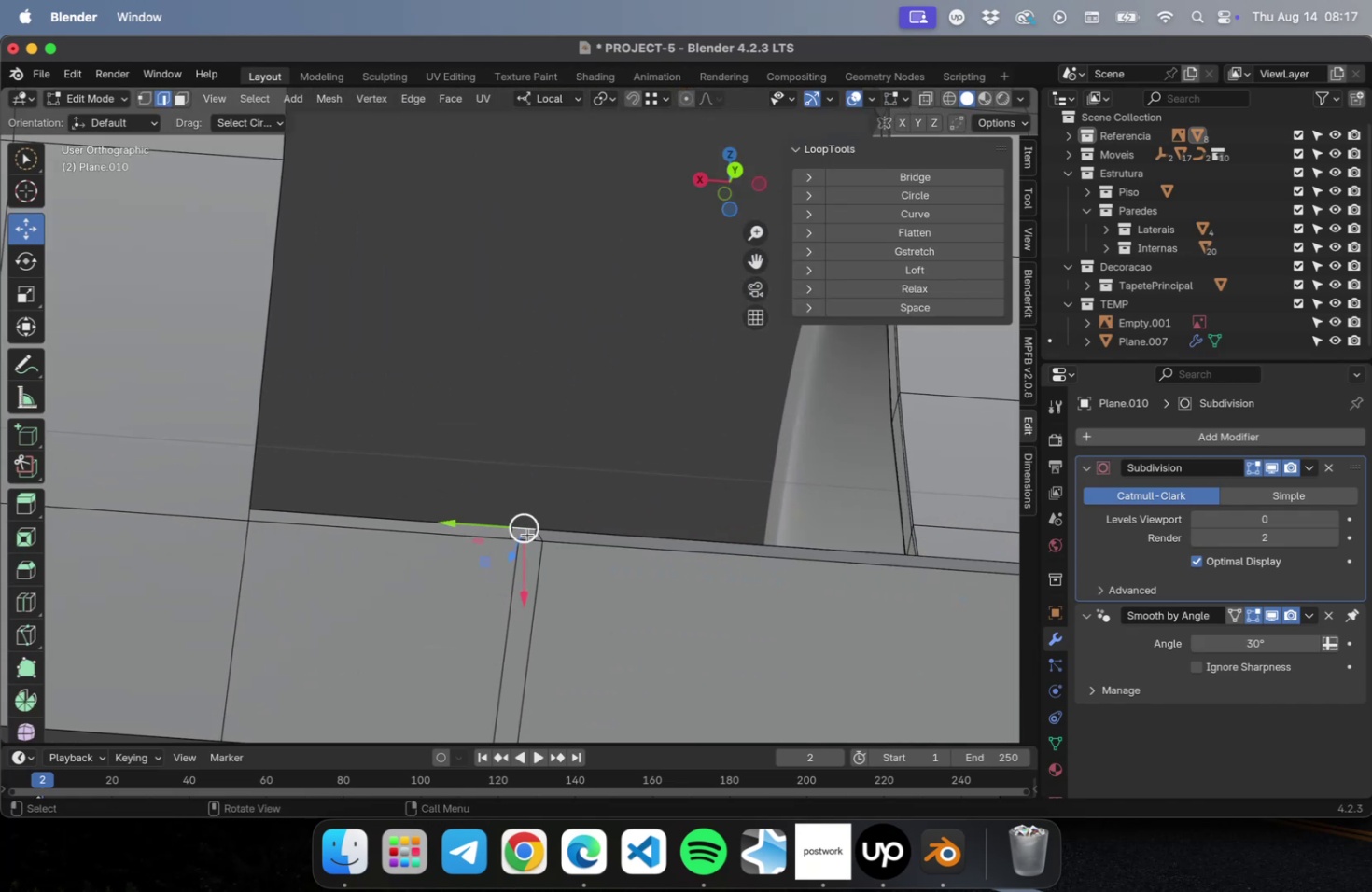 
hold_key(key=ShiftLeft, duration=0.88)
 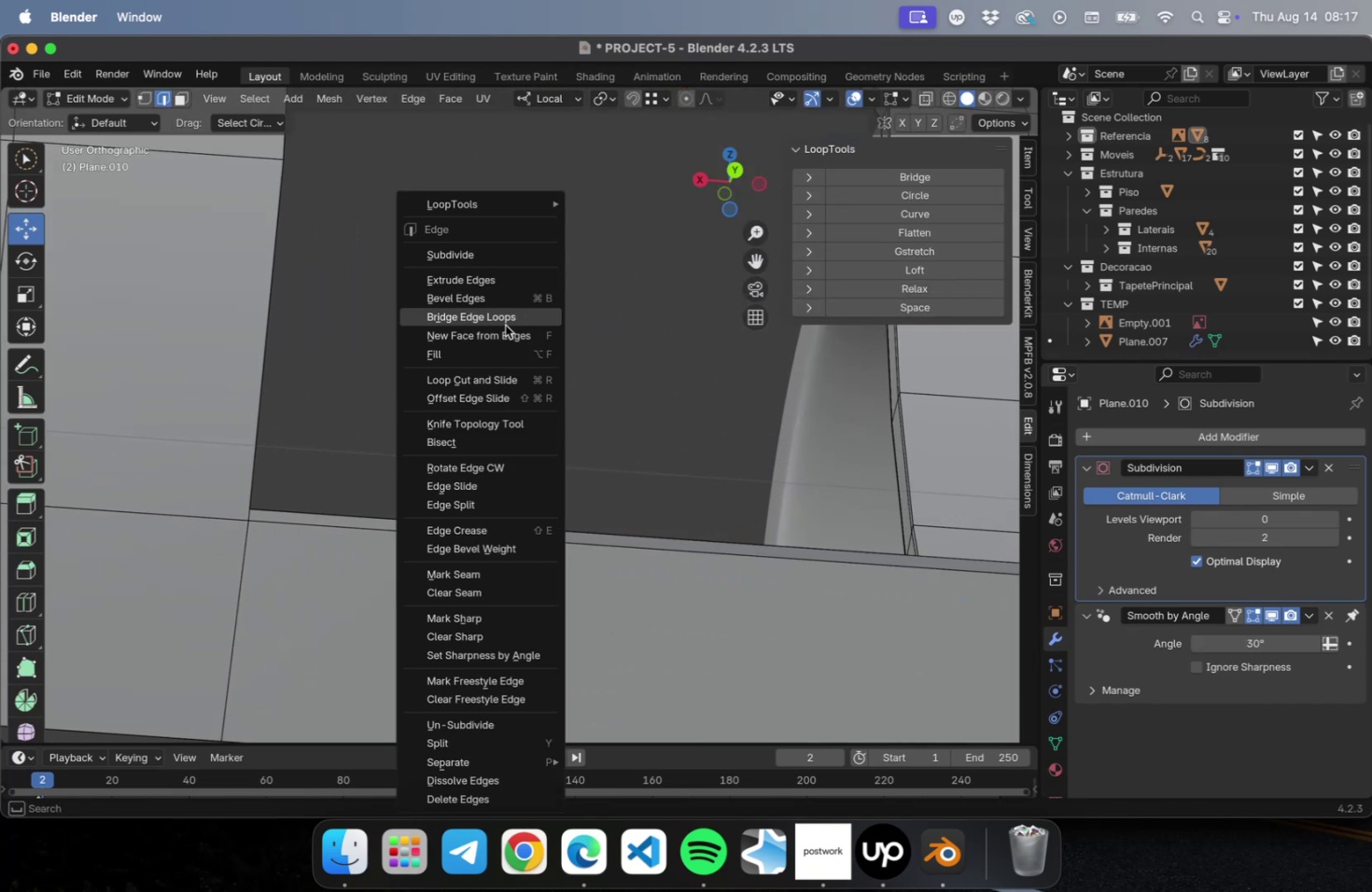 
left_click([502, 322])
 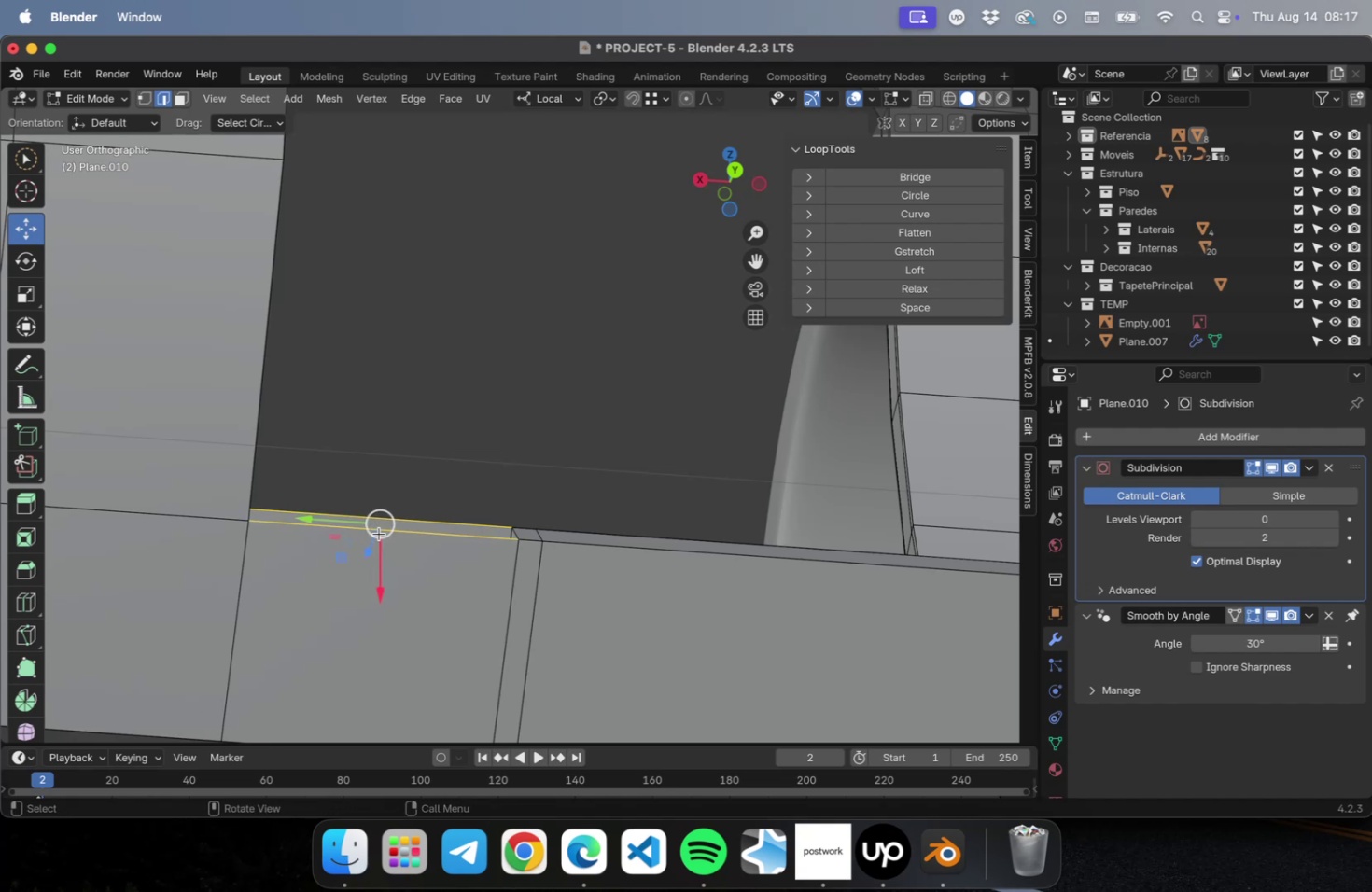 
right_click([379, 531])
 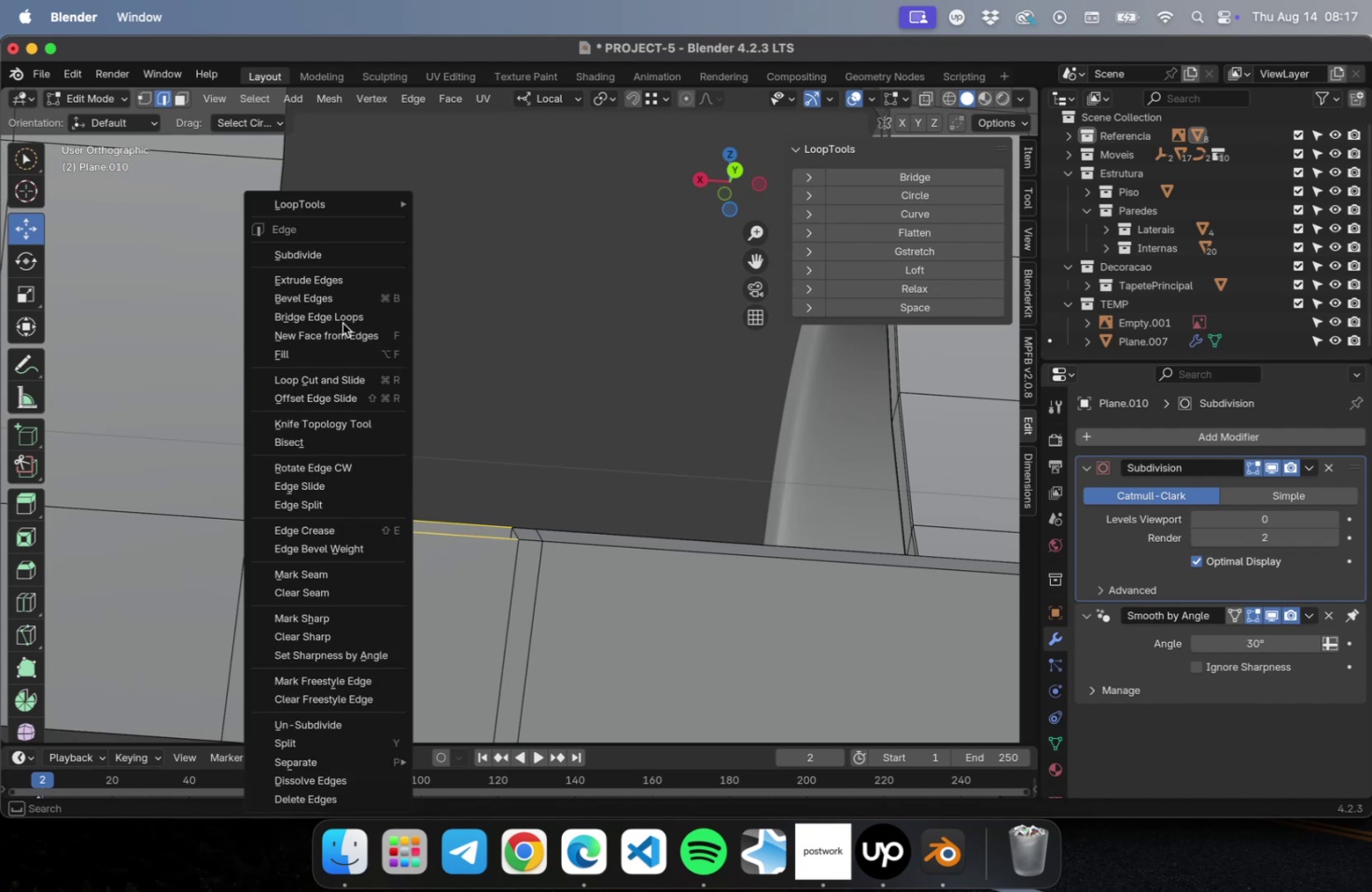 
left_click([337, 319])
 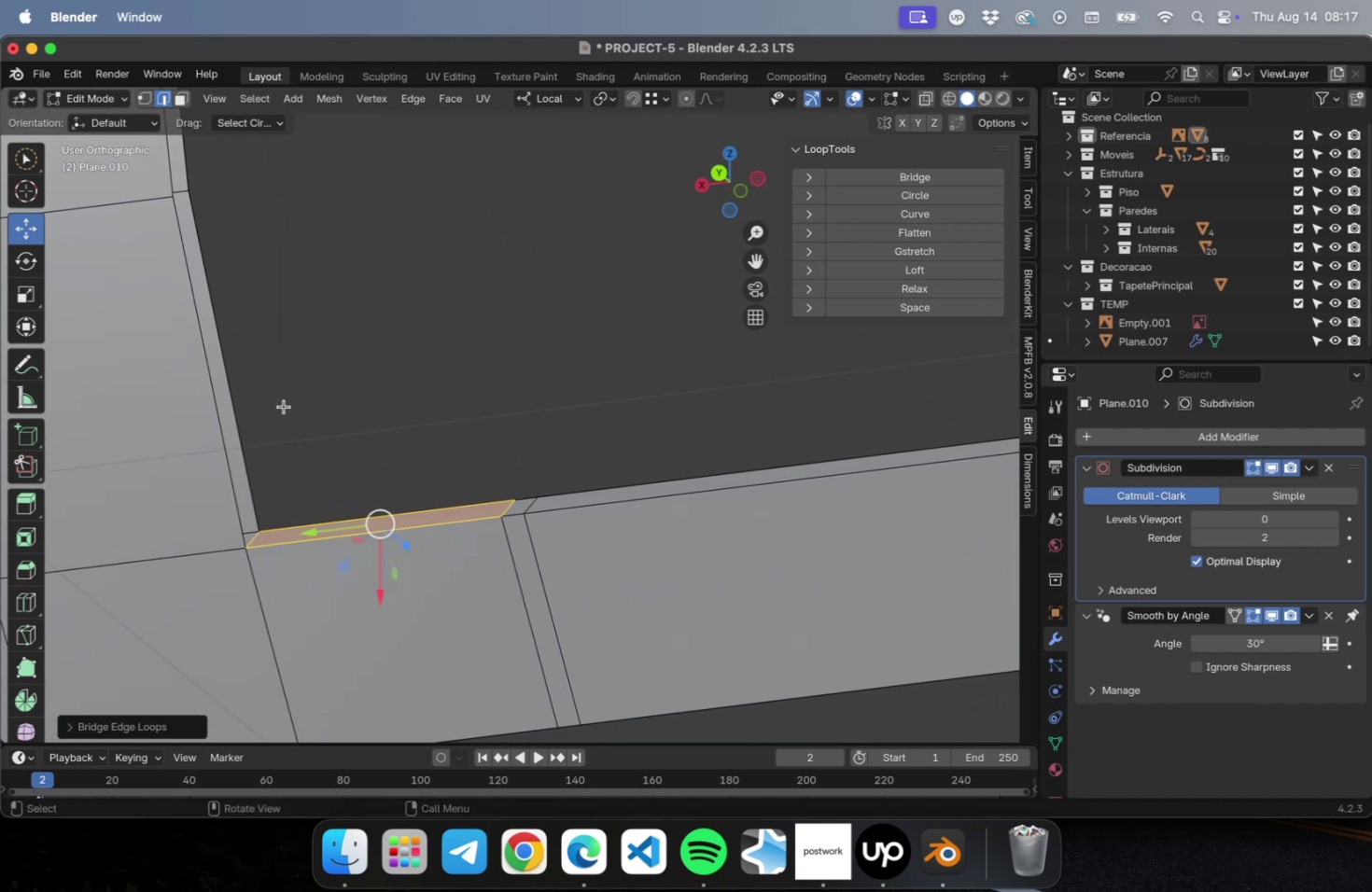 
hold_key(key=OptionLeft, duration=1.17)
left_click([238, 414])
 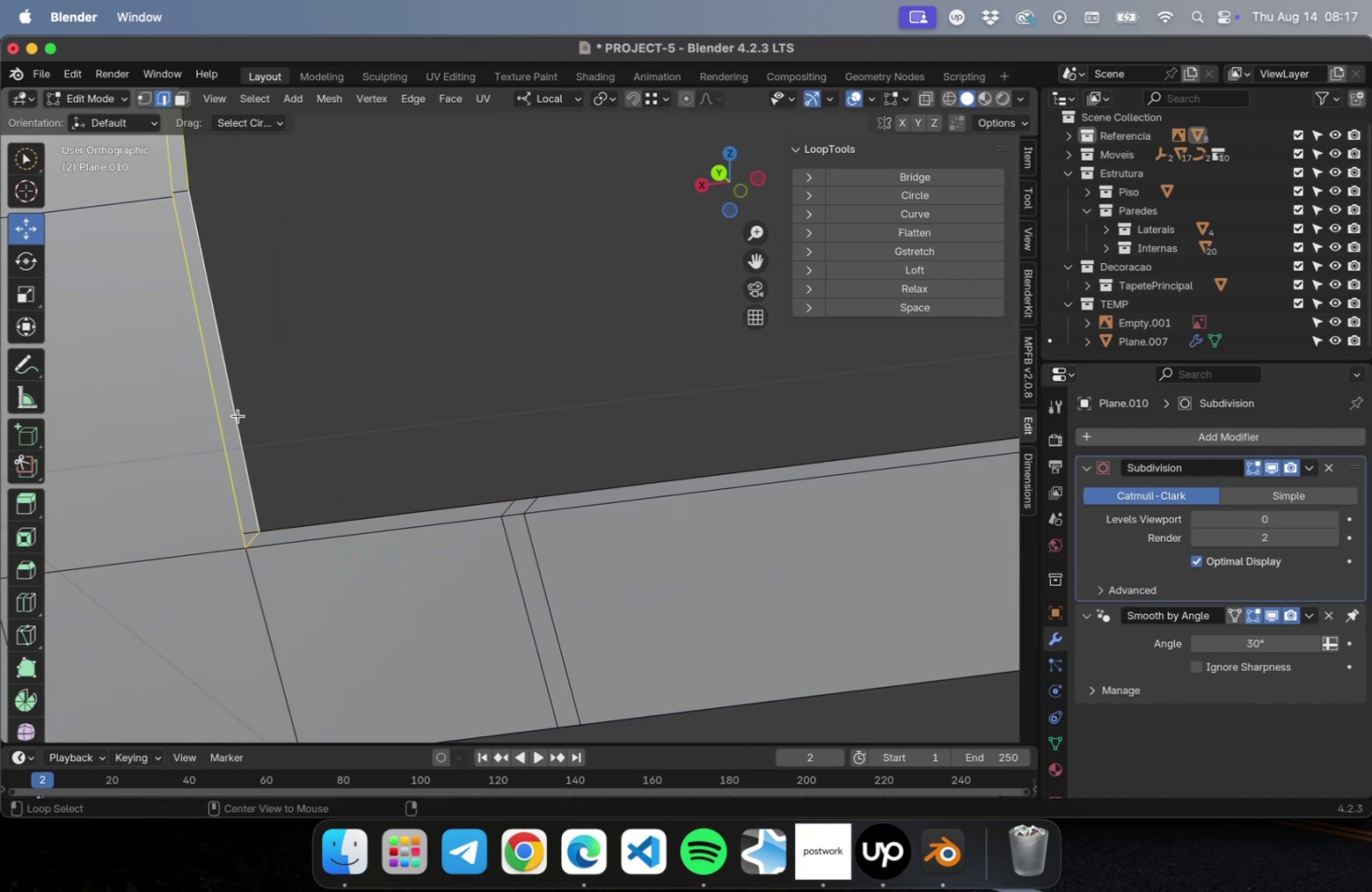 
key(Alt+Shift+ShiftLeft)
 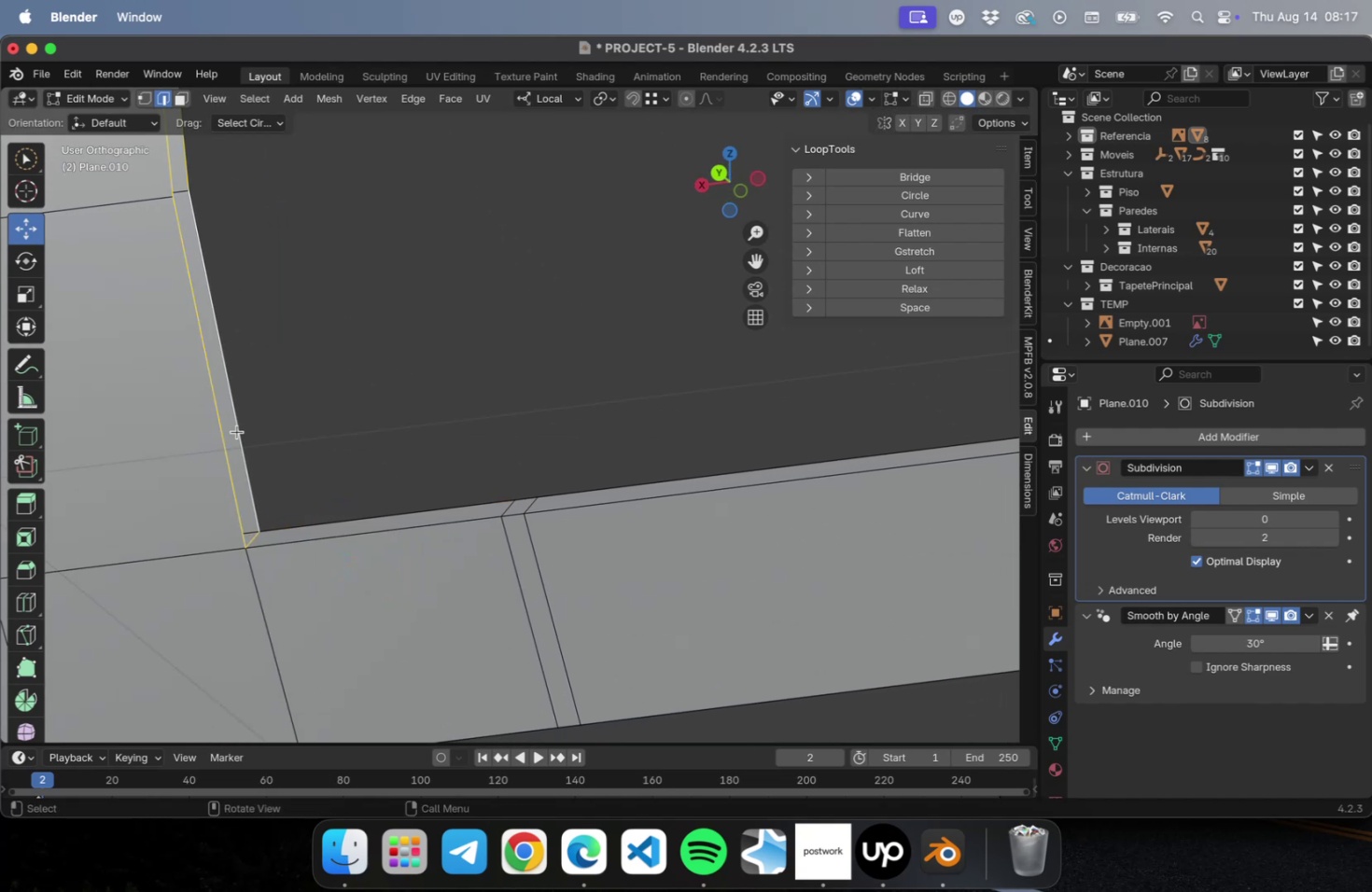 
right_click([233, 432])
 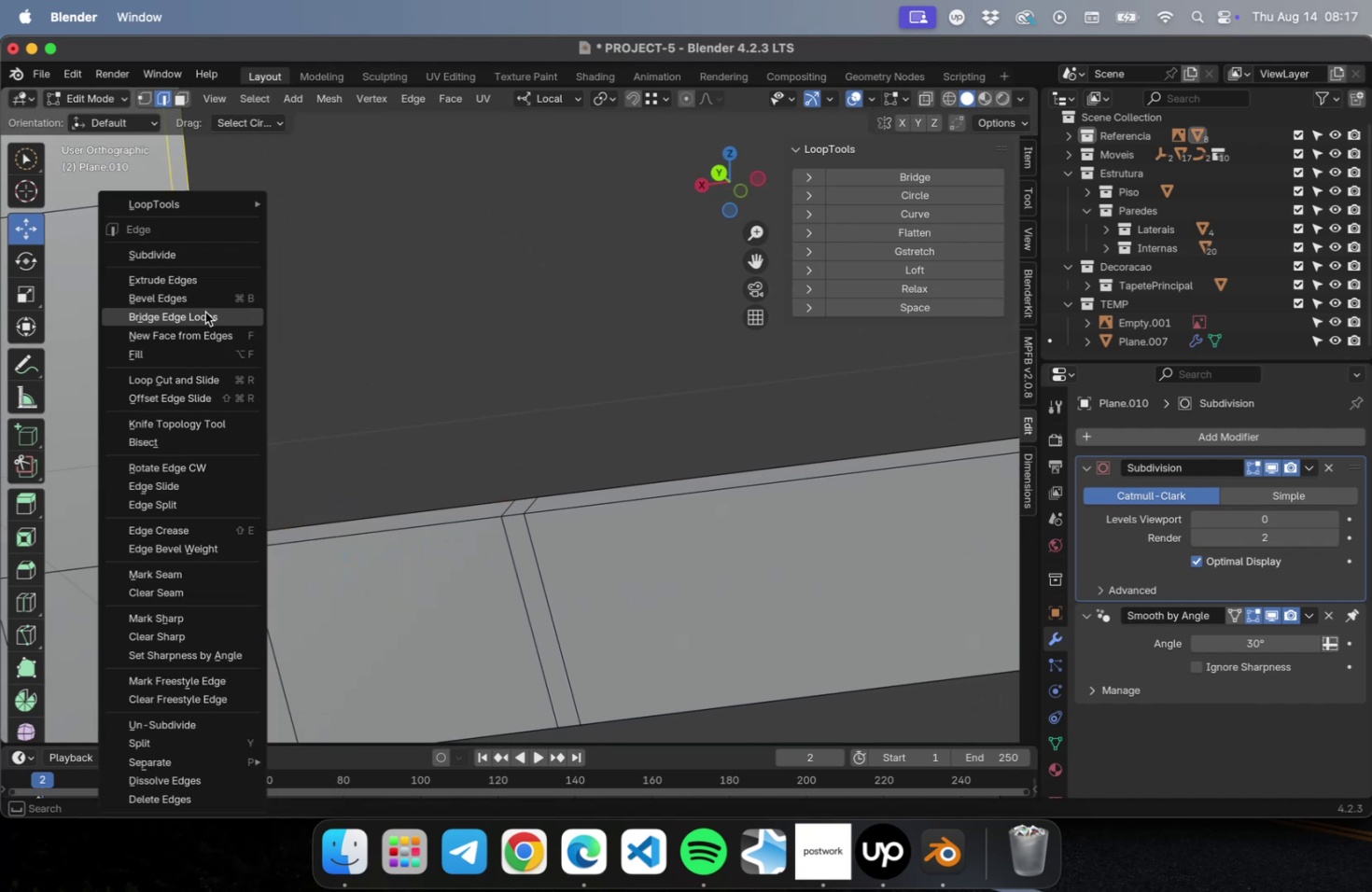 
left_click([205, 312])
 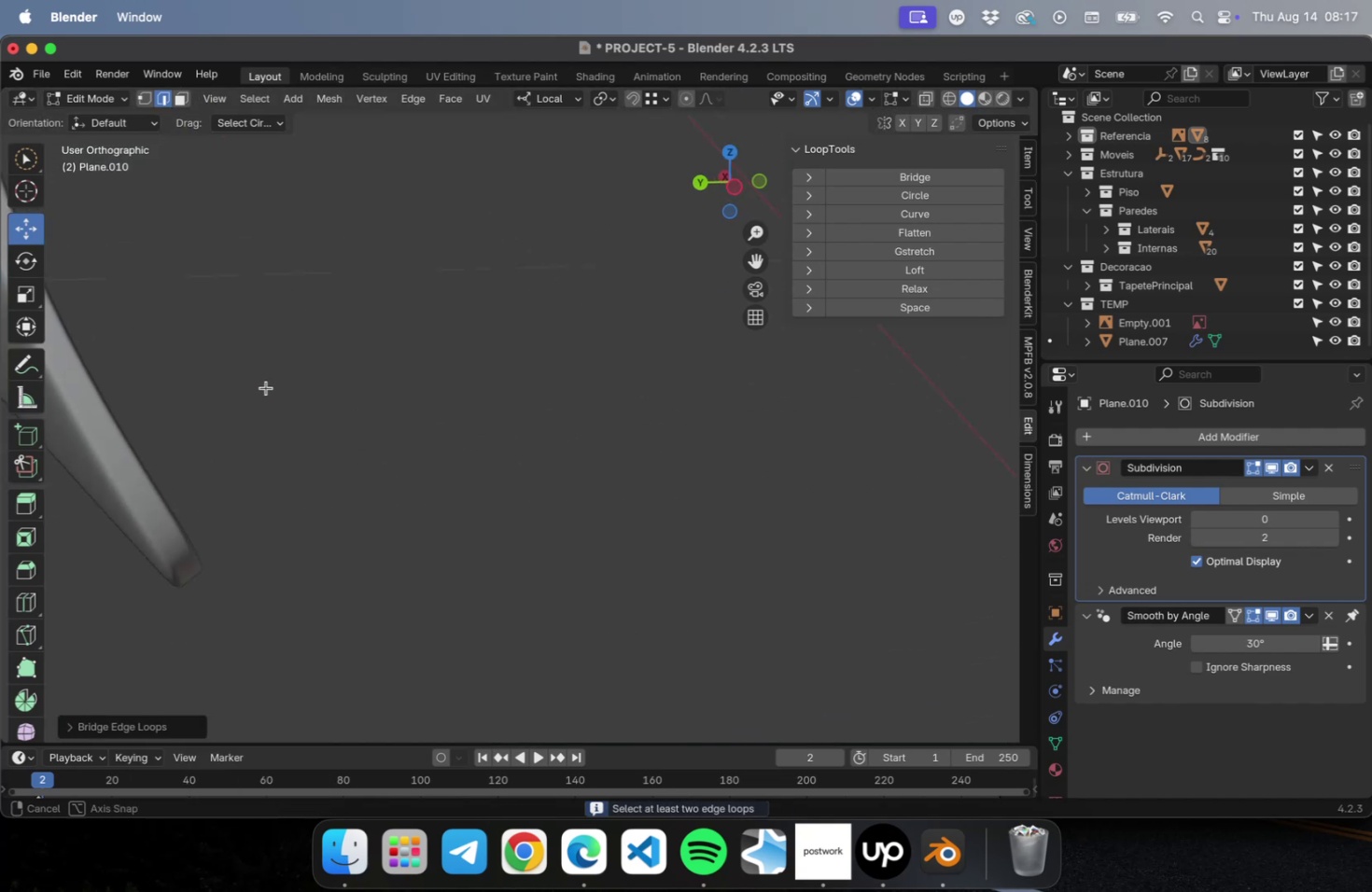 
hold_key(key=ShiftLeft, duration=0.58)
 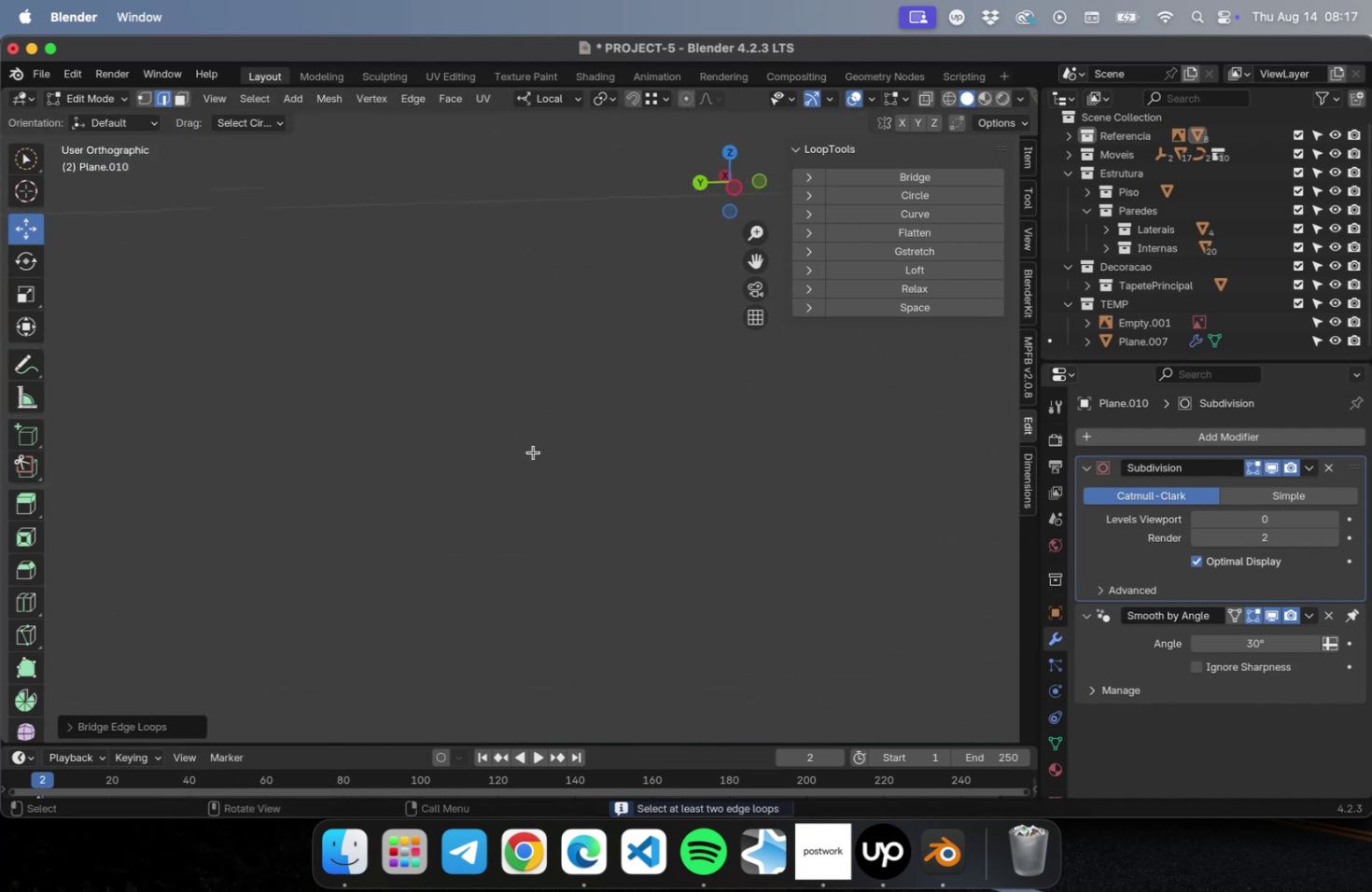 
scroll: coordinate [550, 453], scroll_direction: down, amount: 14.0
 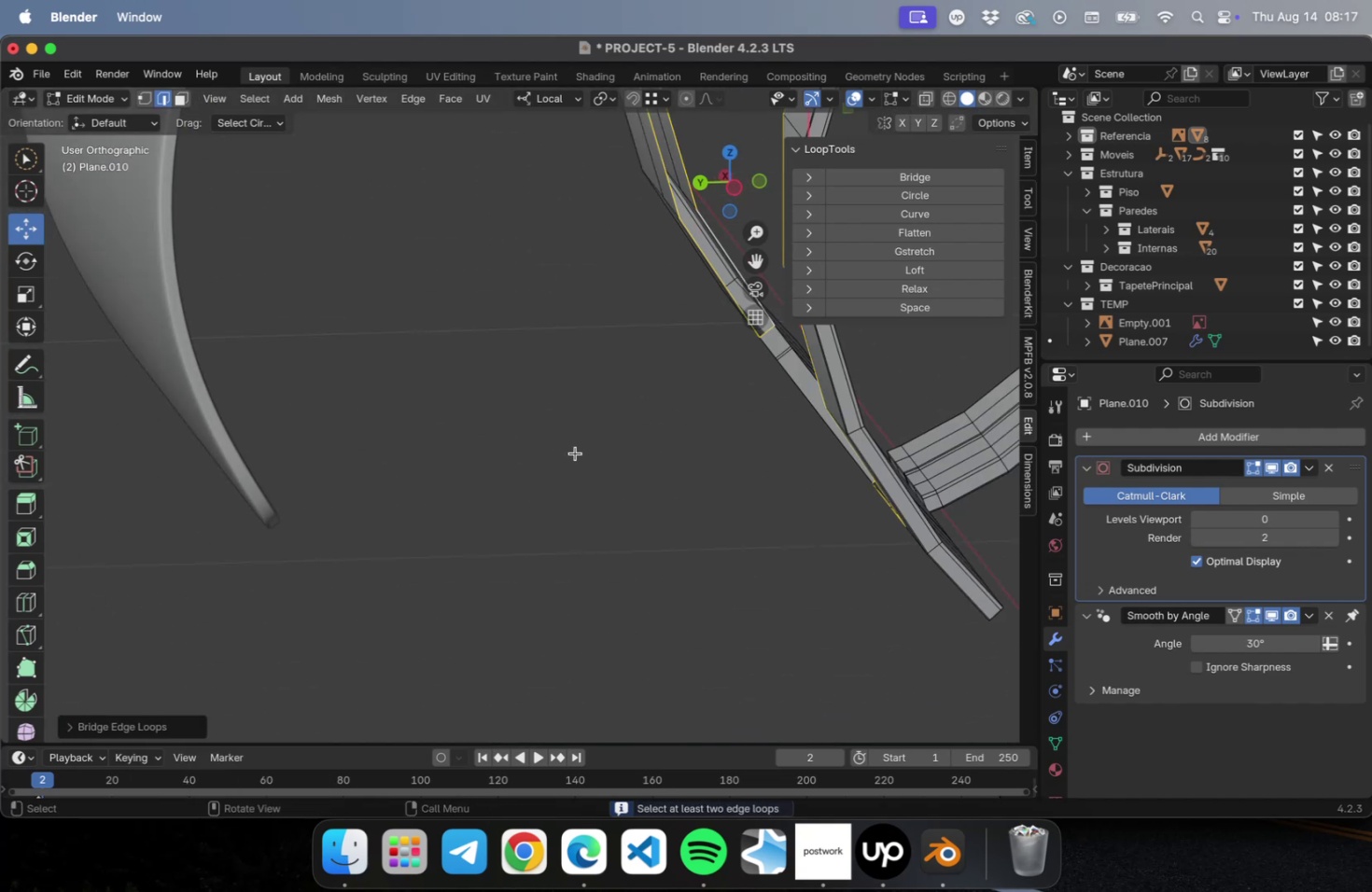 
hold_key(key=ShiftLeft, duration=0.51)
 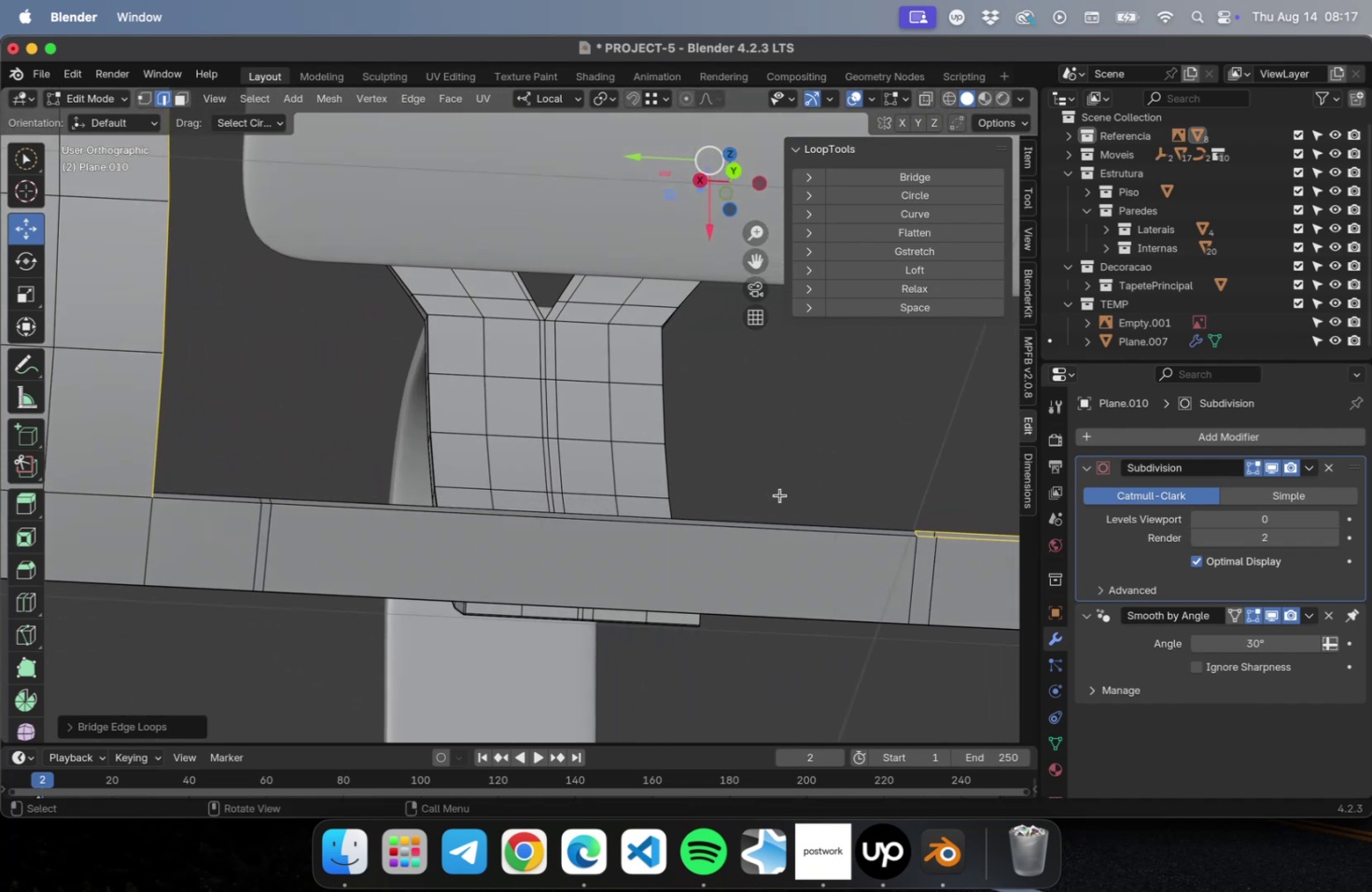 
mouse_move([948, 515])
 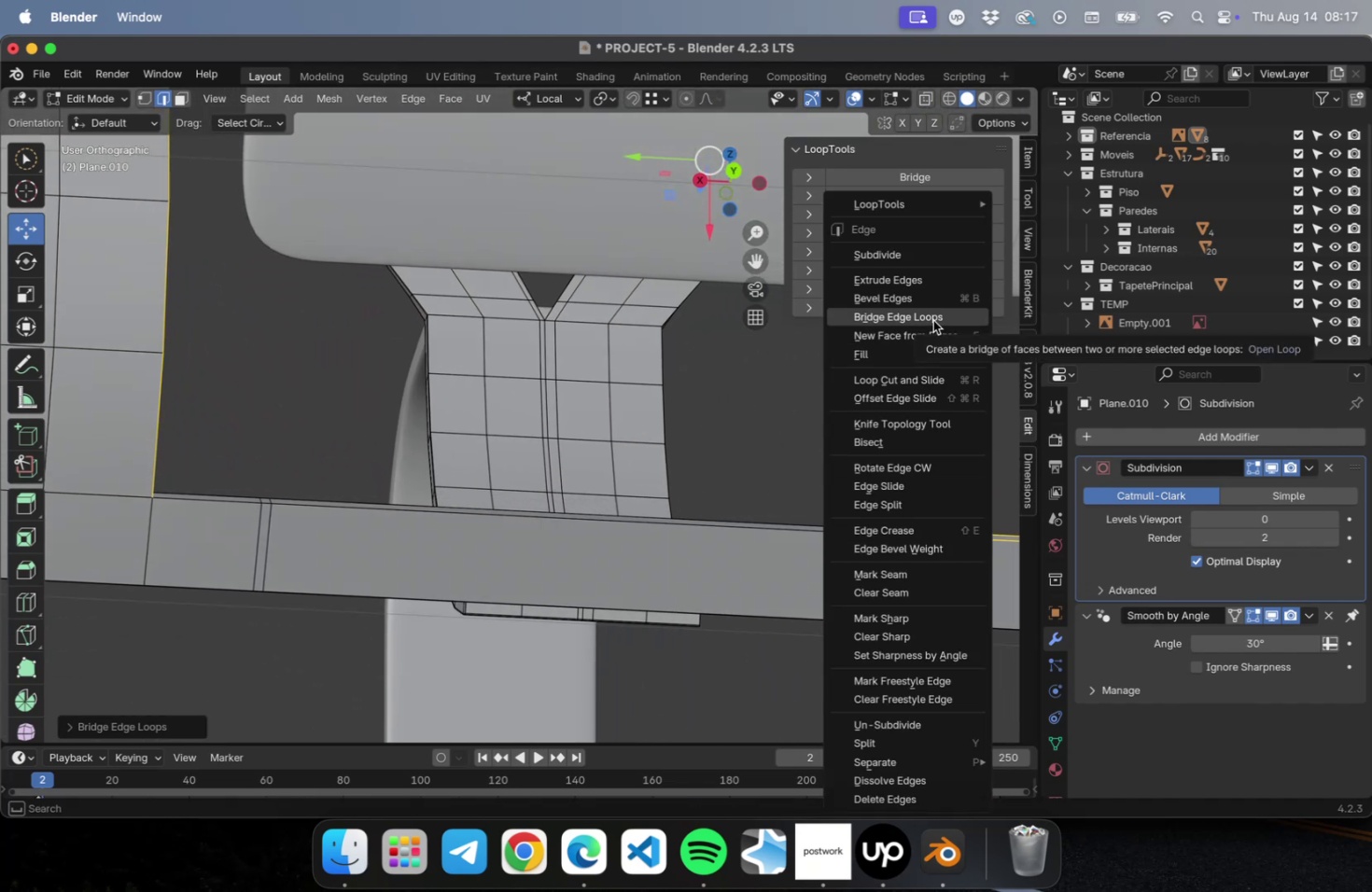 
left_click([932, 320])
 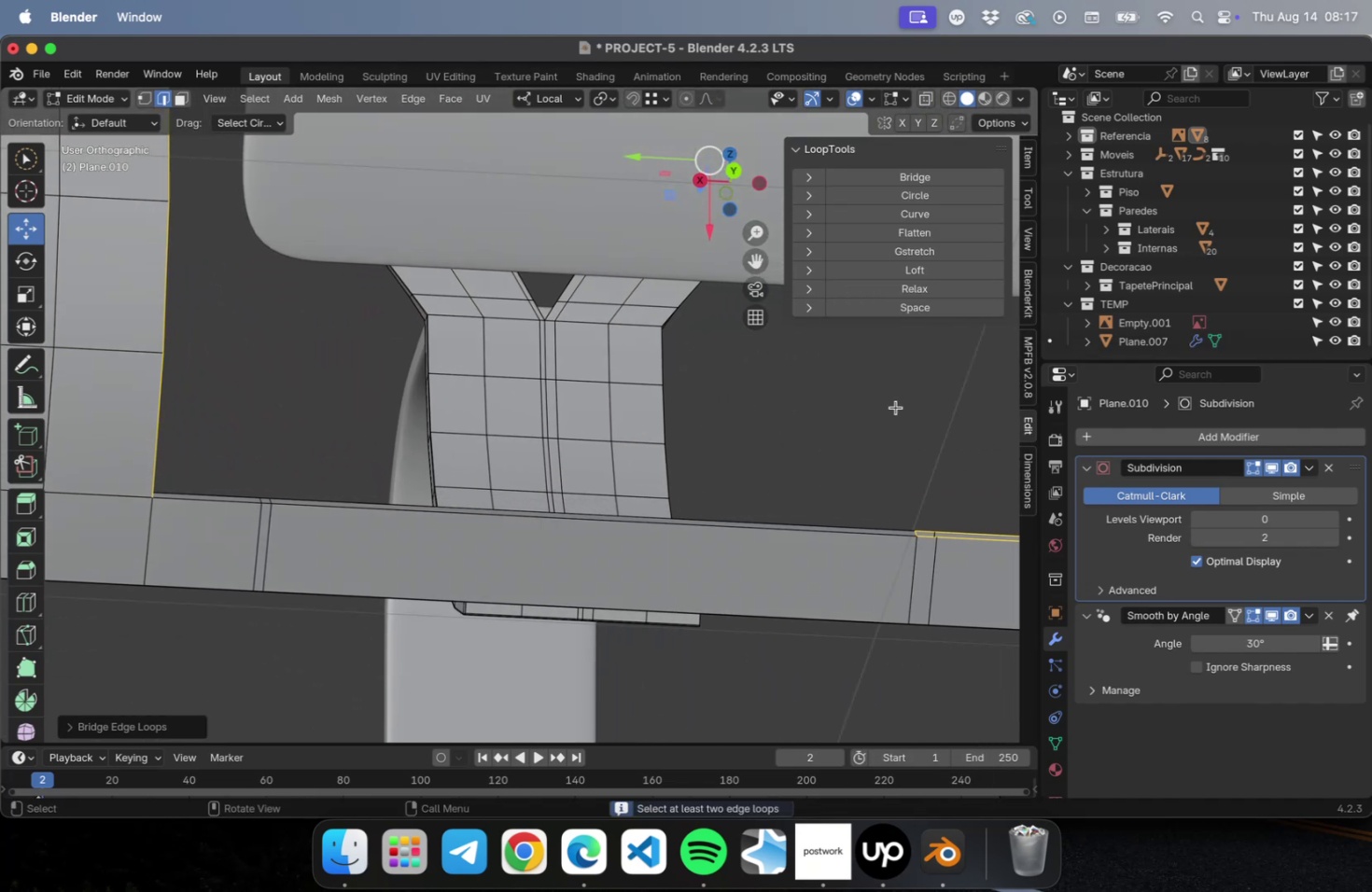 
hold_key(key=ShiftLeft, duration=0.56)
 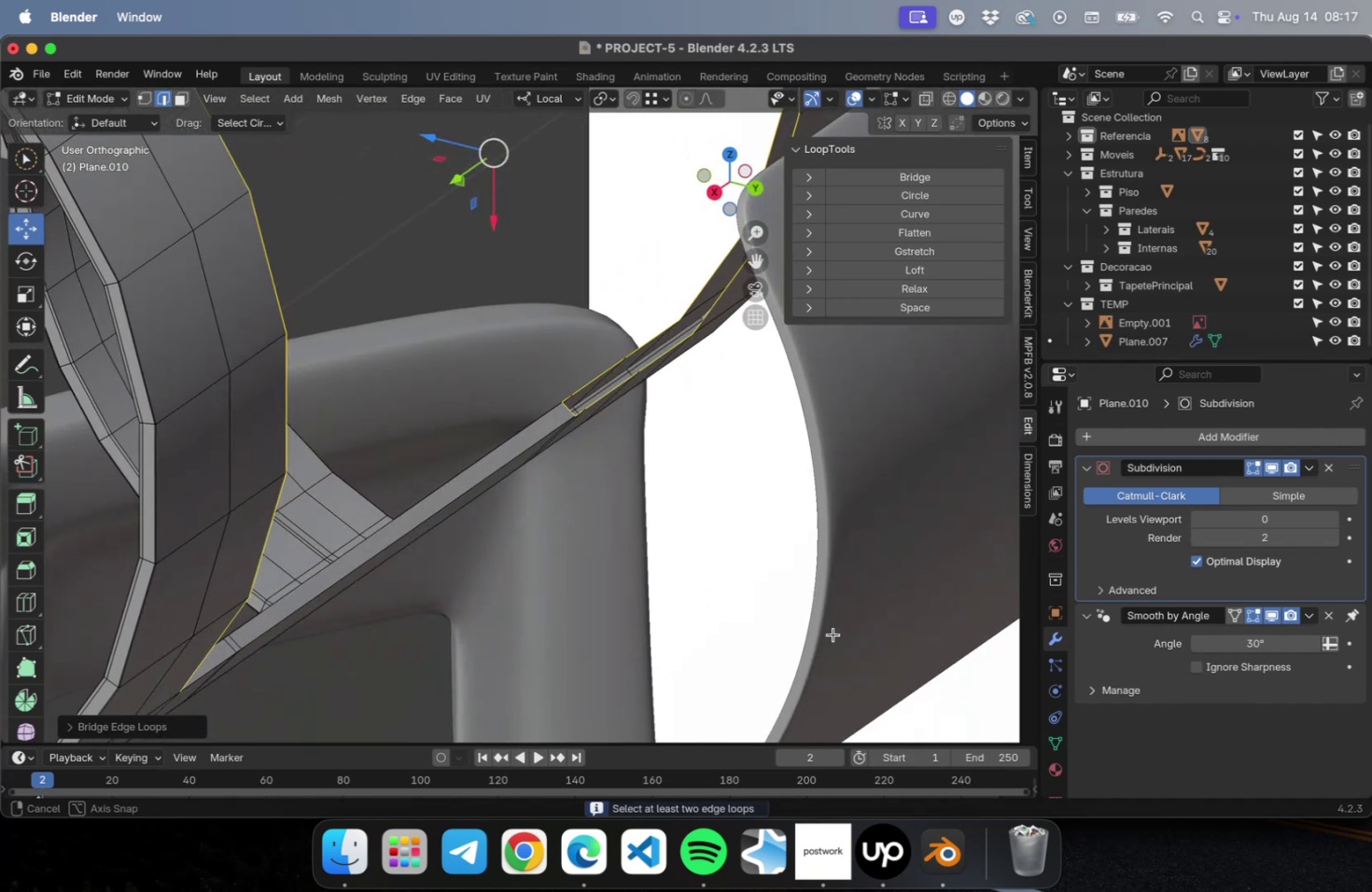 
scroll: coordinate [622, 471], scroll_direction: up, amount: 4.0
 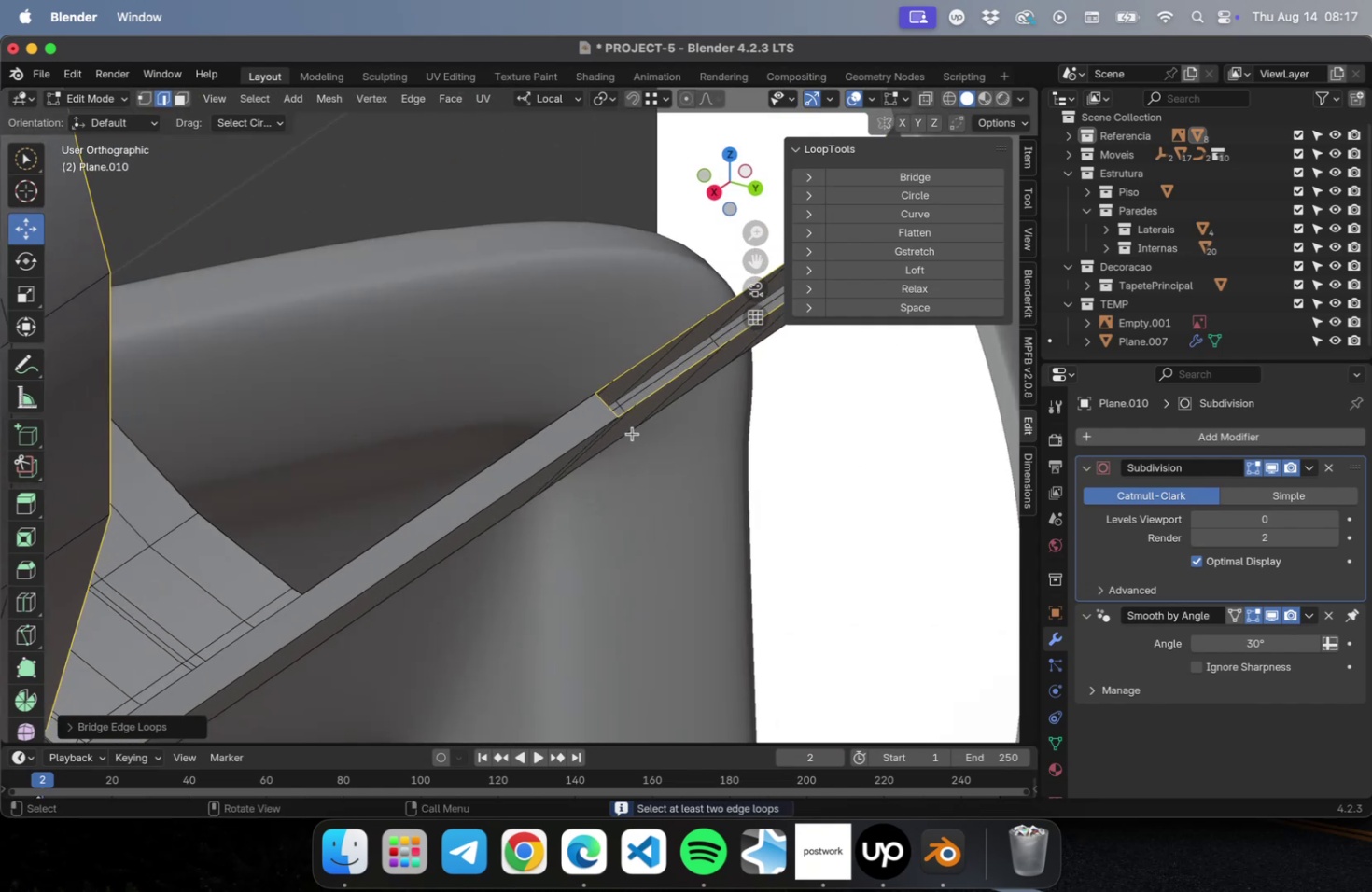 
hold_key(key=OptionLeft, duration=1.06)
left_click([609, 407])
 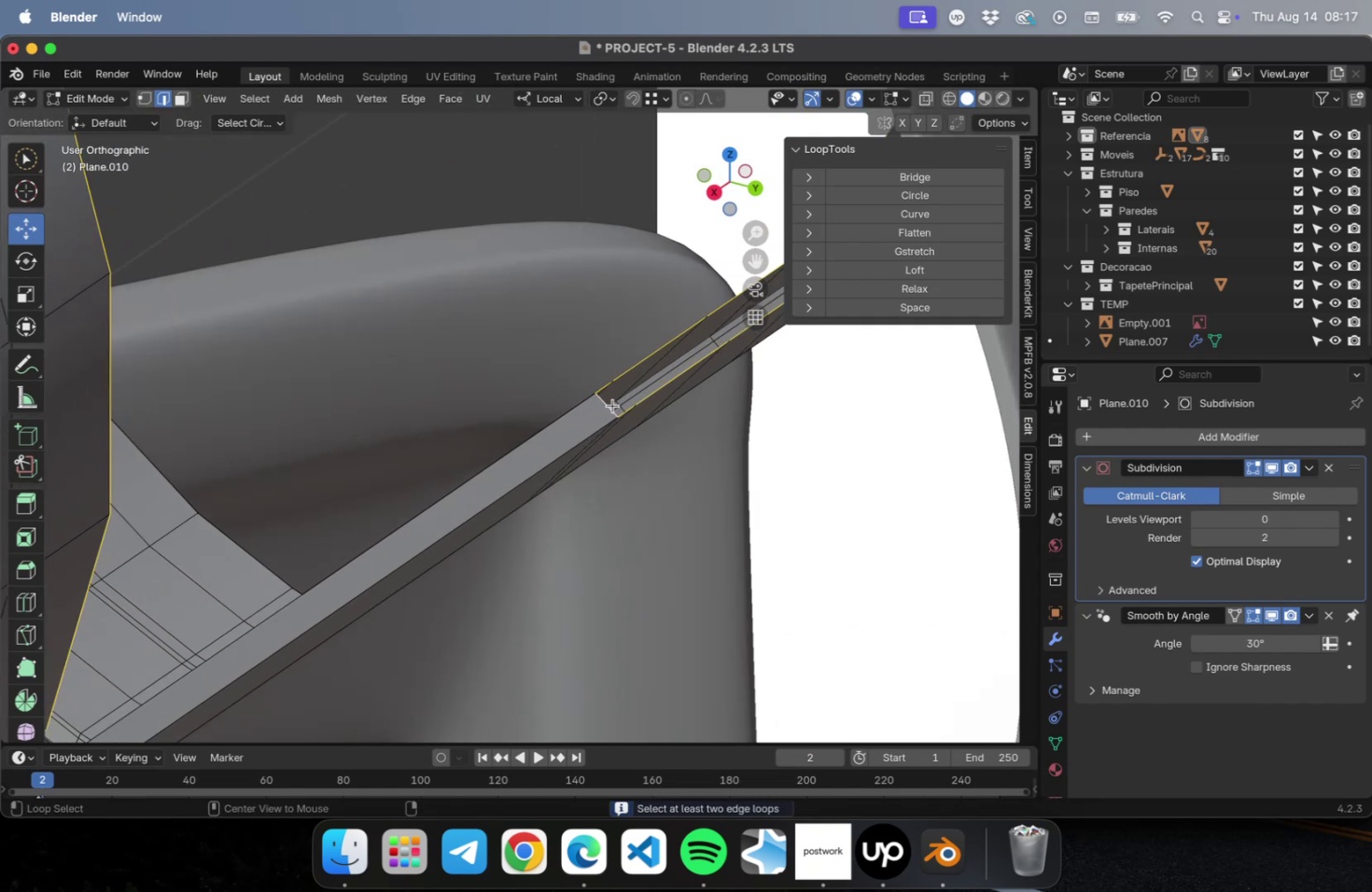 
hold_key(key=CommandLeft, duration=1.32)
left_click([611, 403])
 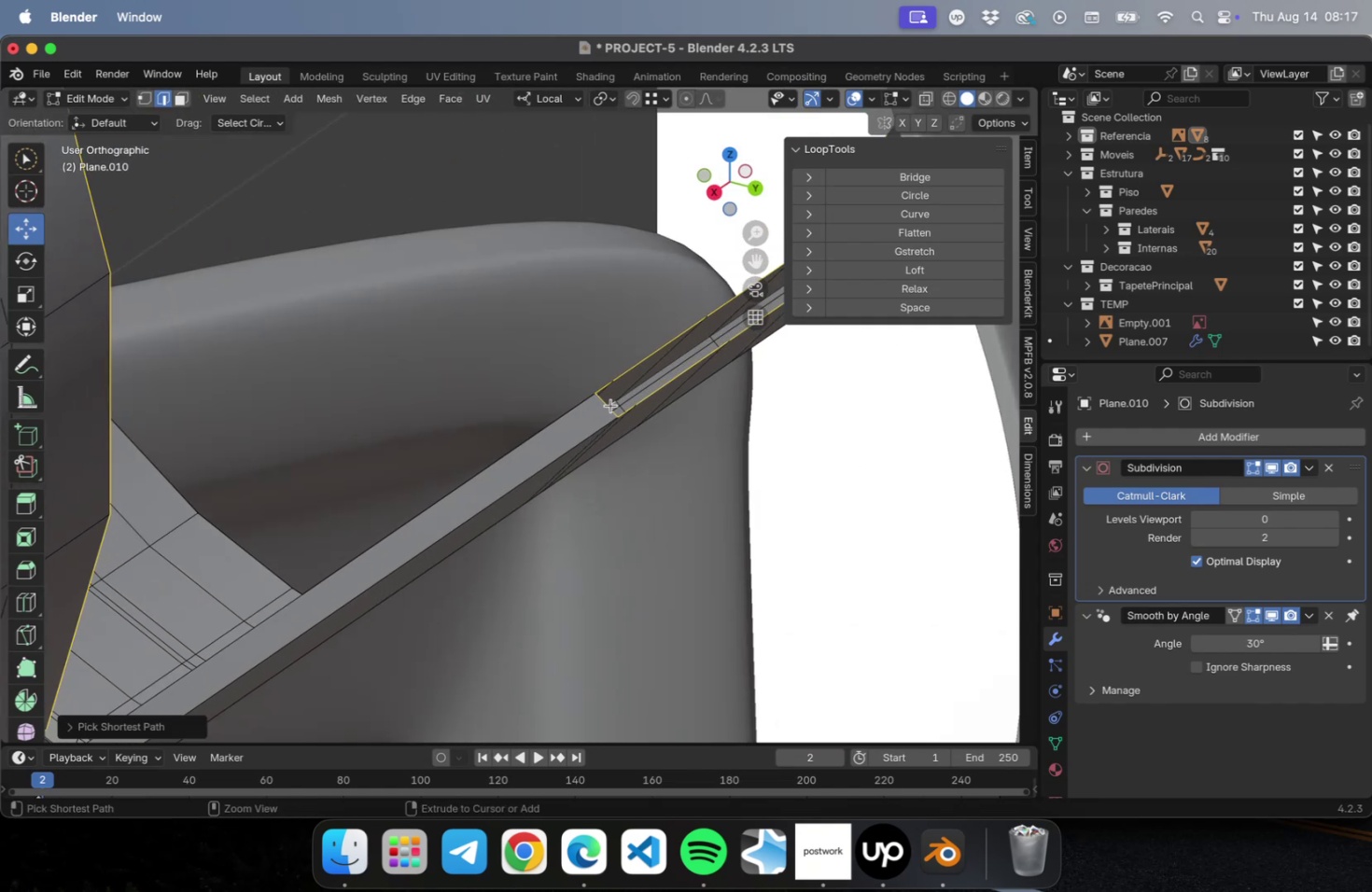 
left_click([610, 406])
 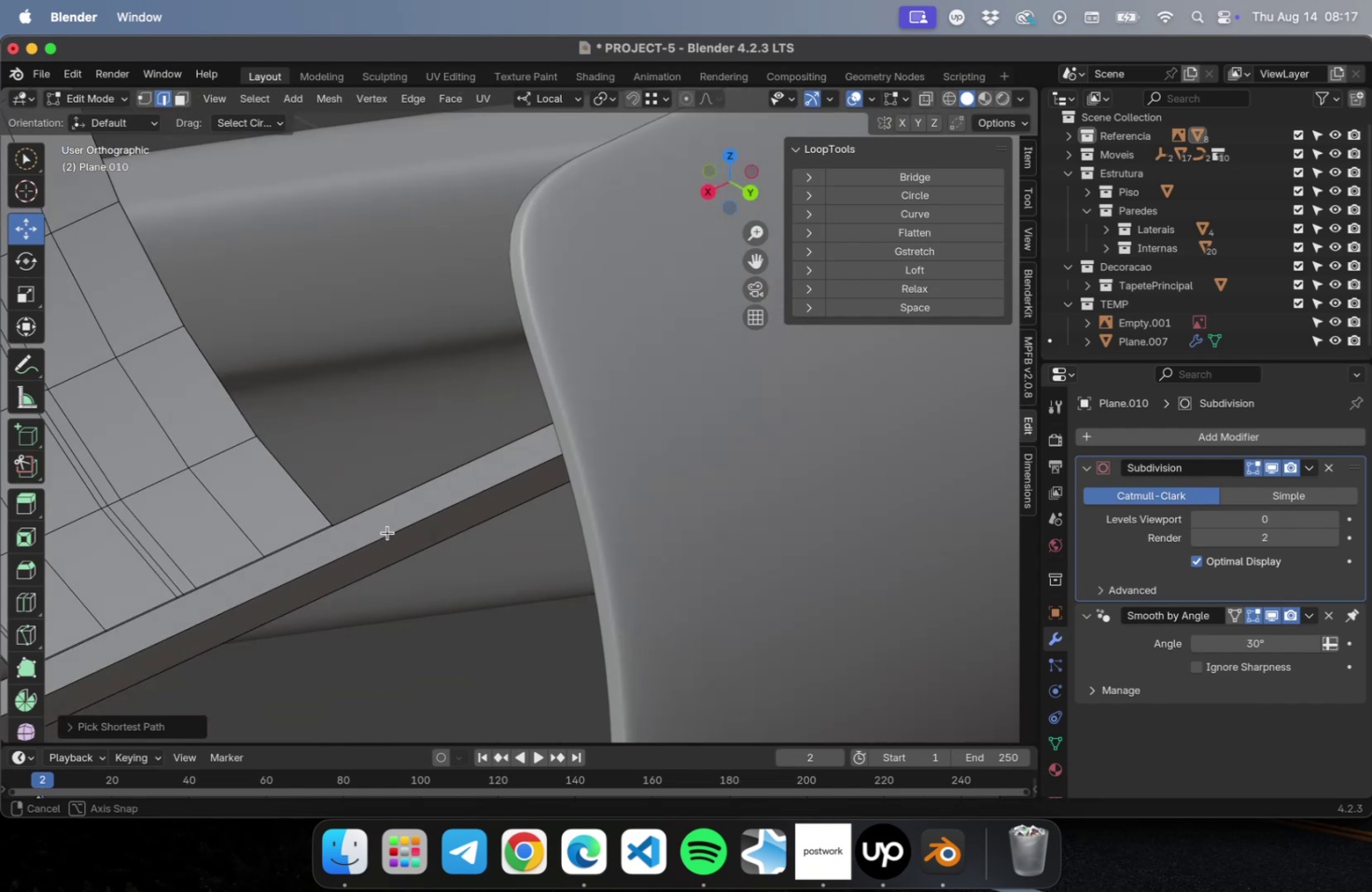 
hold_key(key=ShiftLeft, duration=0.56)
 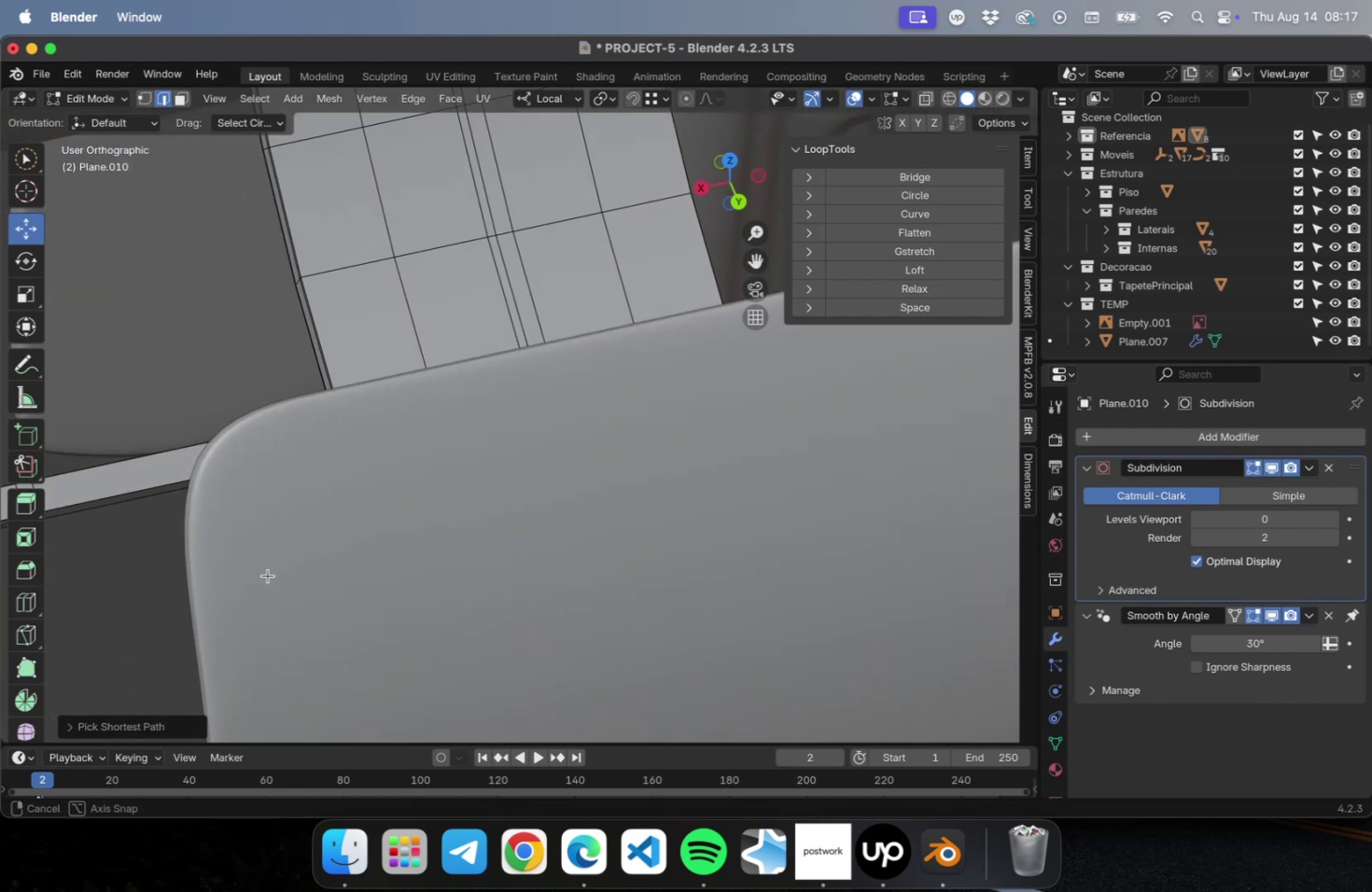 
hold_key(key=ShiftLeft, duration=0.94)
 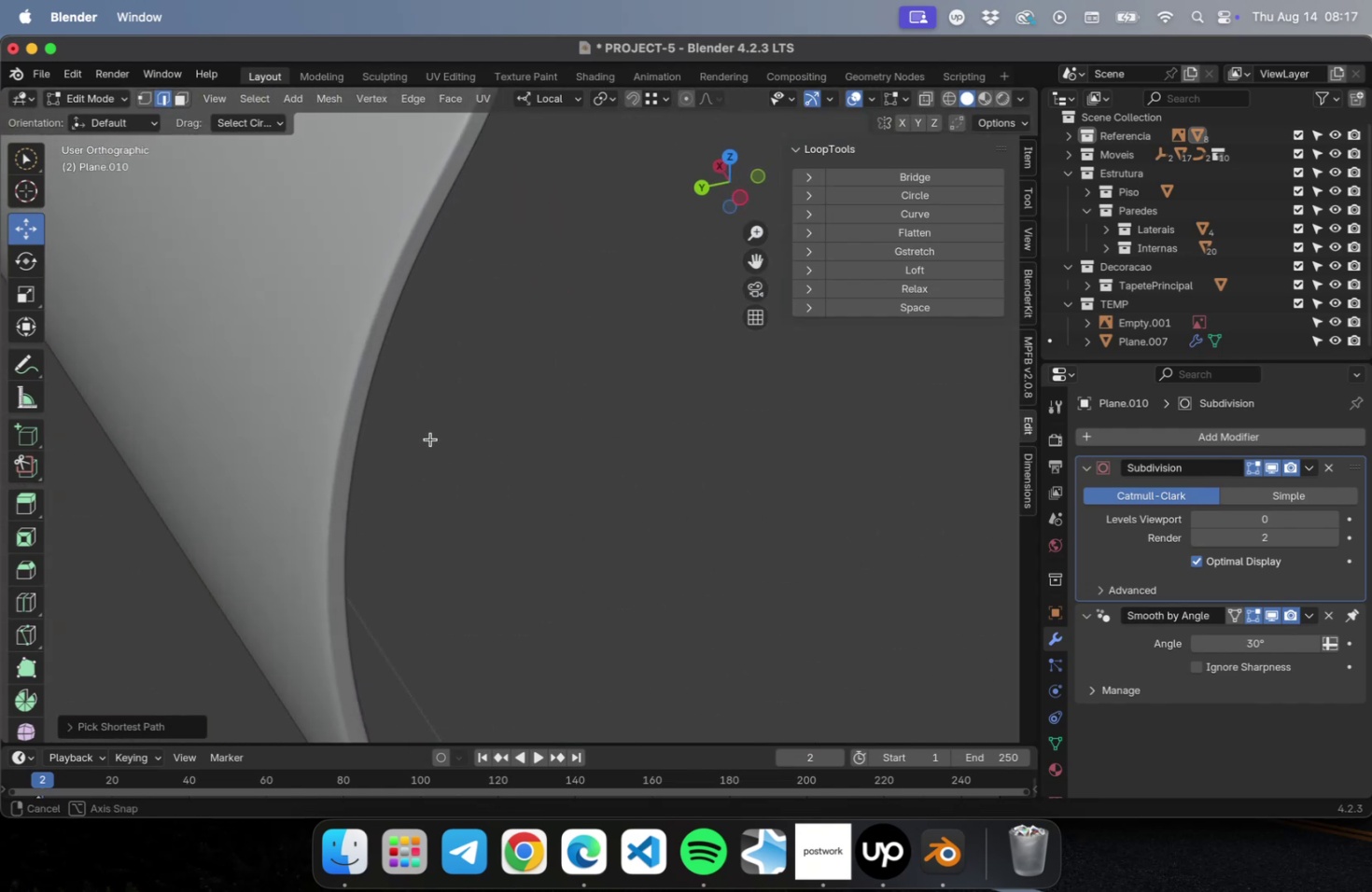 
hold_key(key=ShiftLeft, duration=0.53)
 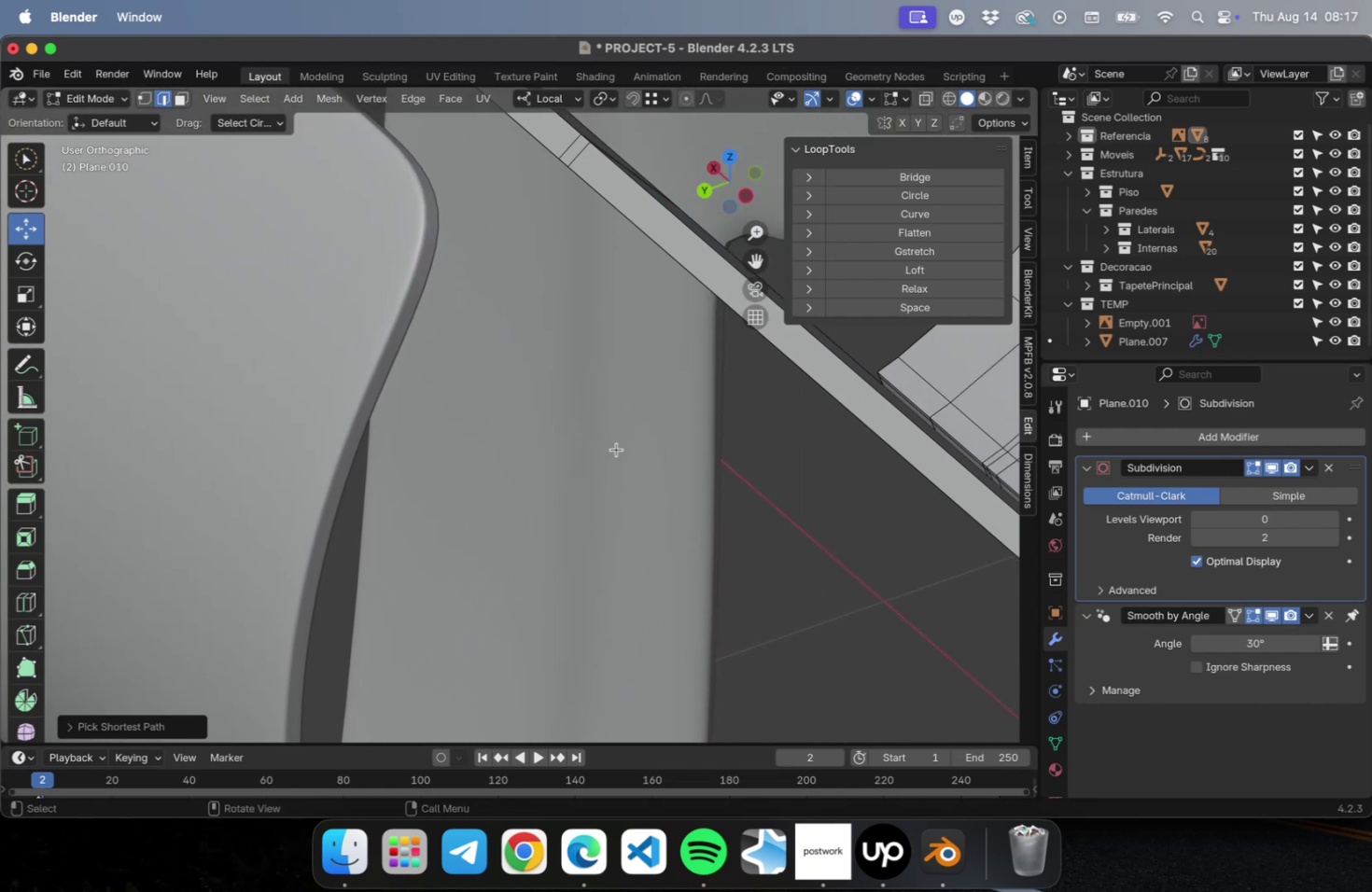 
scroll: coordinate [638, 439], scroll_direction: down, amount: 1.0
 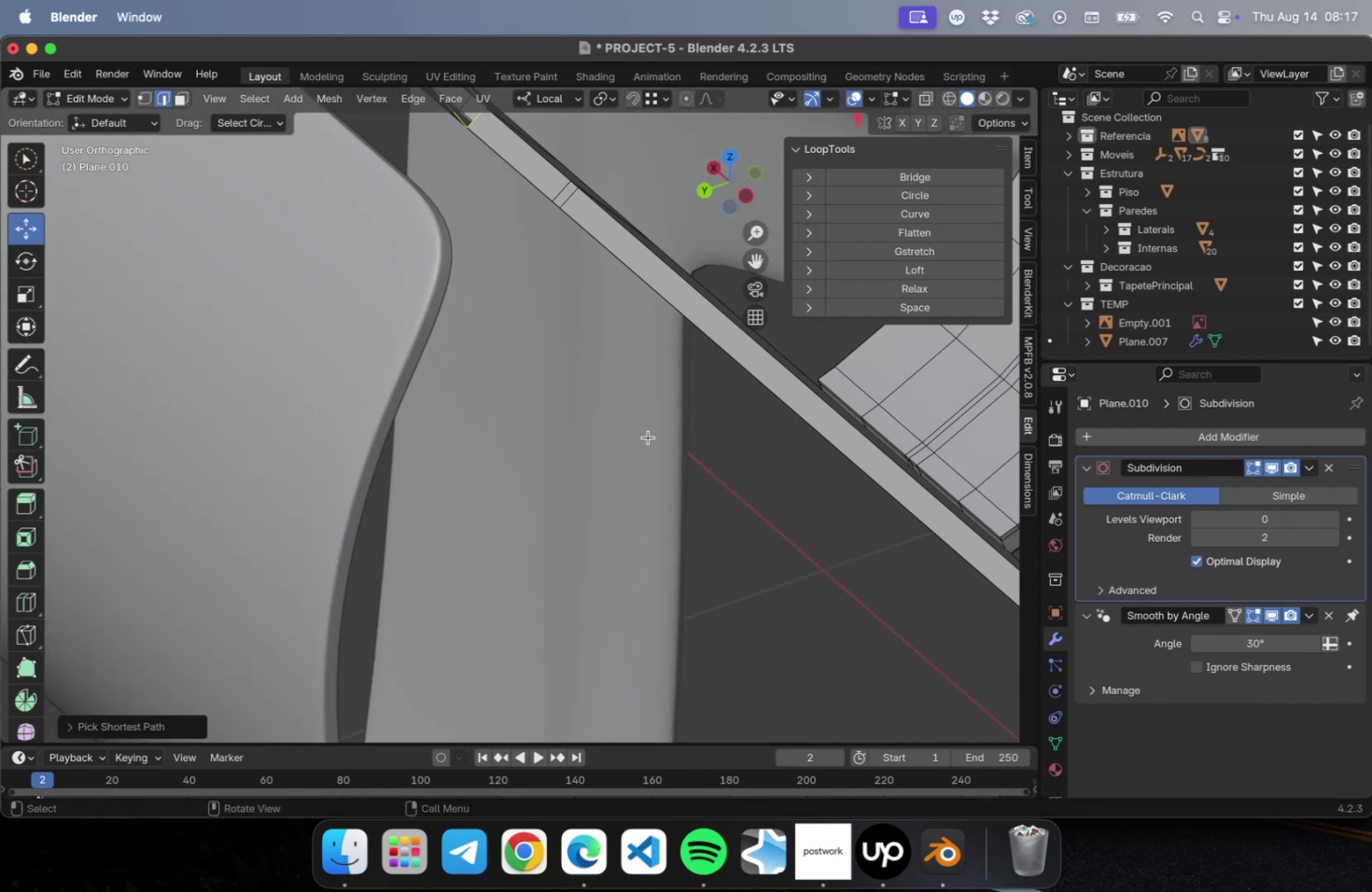 
hold_key(key=ShiftLeft, duration=0.51)
 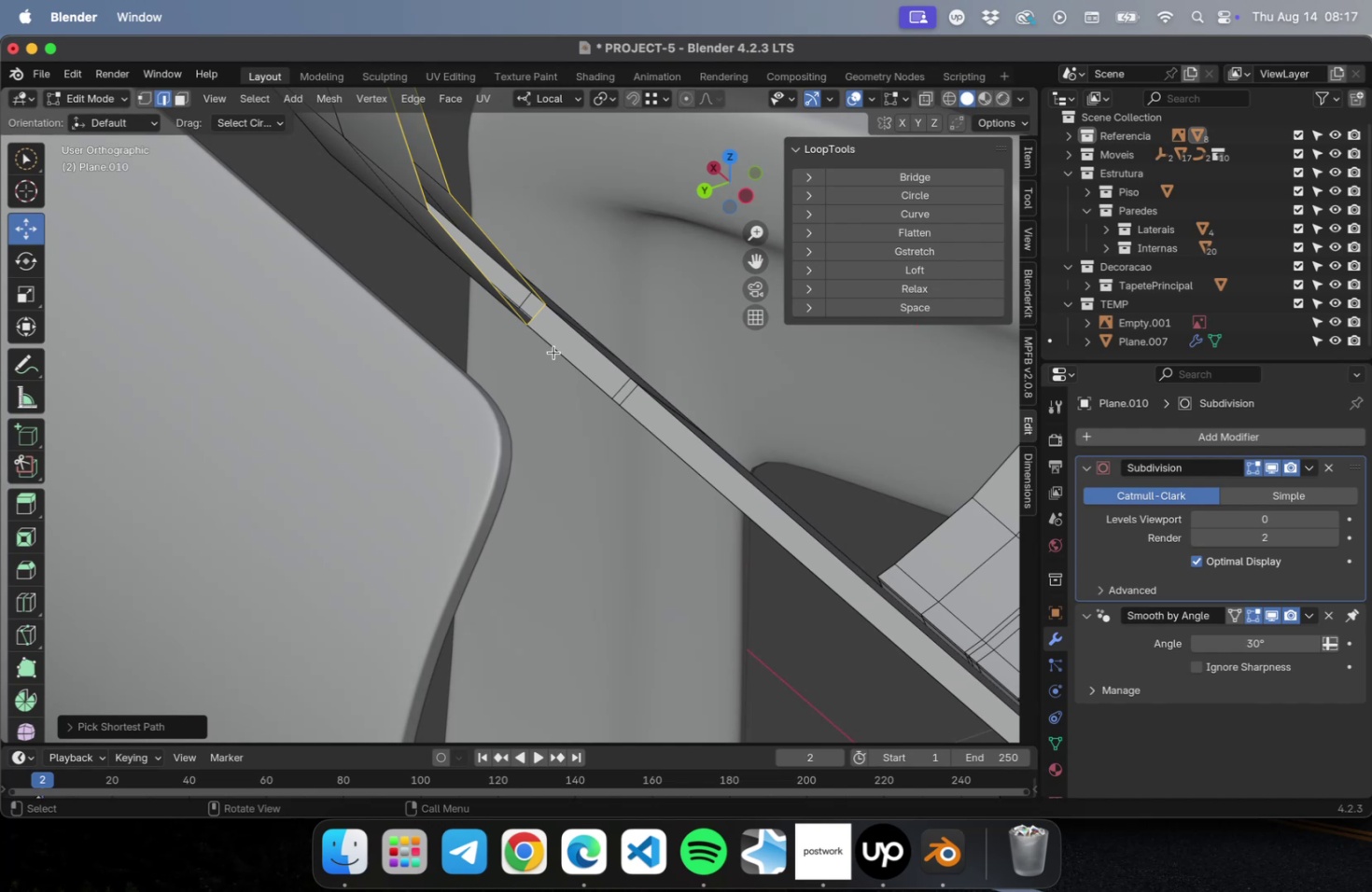 
hold_key(key=CommandLeft, duration=1.19)
left_click([539, 313])
 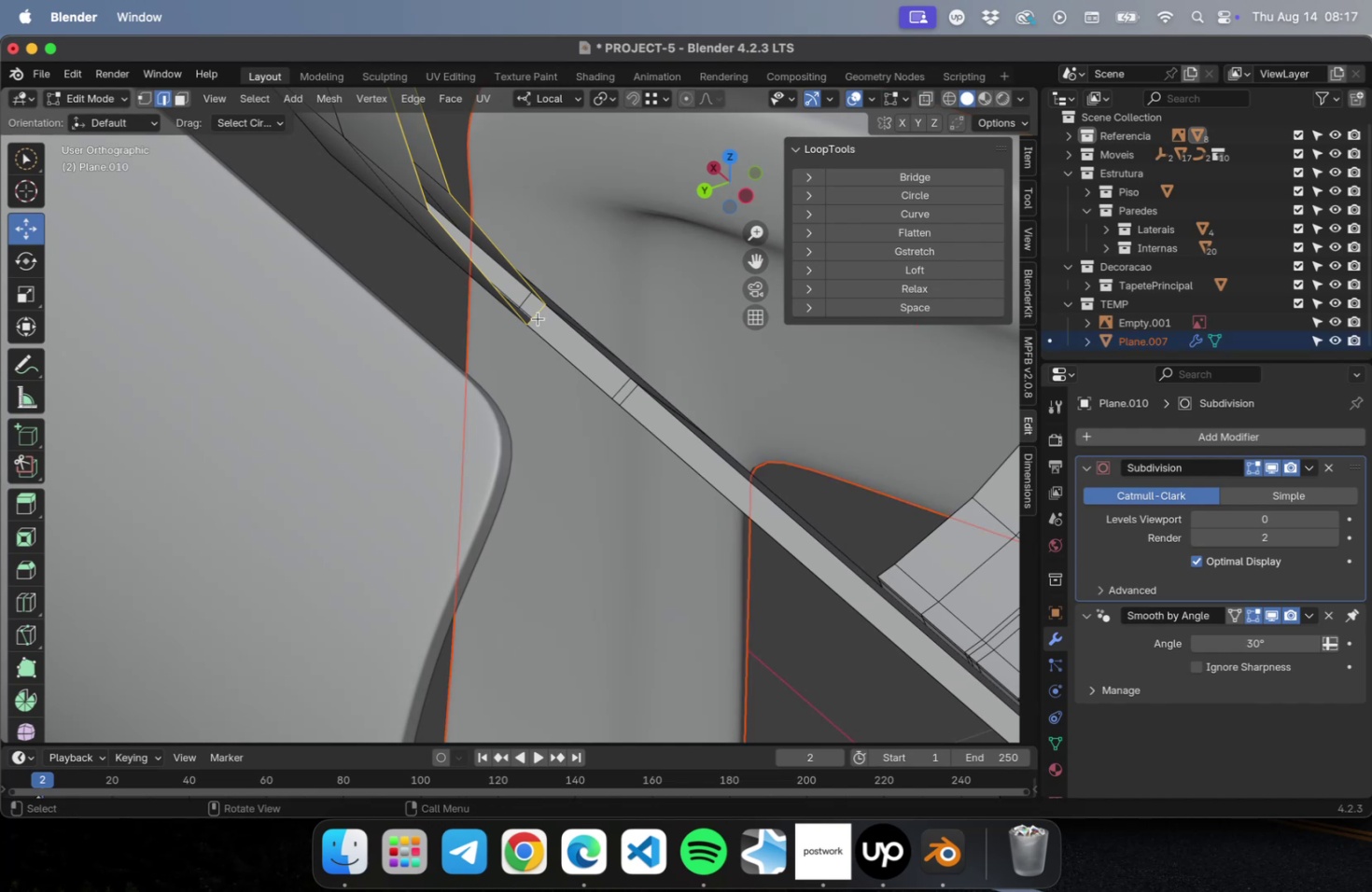 
key(Meta+Z)
 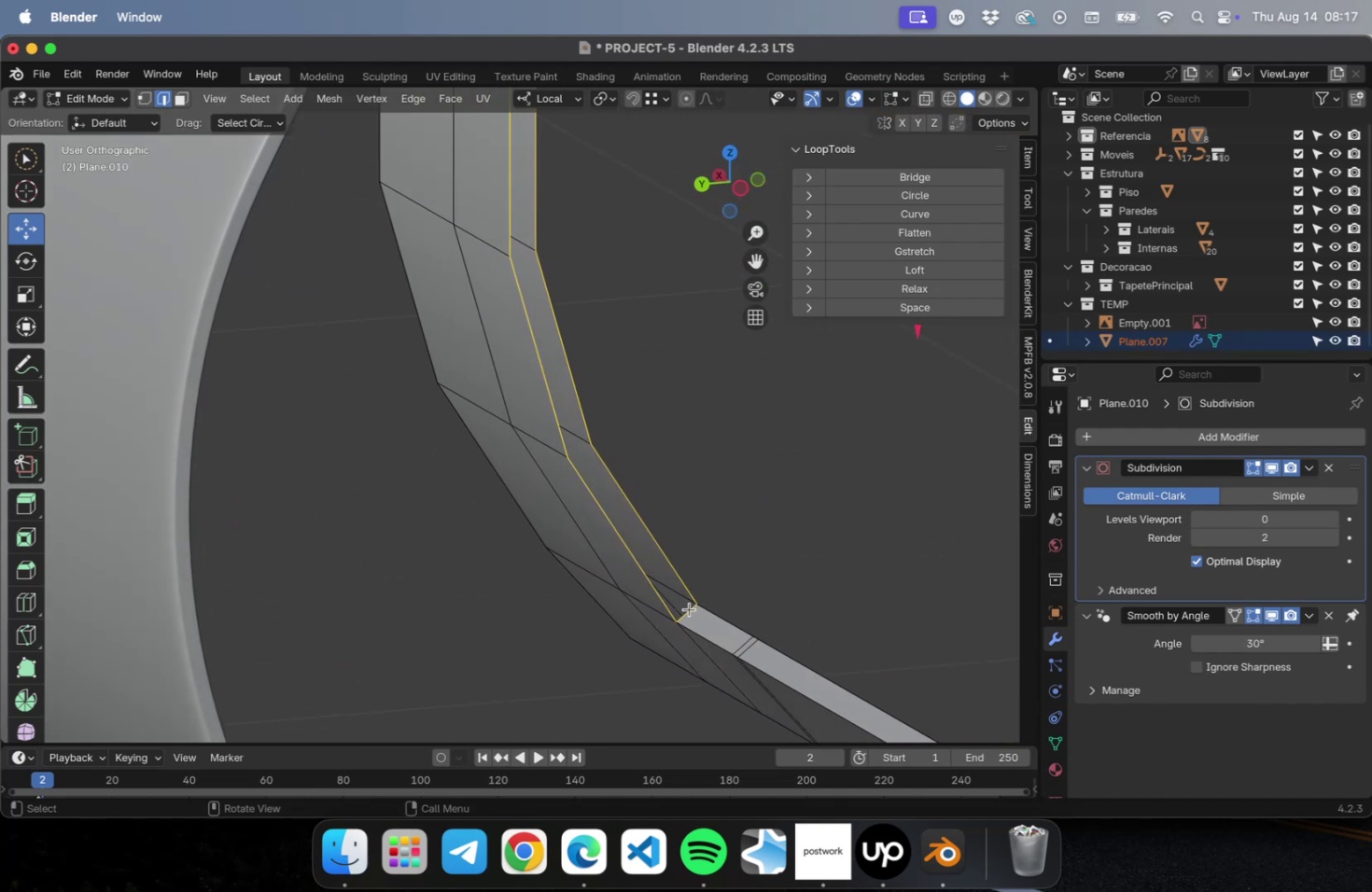 
hold_key(key=OptionLeft, duration=1.65)
left_click([655, 592])
 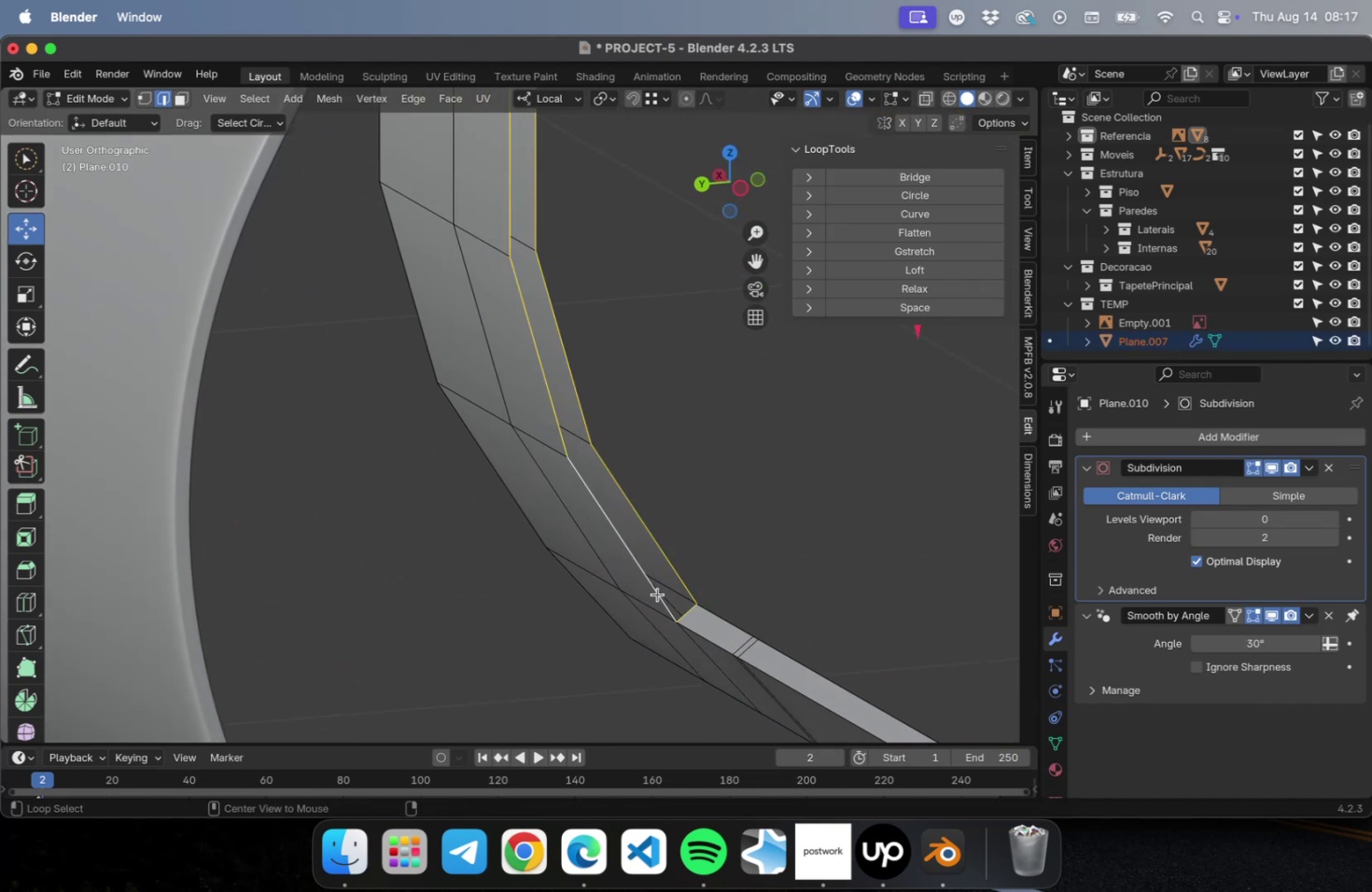 
hold_key(key=ShiftLeft, duration=0.47)
 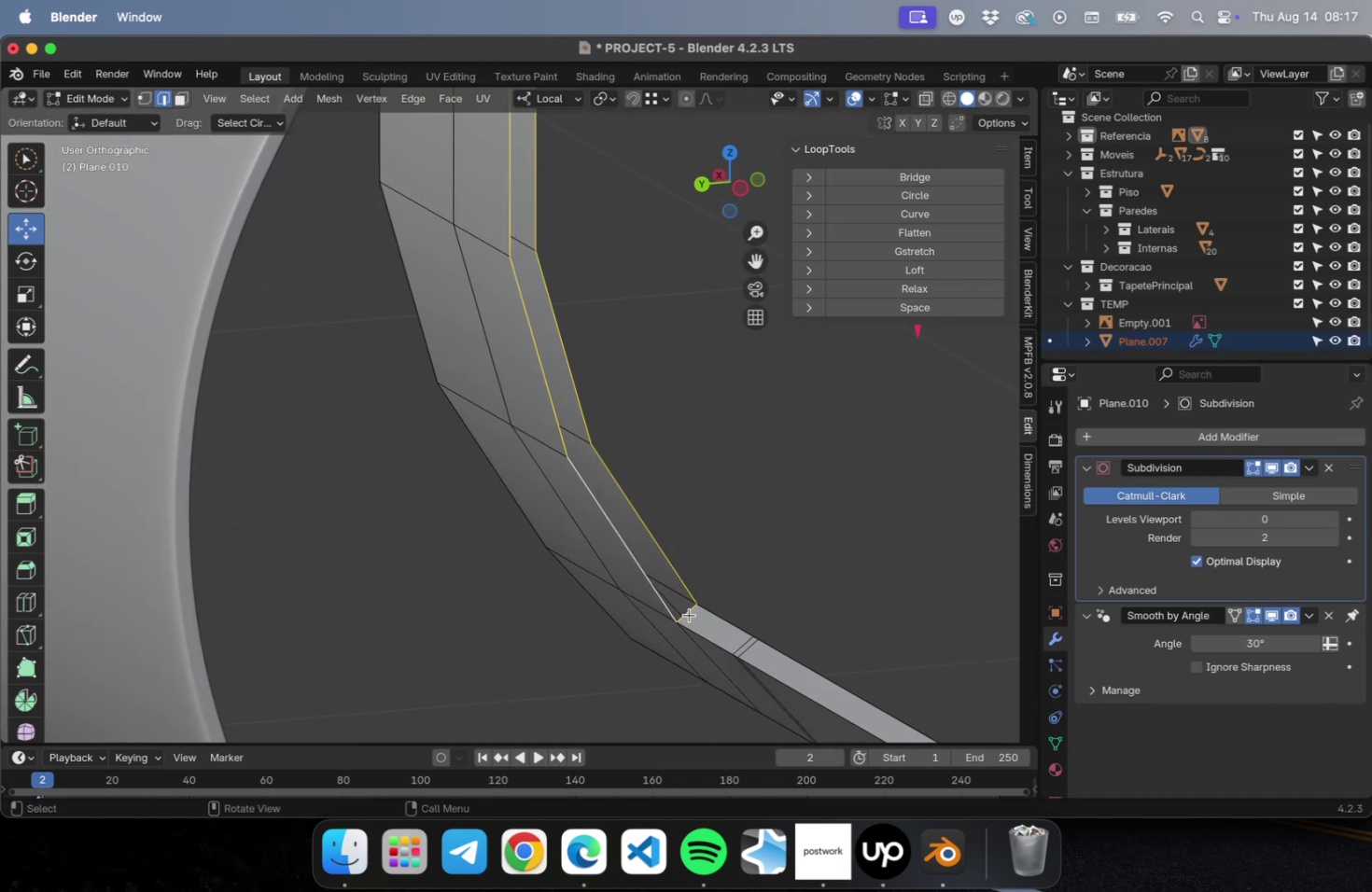 
hold_key(key=CommandLeft, duration=1.1)
left_click([689, 614])
 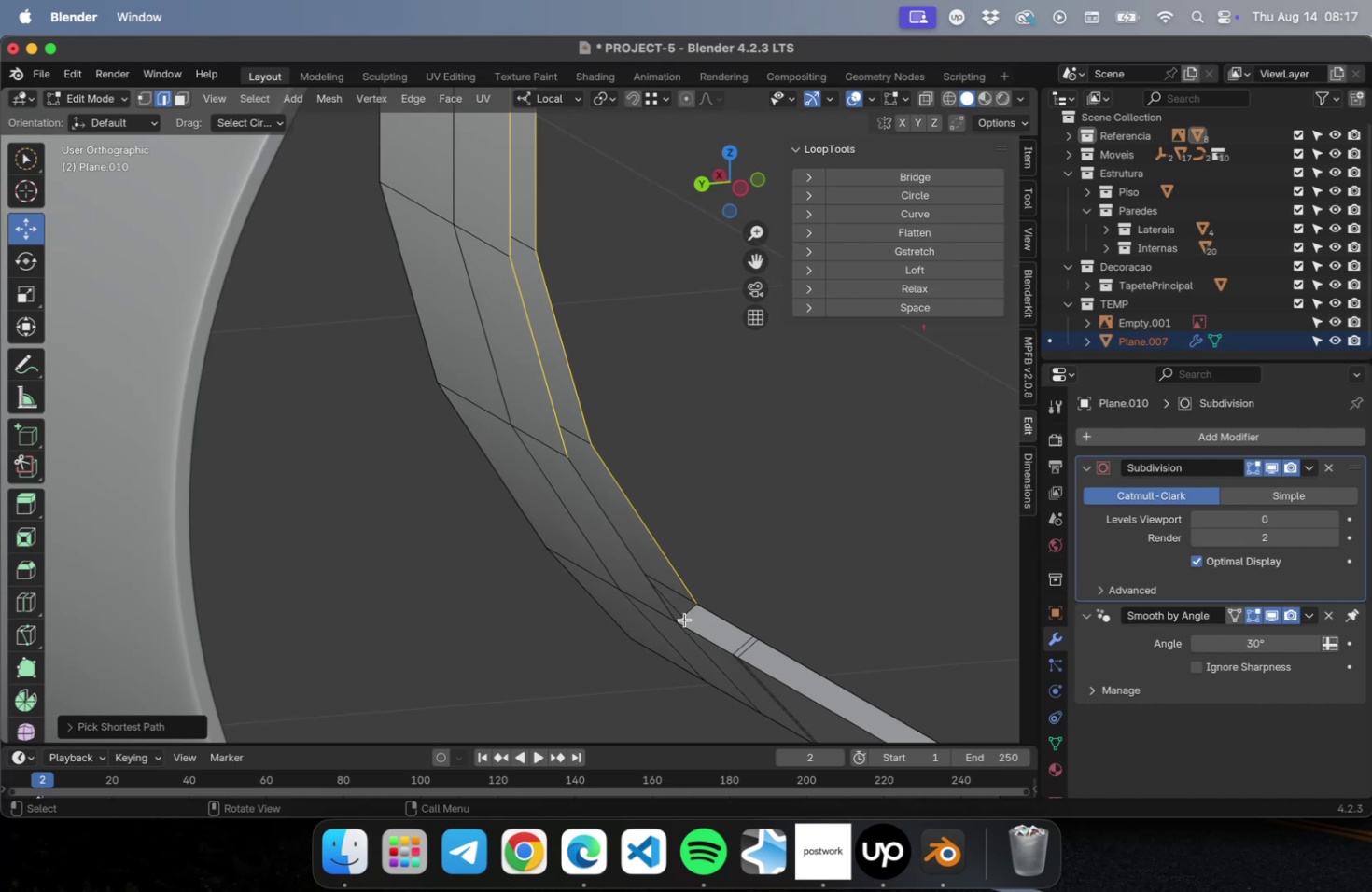 
hold_key(key=ShiftLeft, duration=0.7)
left_click([634, 560])
 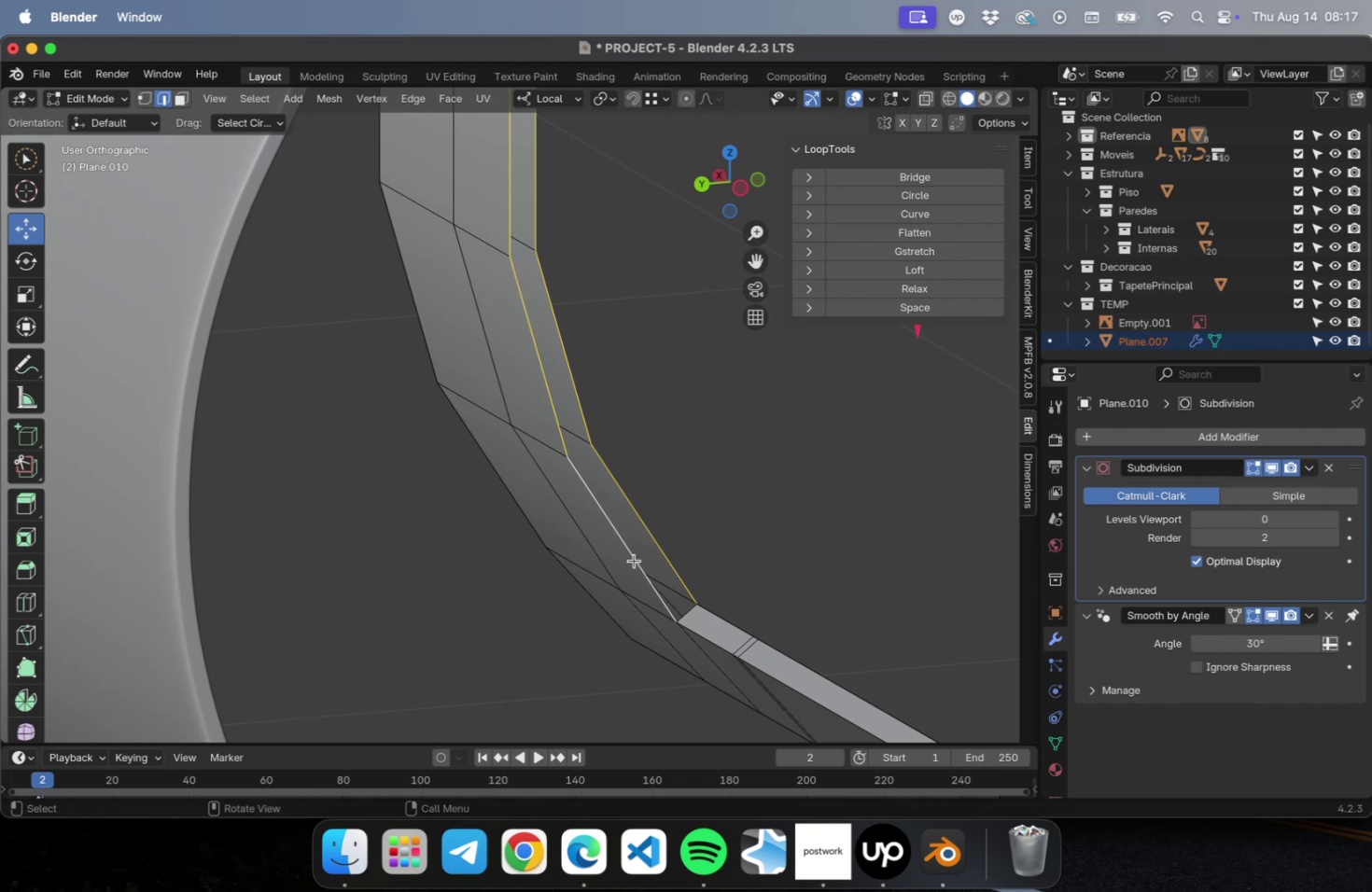 
scroll: coordinate [651, 580], scroll_direction: down, amount: 9.0
 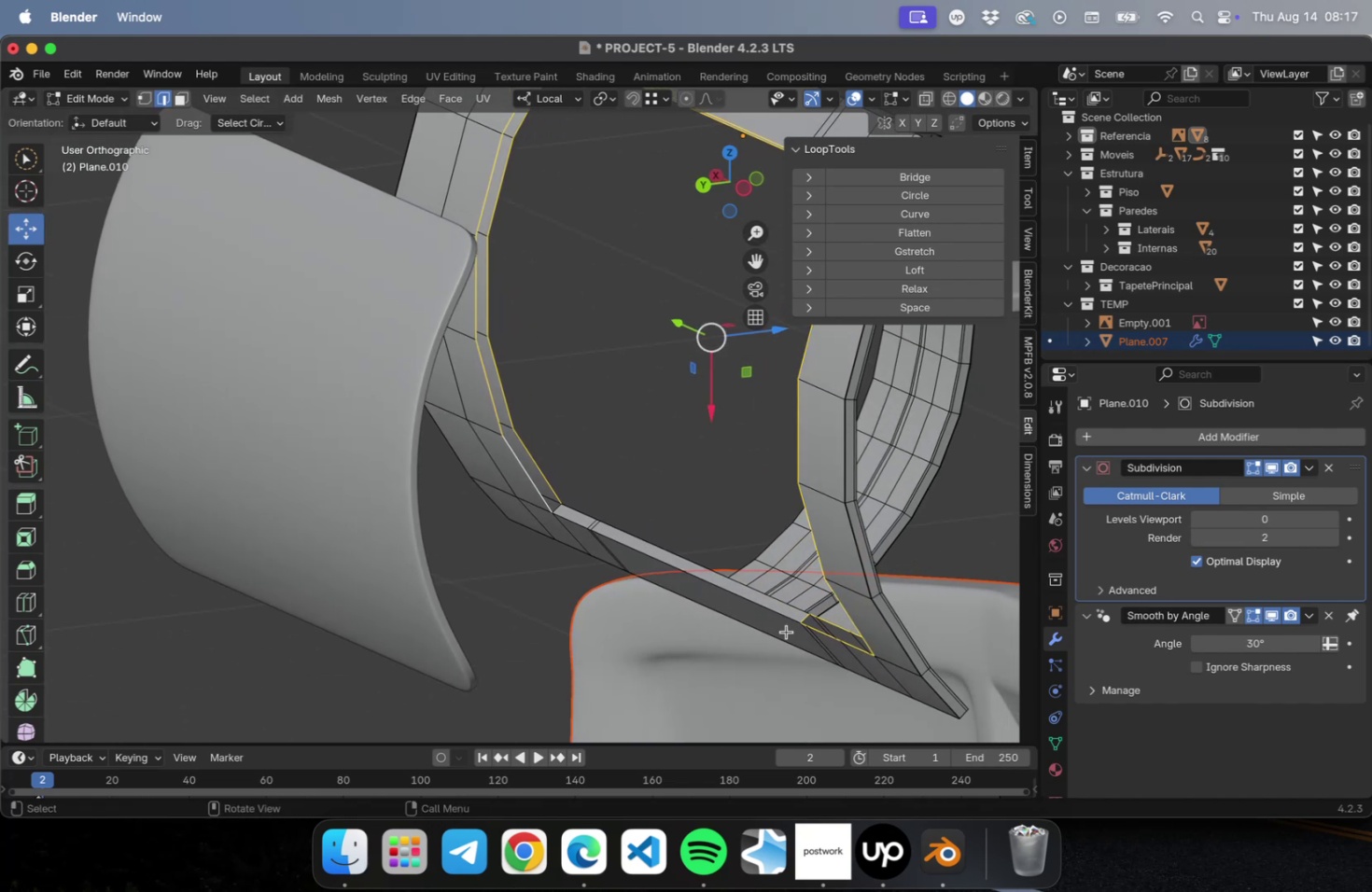 
scroll: coordinate [847, 635], scroll_direction: up, amount: 4.0
 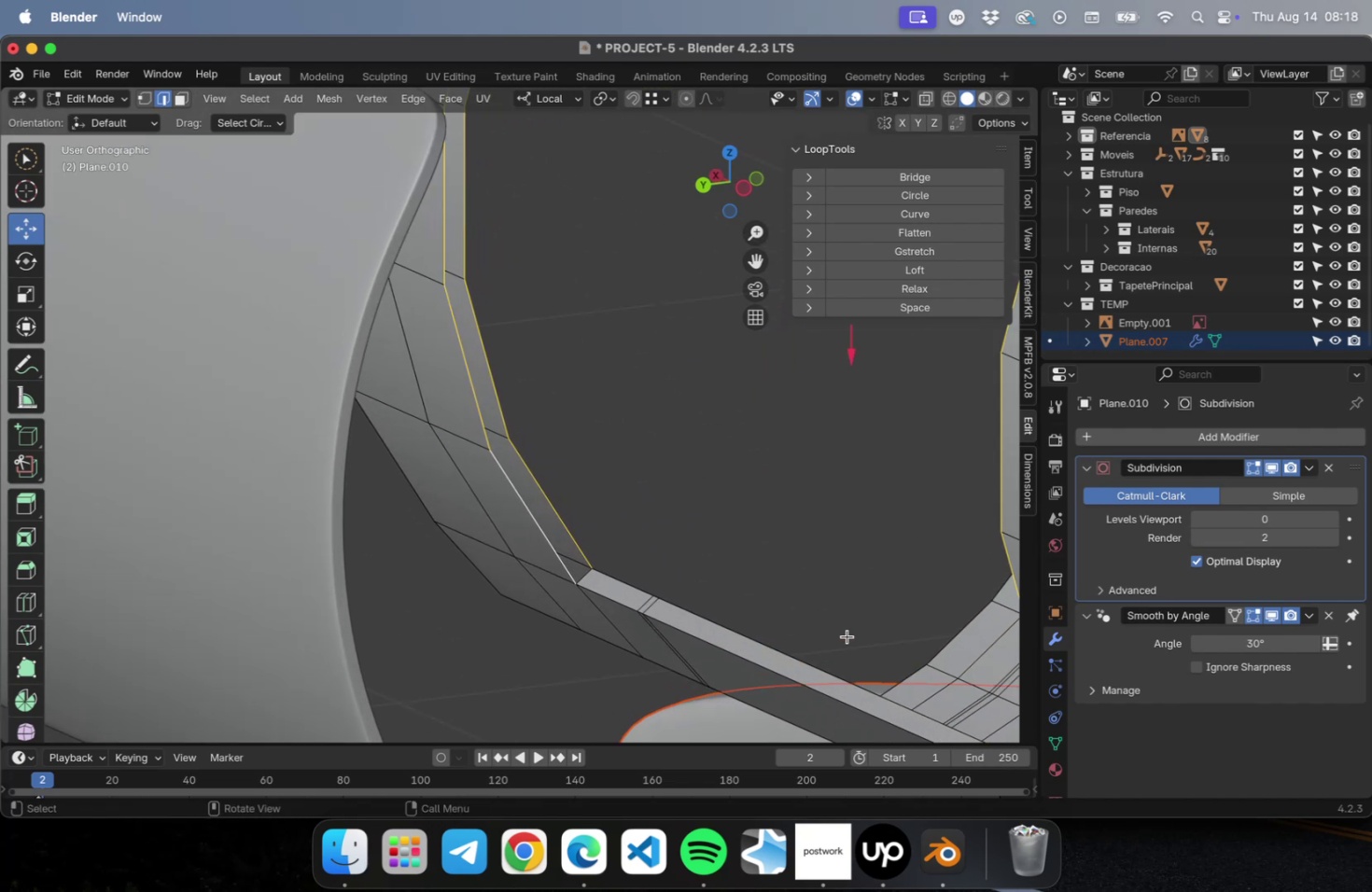 
hold_key(key=ShiftLeft, duration=0.47)
 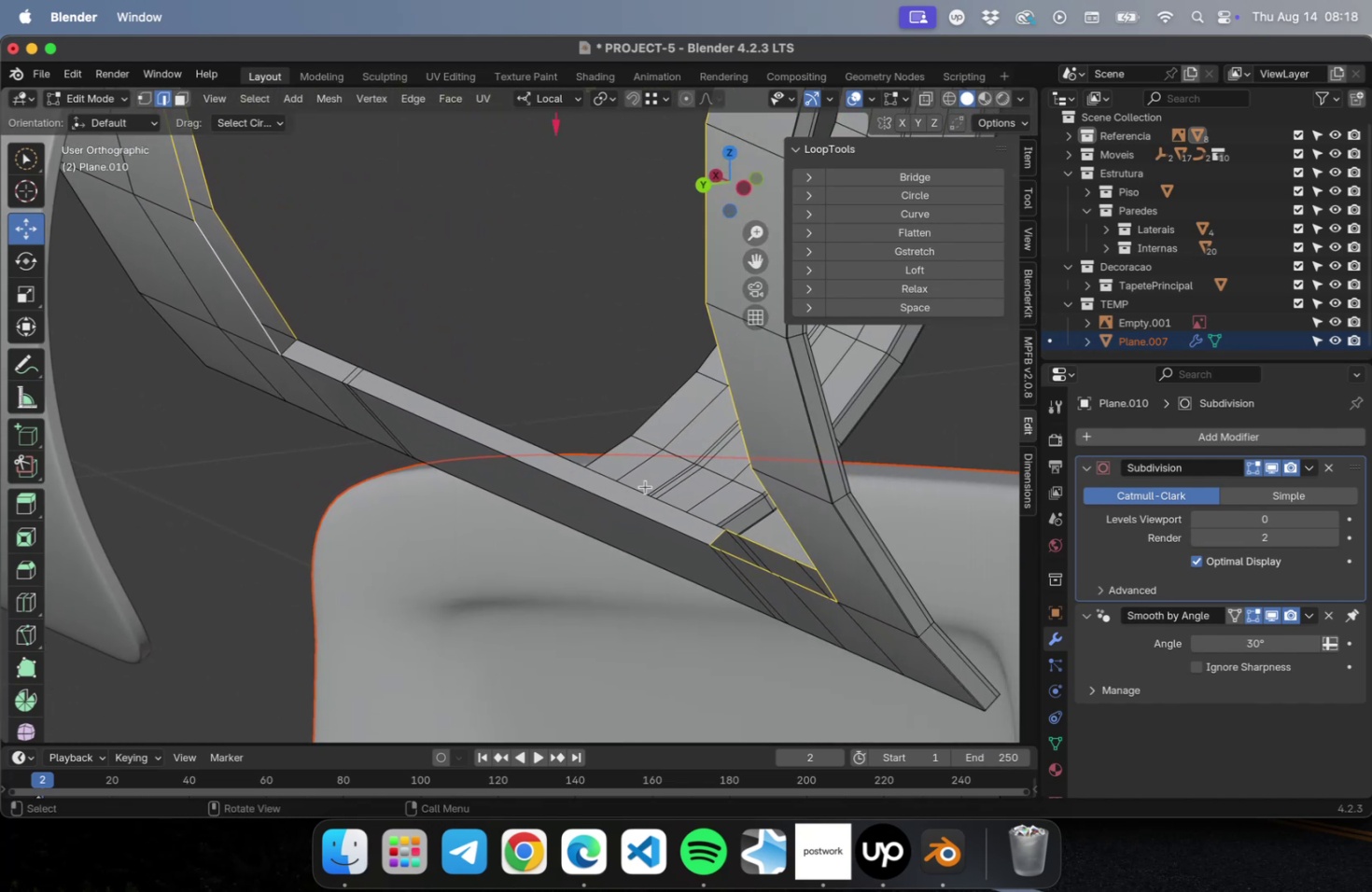 
scroll: coordinate [677, 534], scroll_direction: up, amount: 10.0
 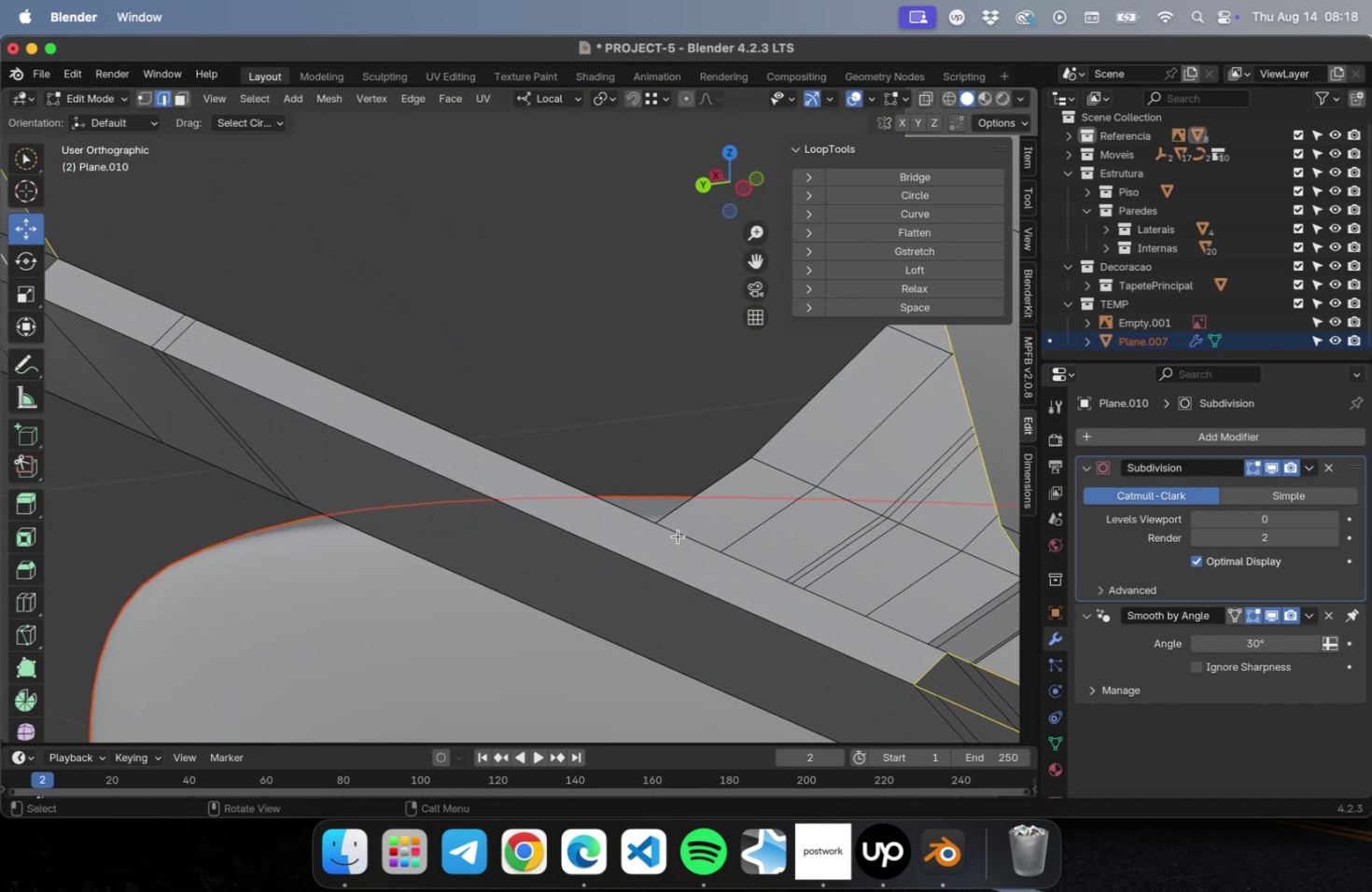 
hold_key(key=ShiftLeft, duration=0.42)
 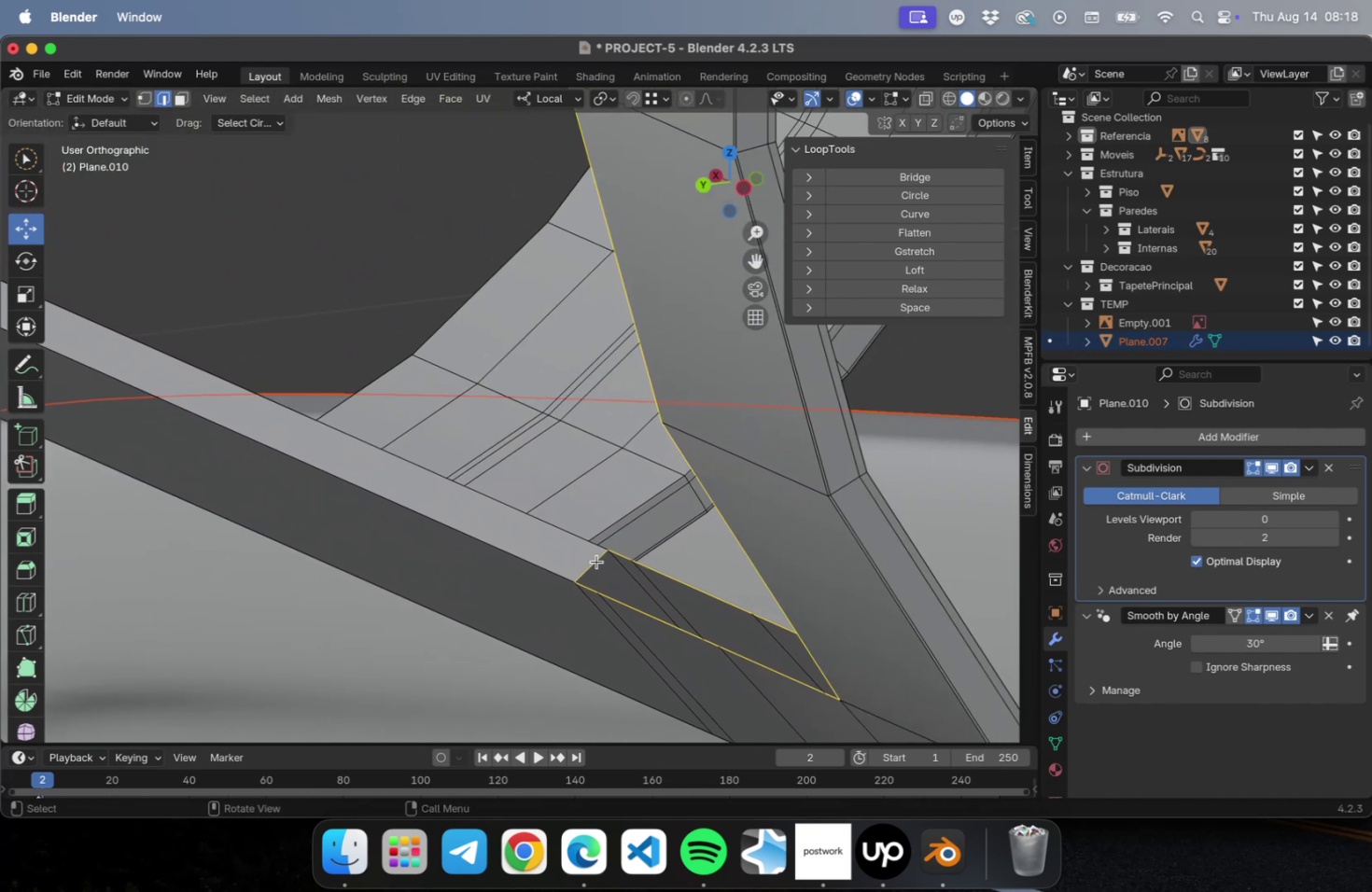 
left_click([596, 567])
 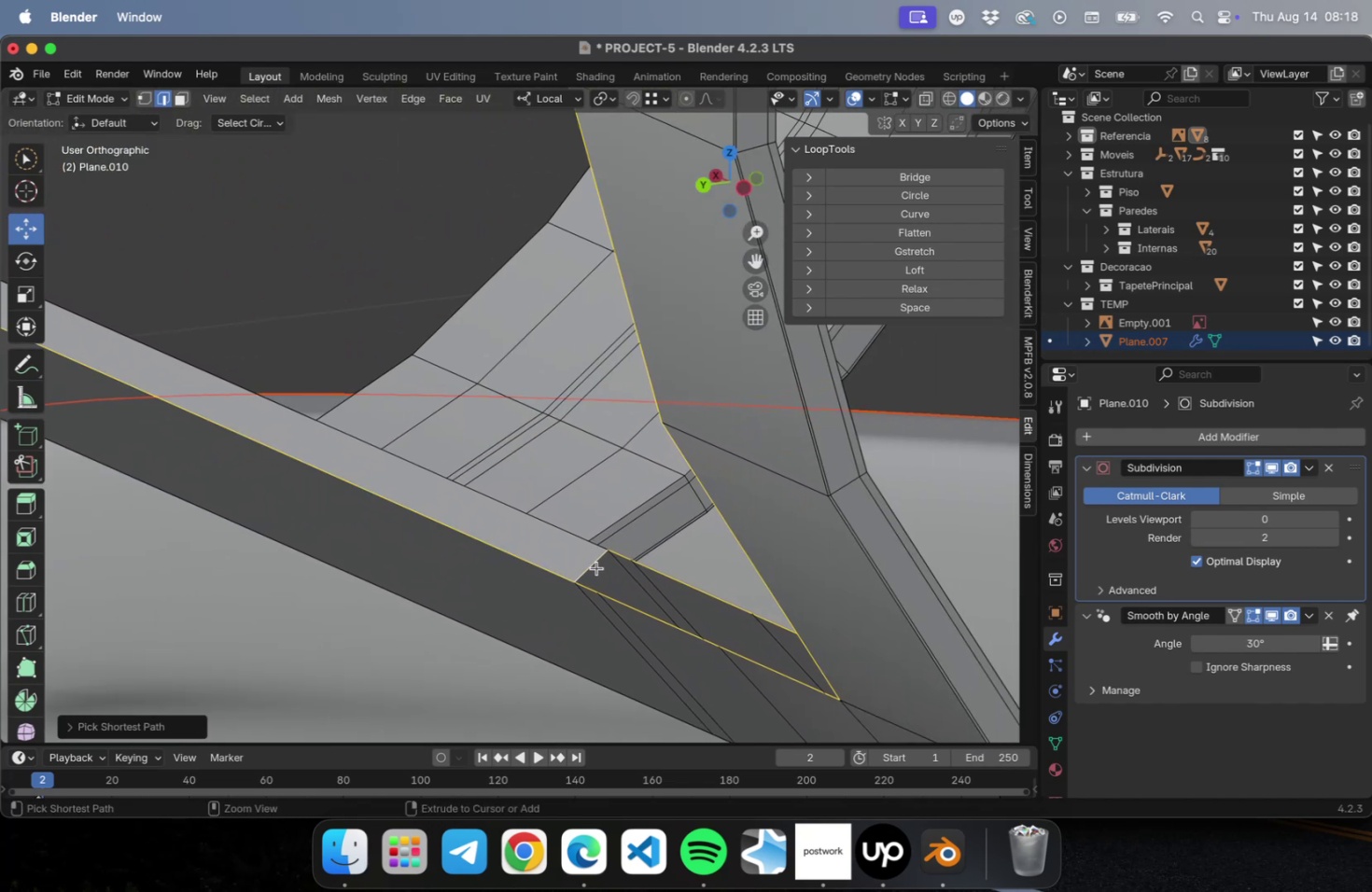 
key(Meta+Z)
 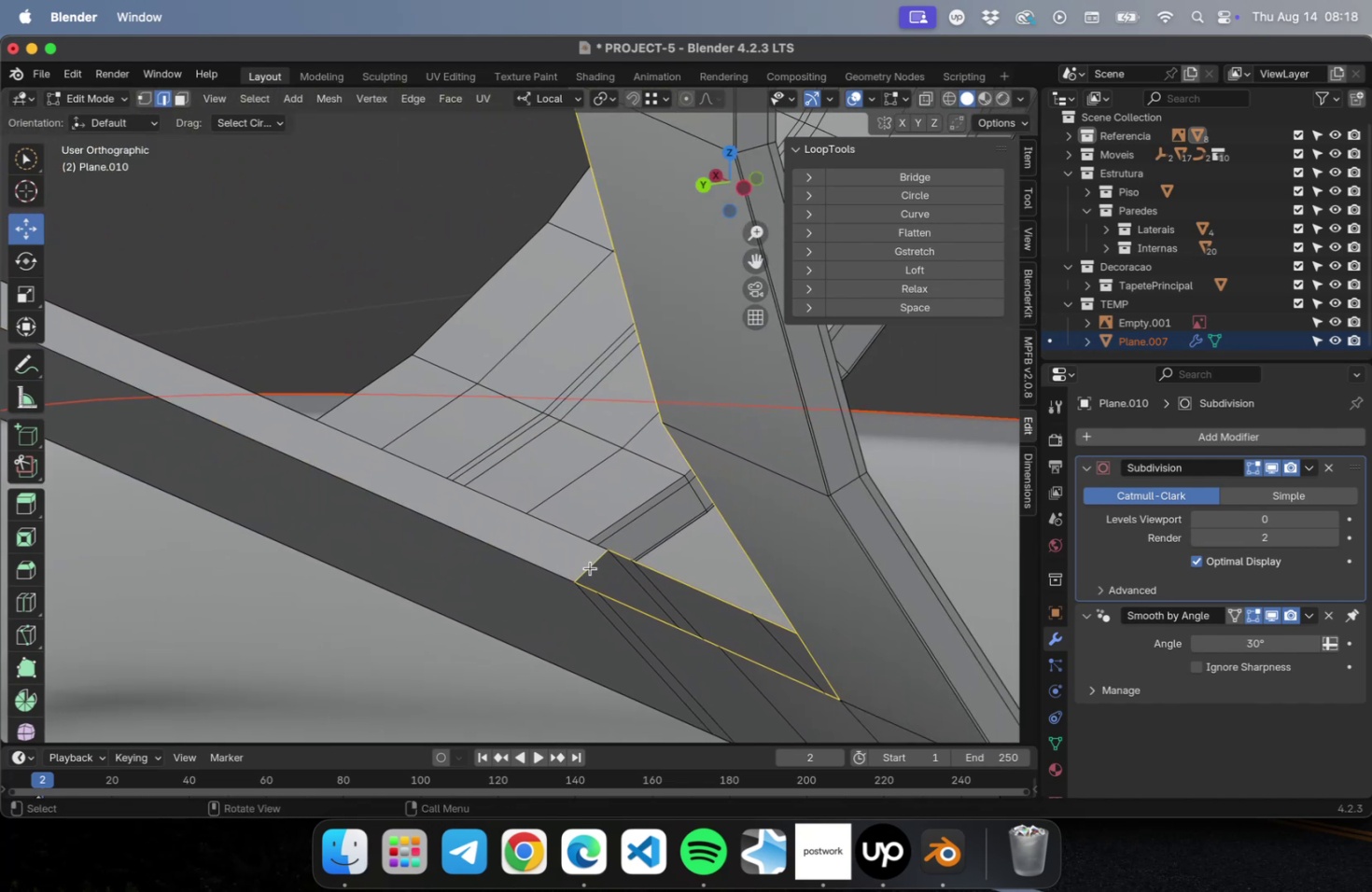 
hold_key(key=CommandLeft, duration=0.9)
left_click([590, 567])
 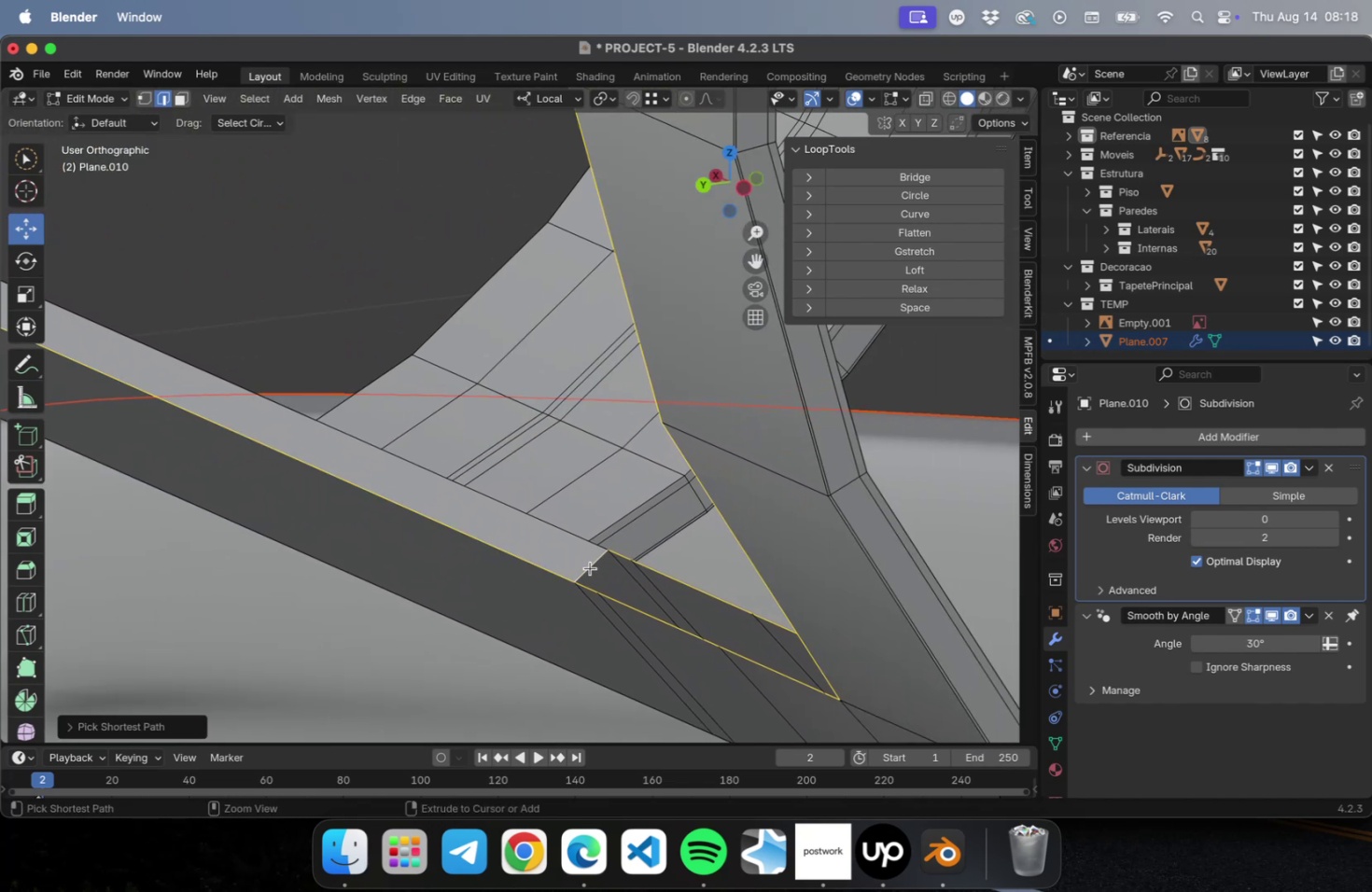 
key(Z)
 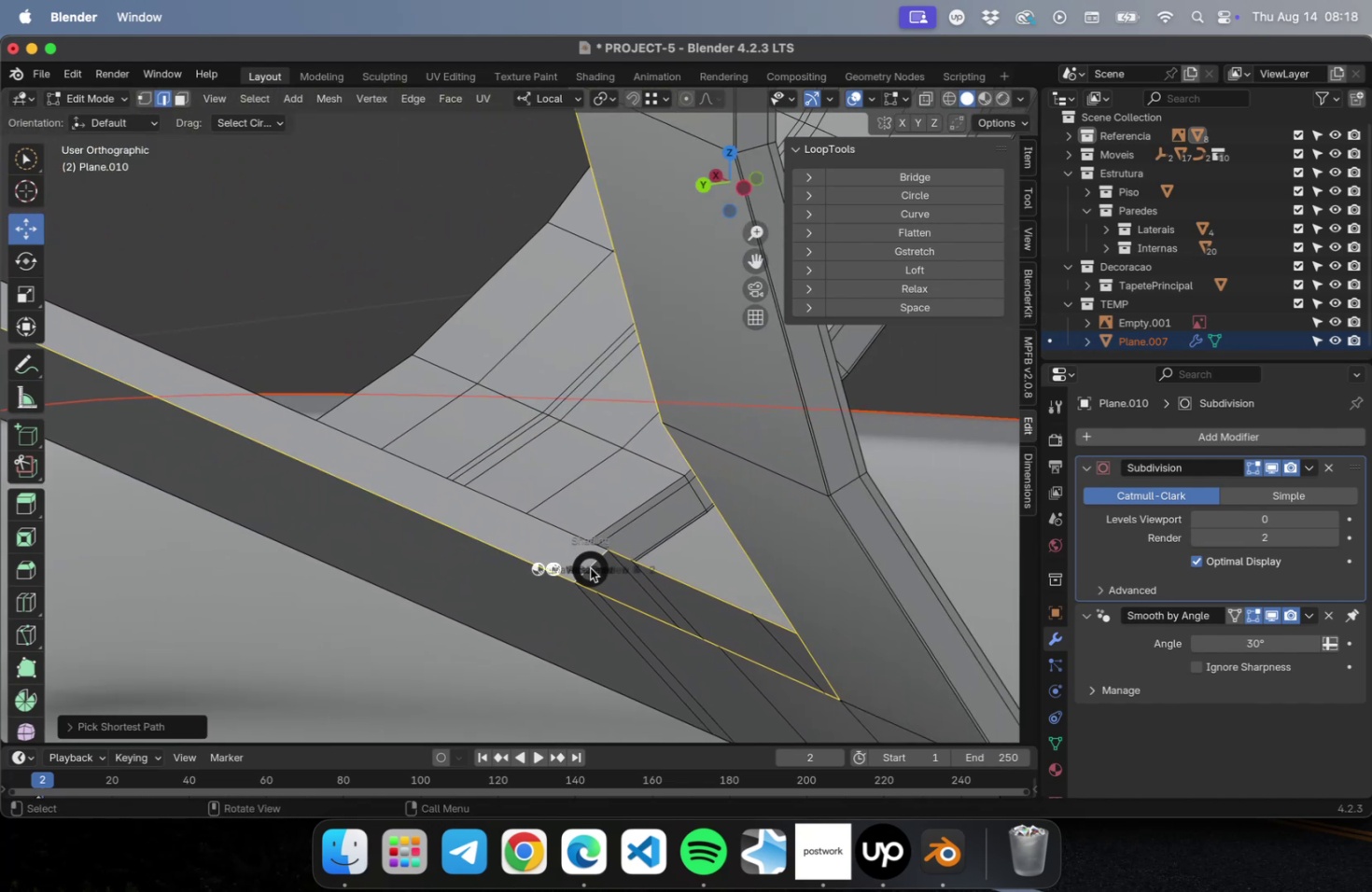 
hold_key(key=CommandLeft, duration=0.5)
 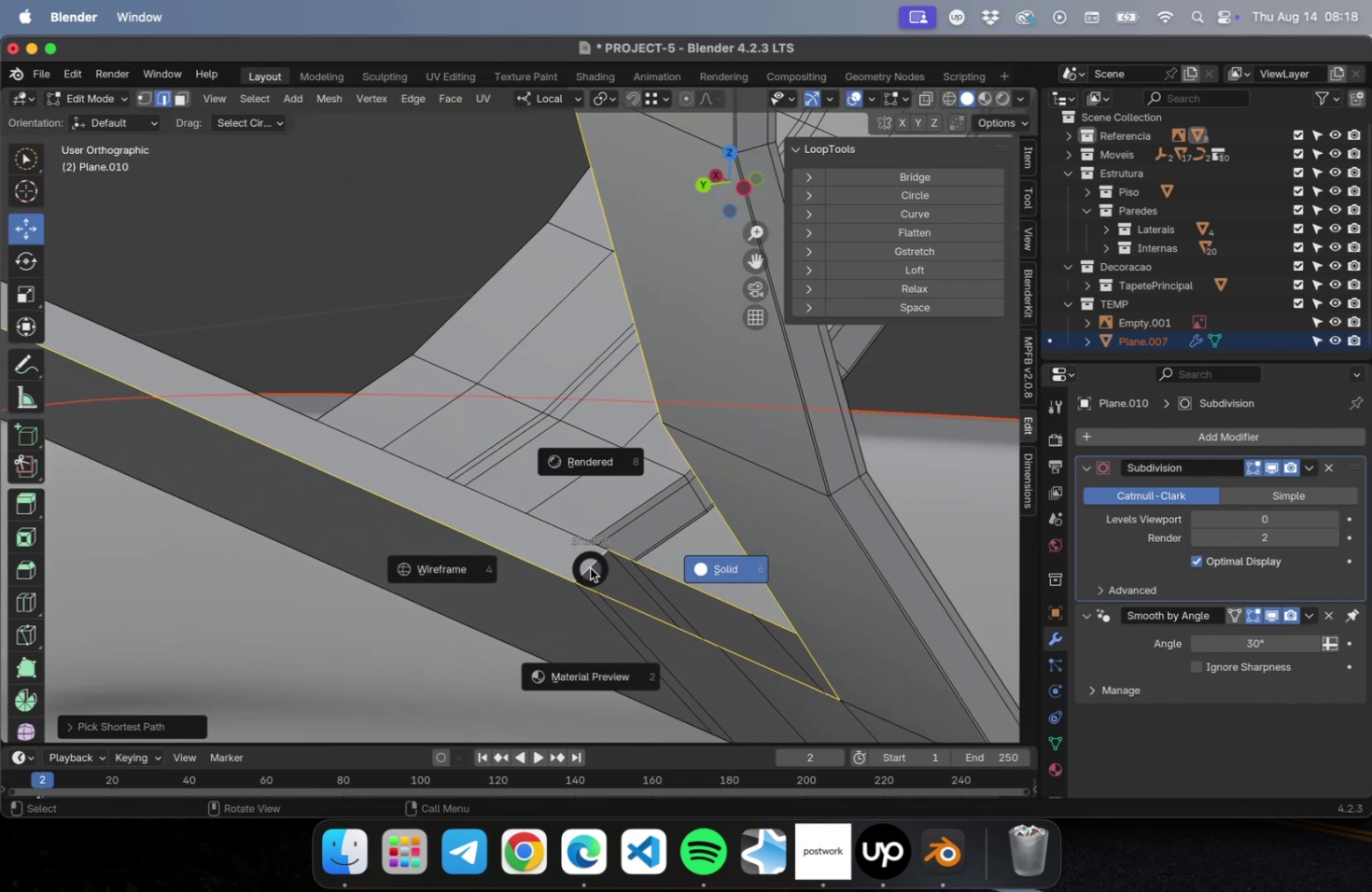 
key(Escape)
 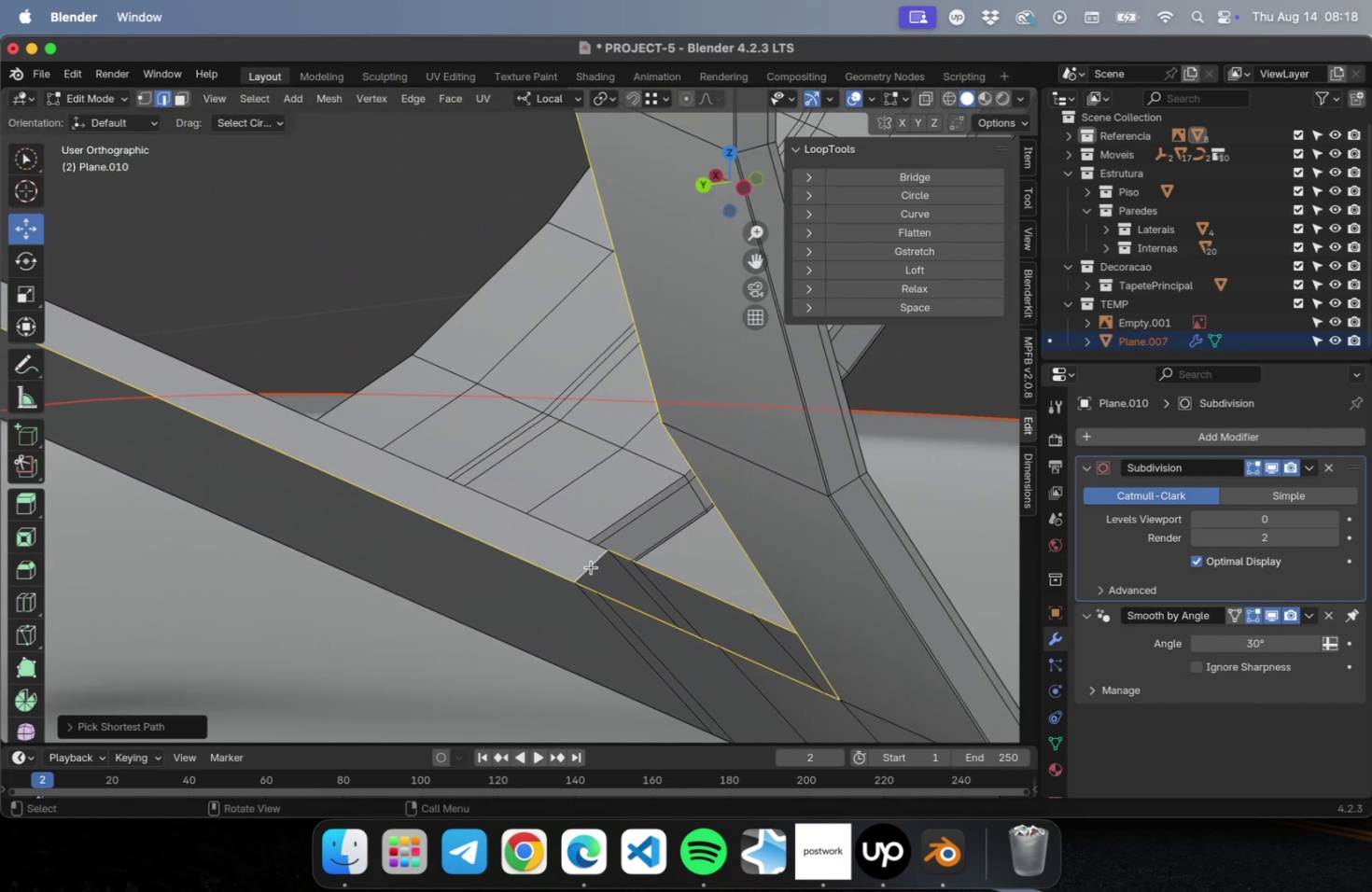 
key(Meta+Z)
 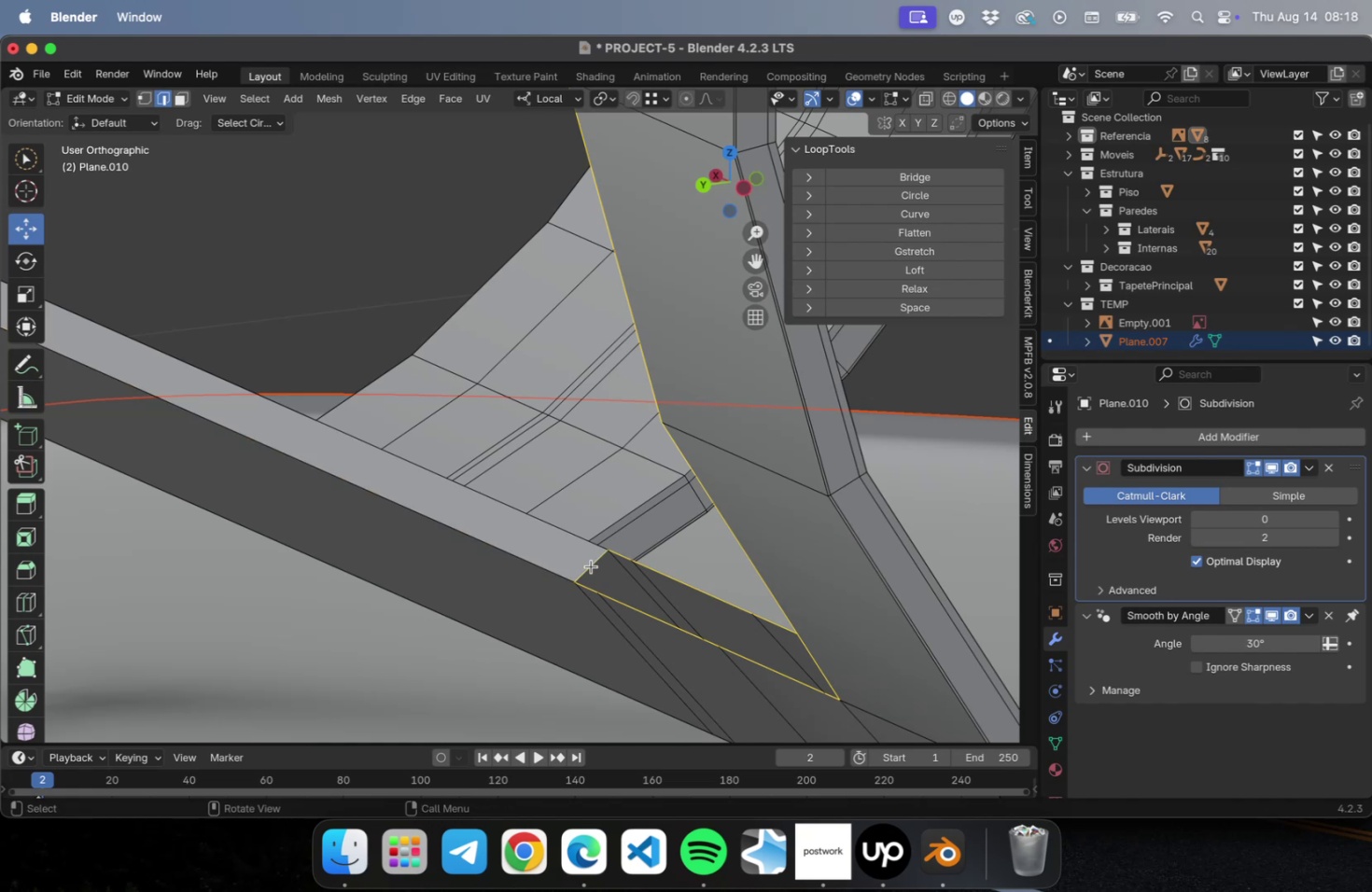 
hold_key(key=OptionLeft, duration=0.67)
left_click([589, 565])
 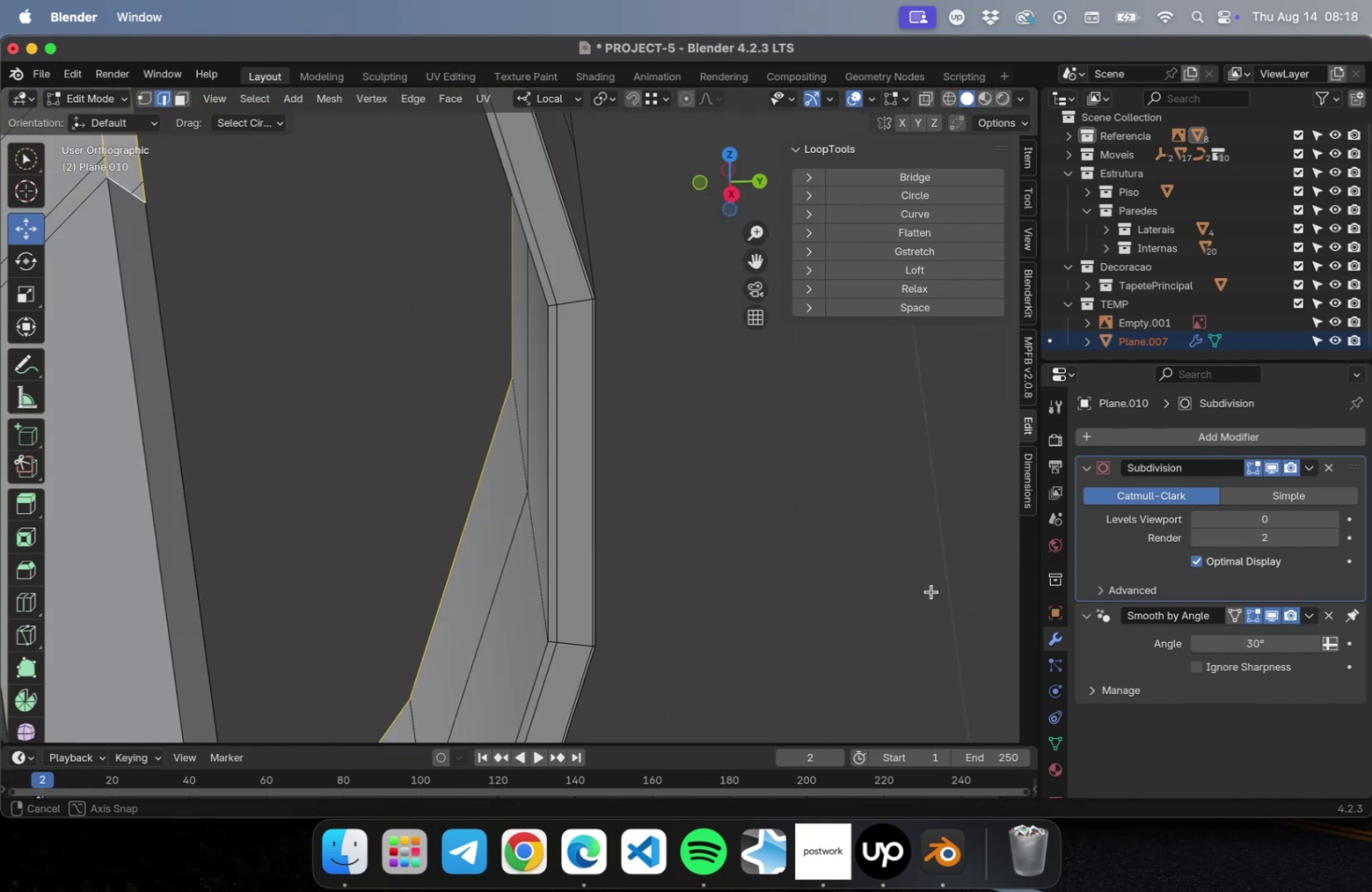 
scroll: coordinate [804, 525], scroll_direction: down, amount: 31.0
 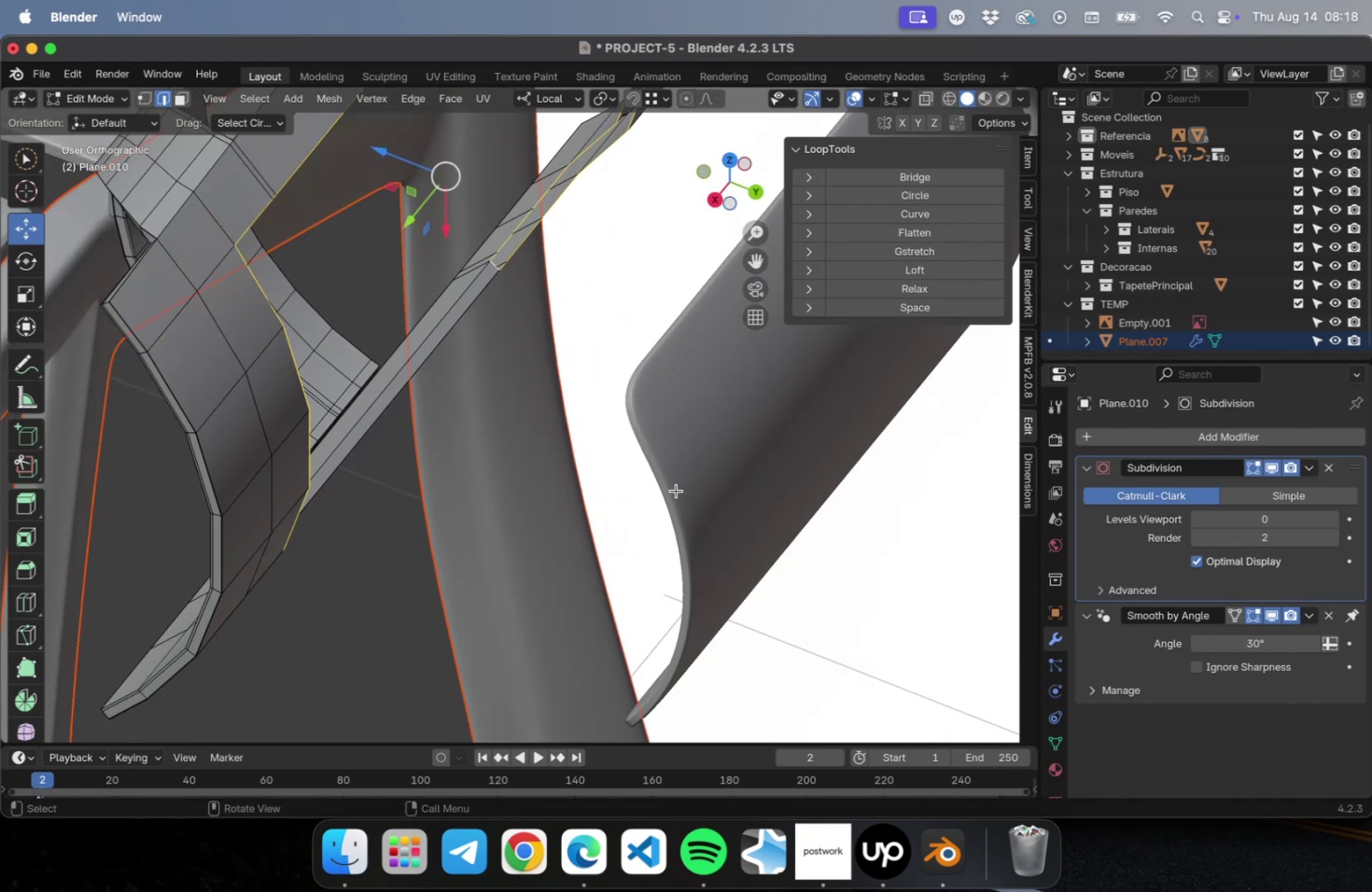 
hold_key(key=ShiftLeft, duration=0.45)
 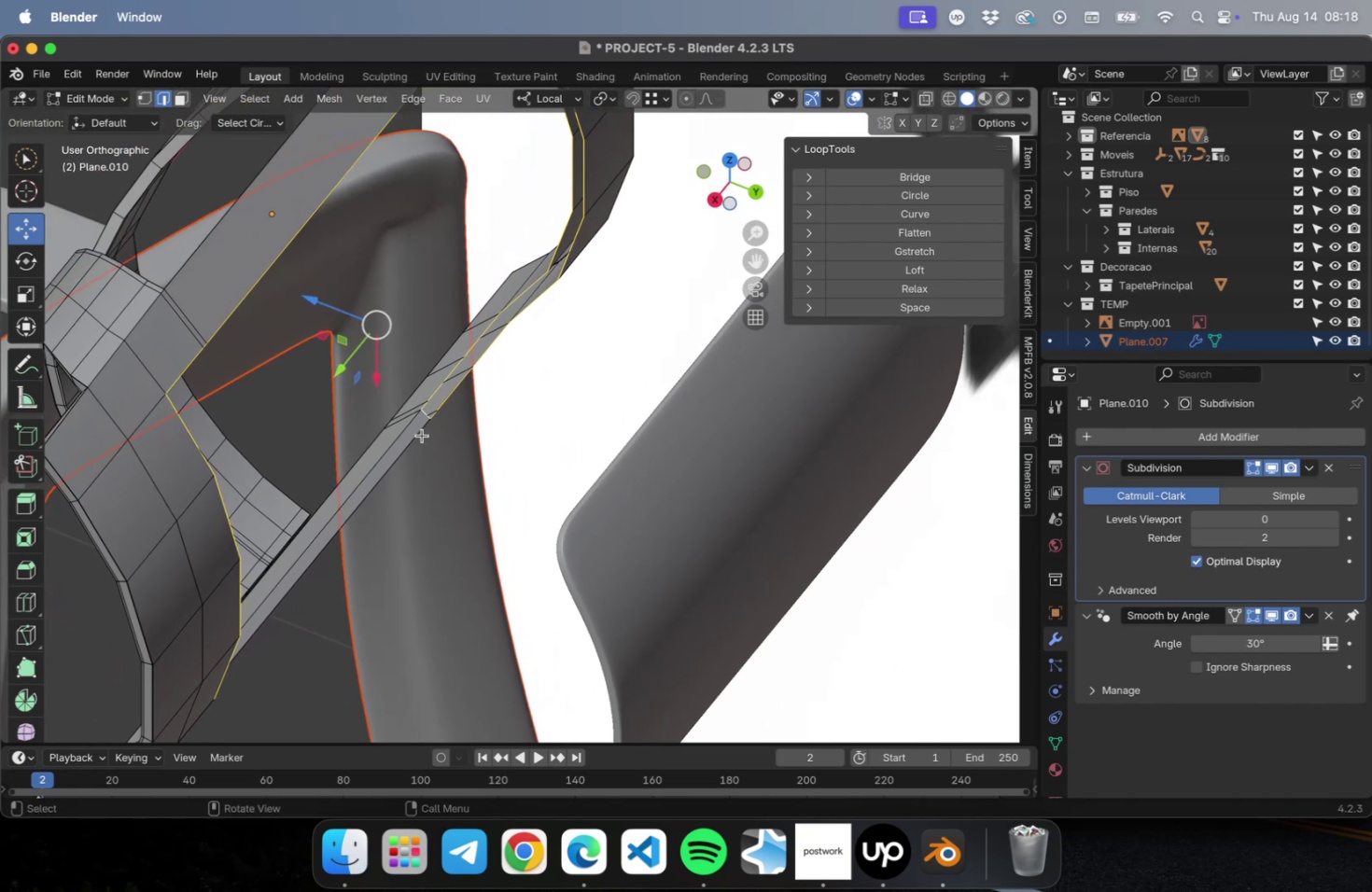 
scroll: coordinate [424, 411], scroll_direction: up, amount: 21.0
 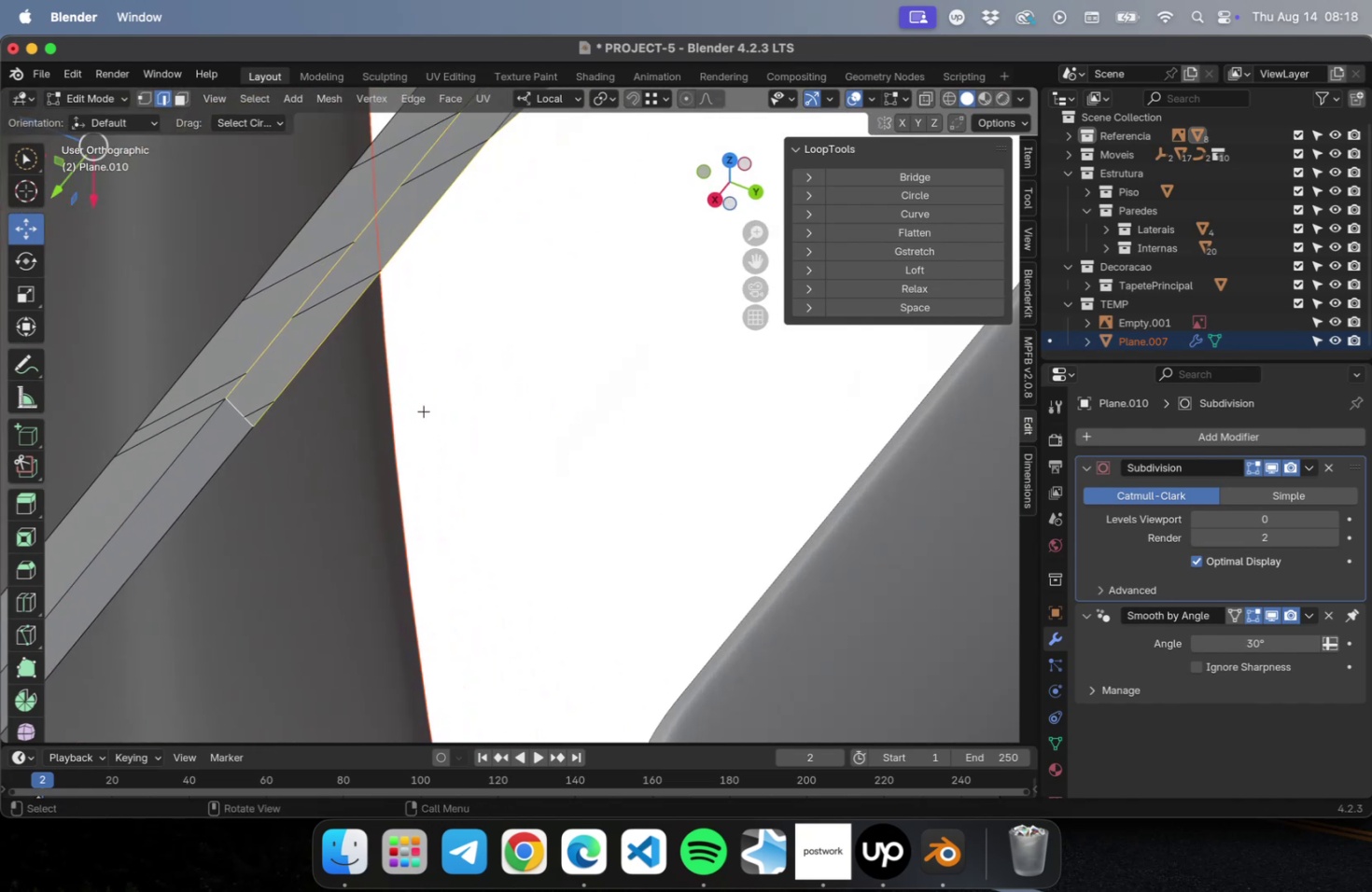 
hold_key(key=ShiftLeft, duration=0.45)
 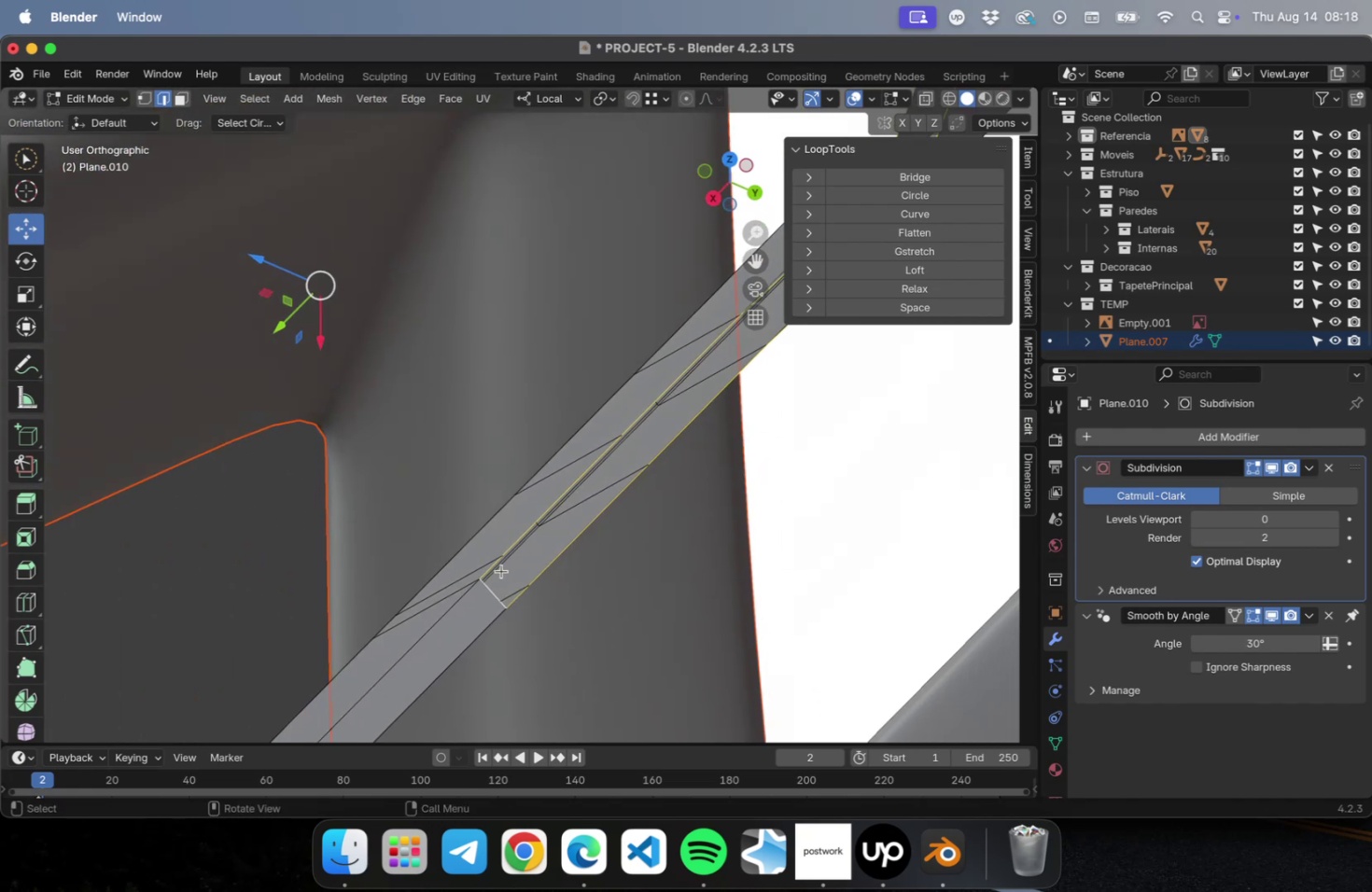 
key(Meta+CommandLeft)
 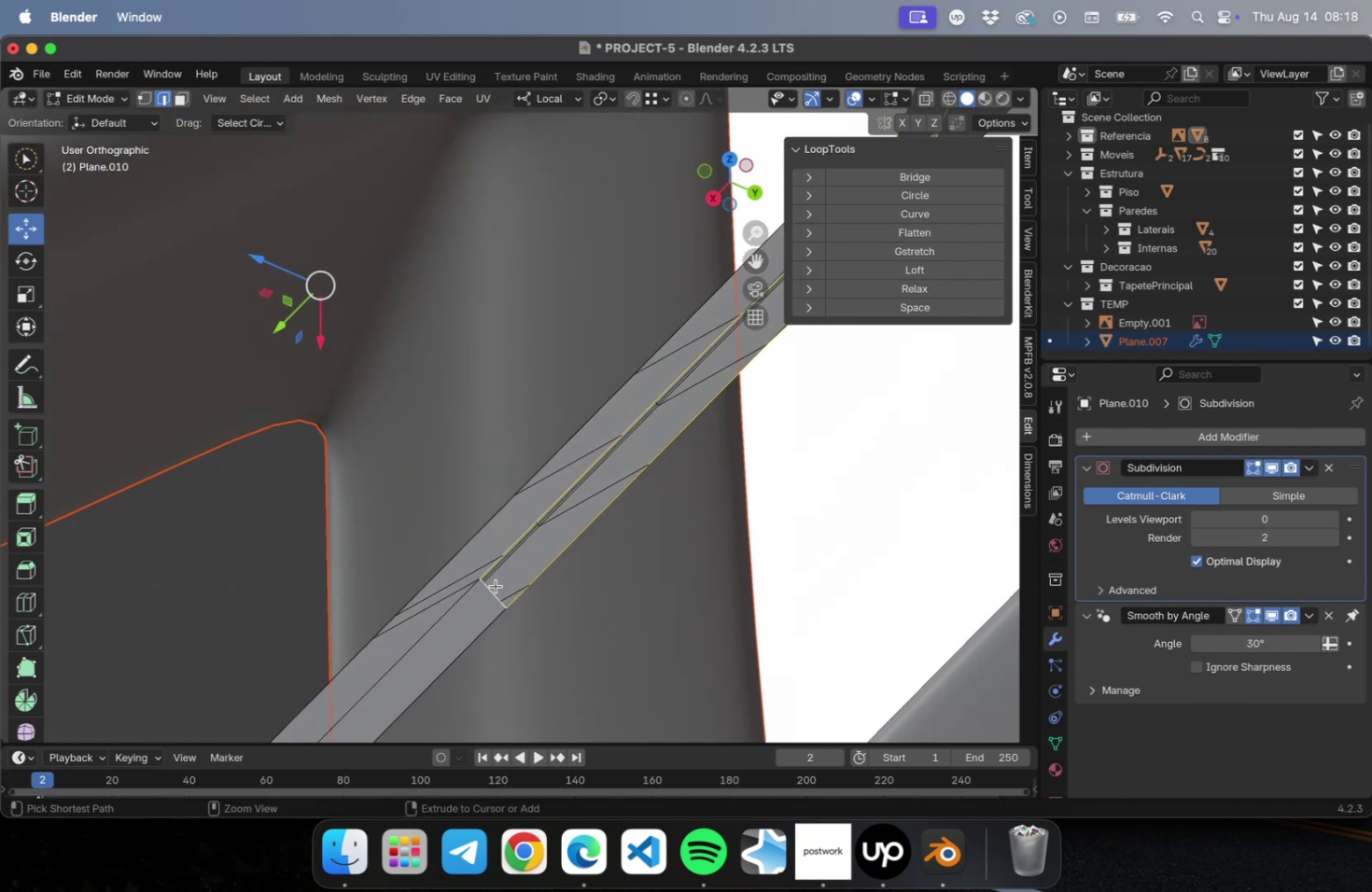 
hold_key(key=CommandLeft, duration=0.66)
left_click([496, 586])
 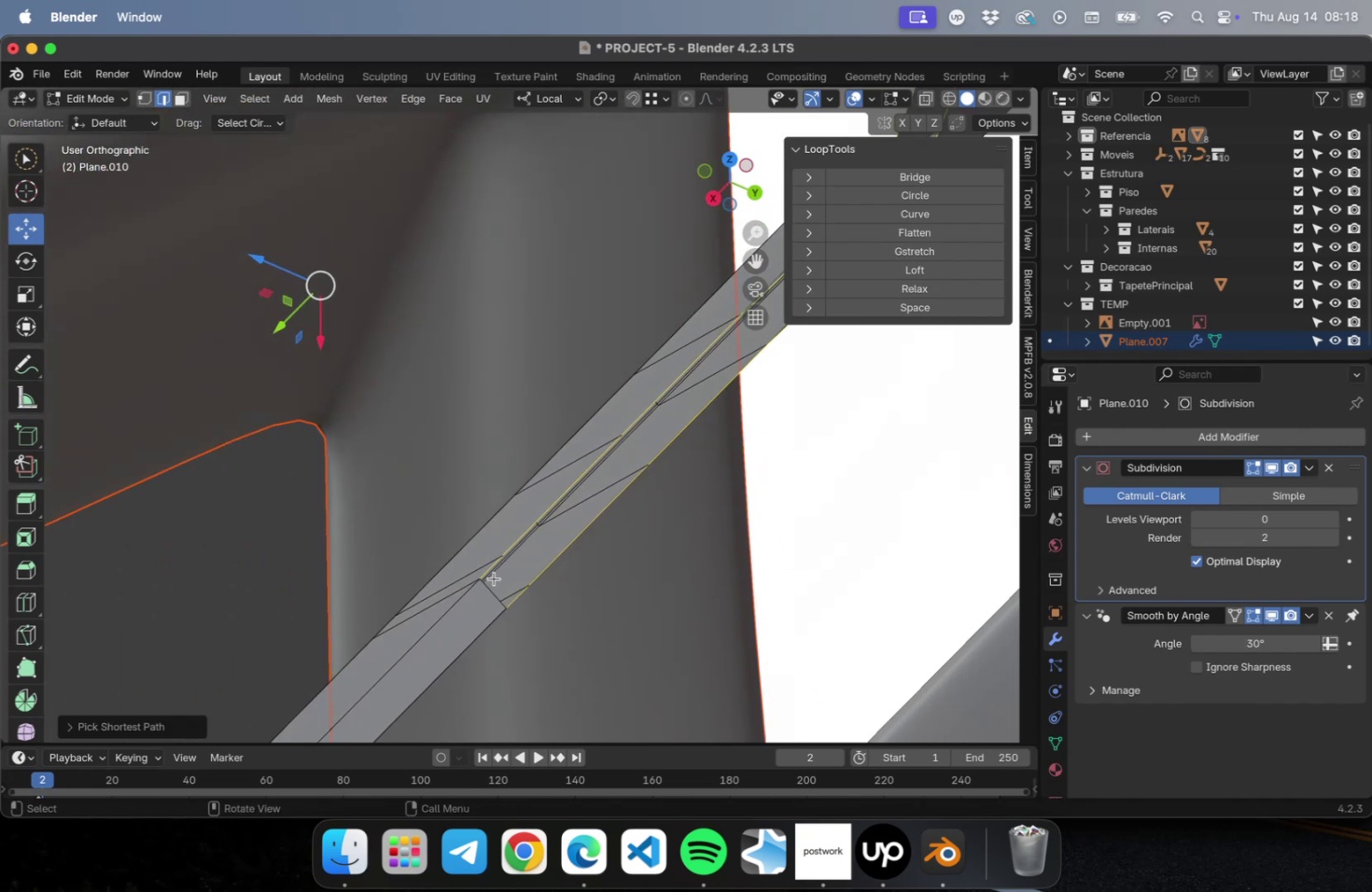 
right_click([493, 571])
 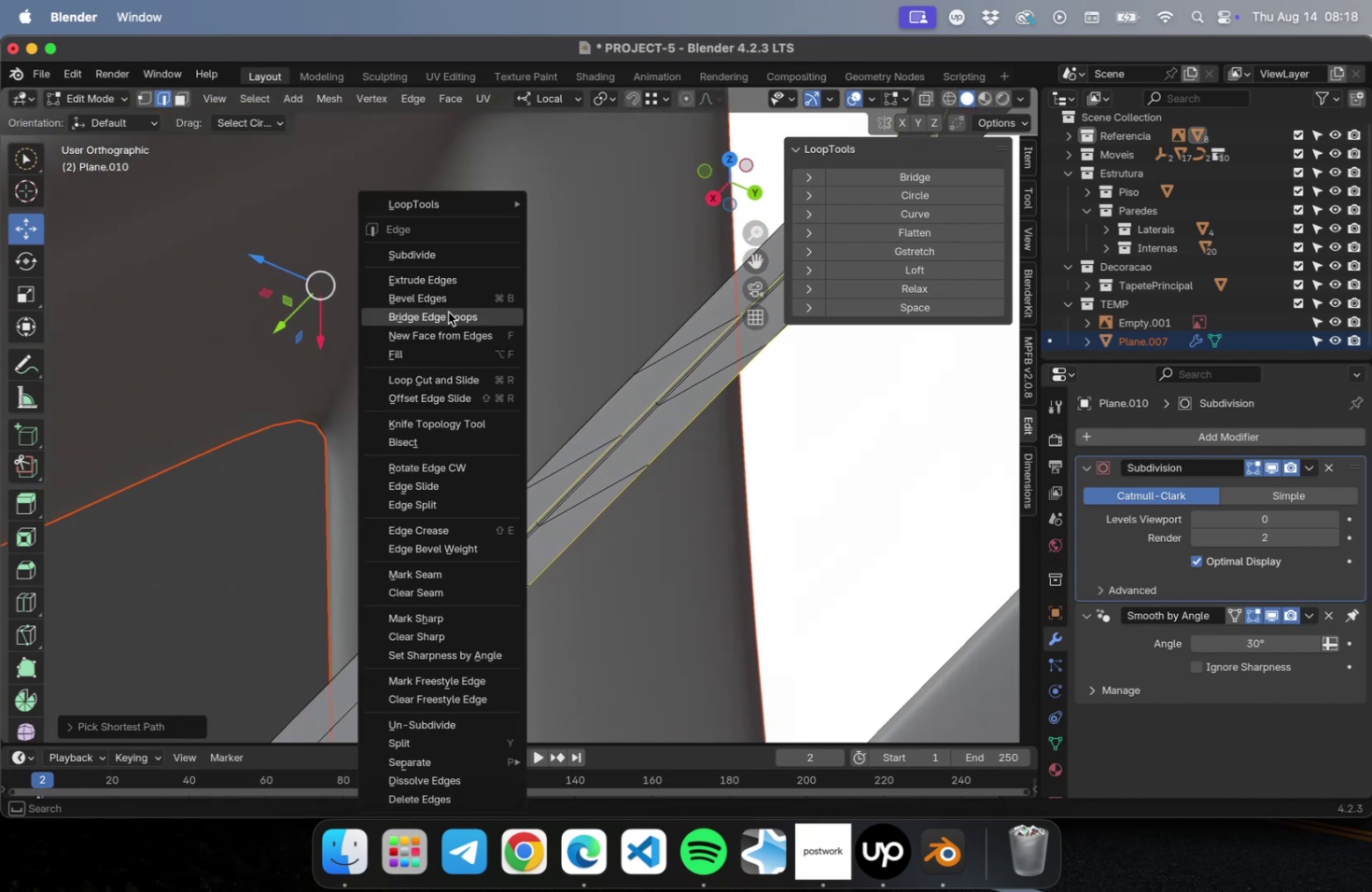 
left_click([448, 312])
 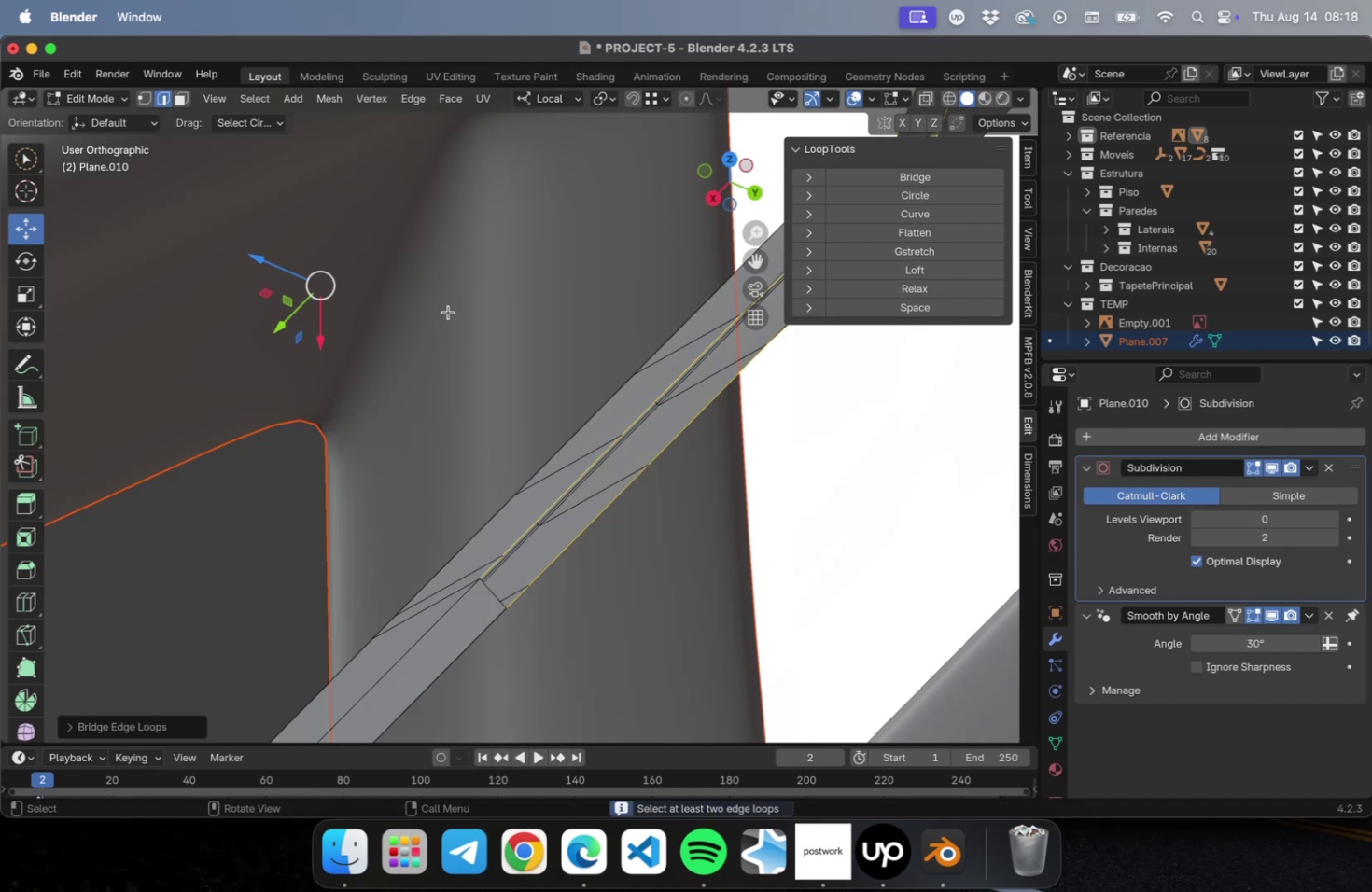 
scroll: coordinate [483, 434], scroll_direction: down, amount: 4.0
 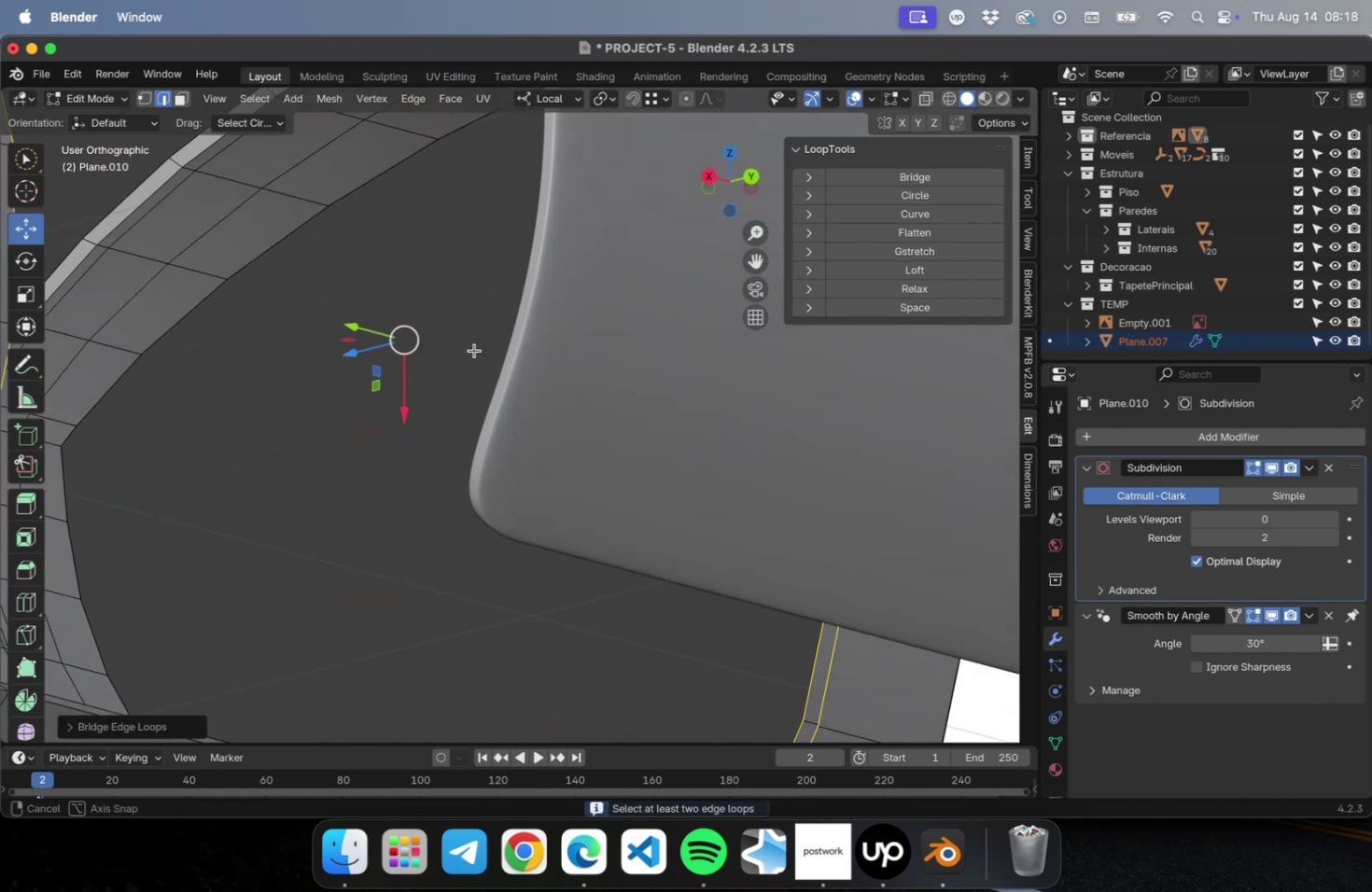 
hold_key(key=ShiftLeft, duration=0.46)
 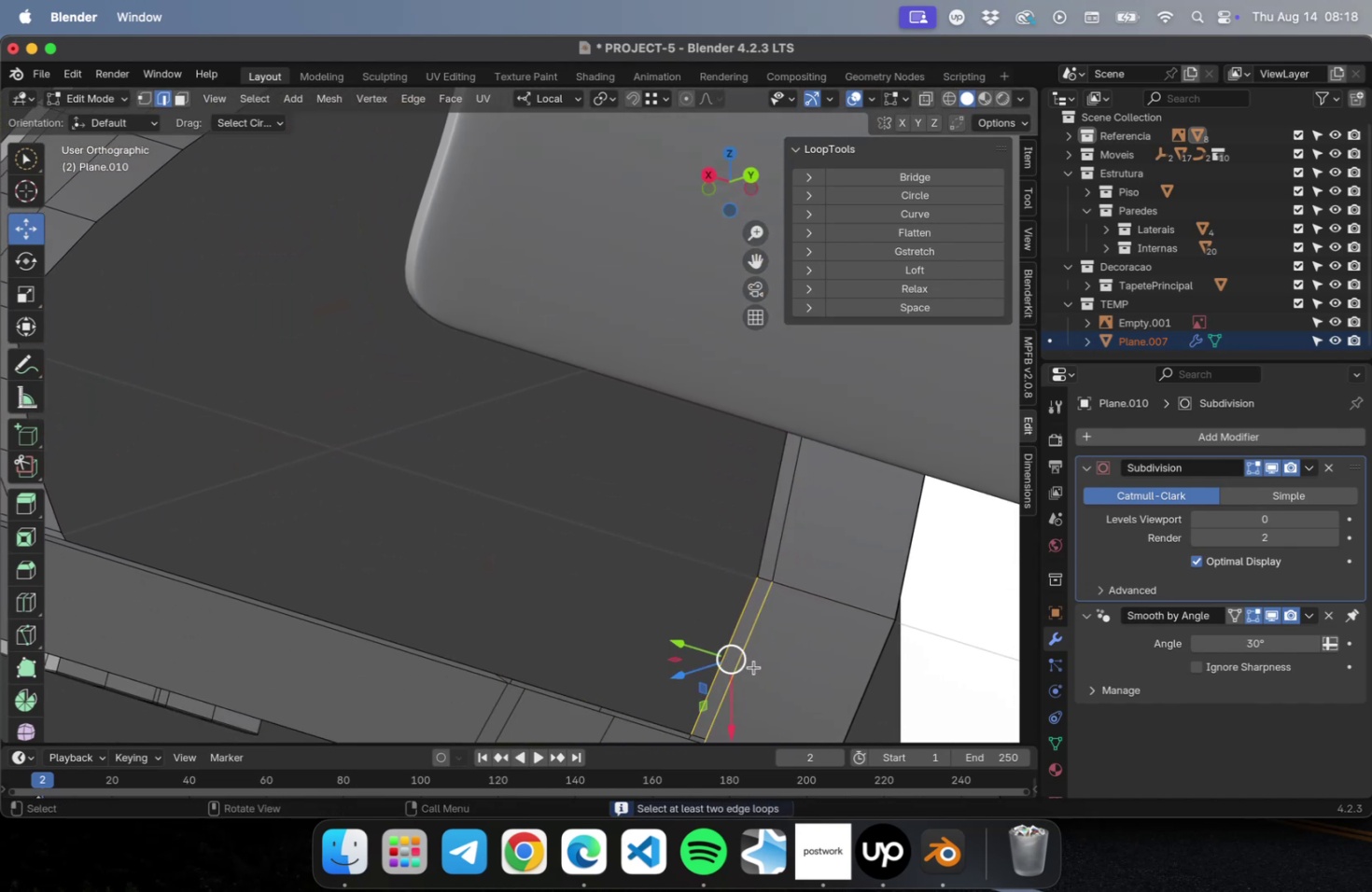 
right_click([741, 647])
 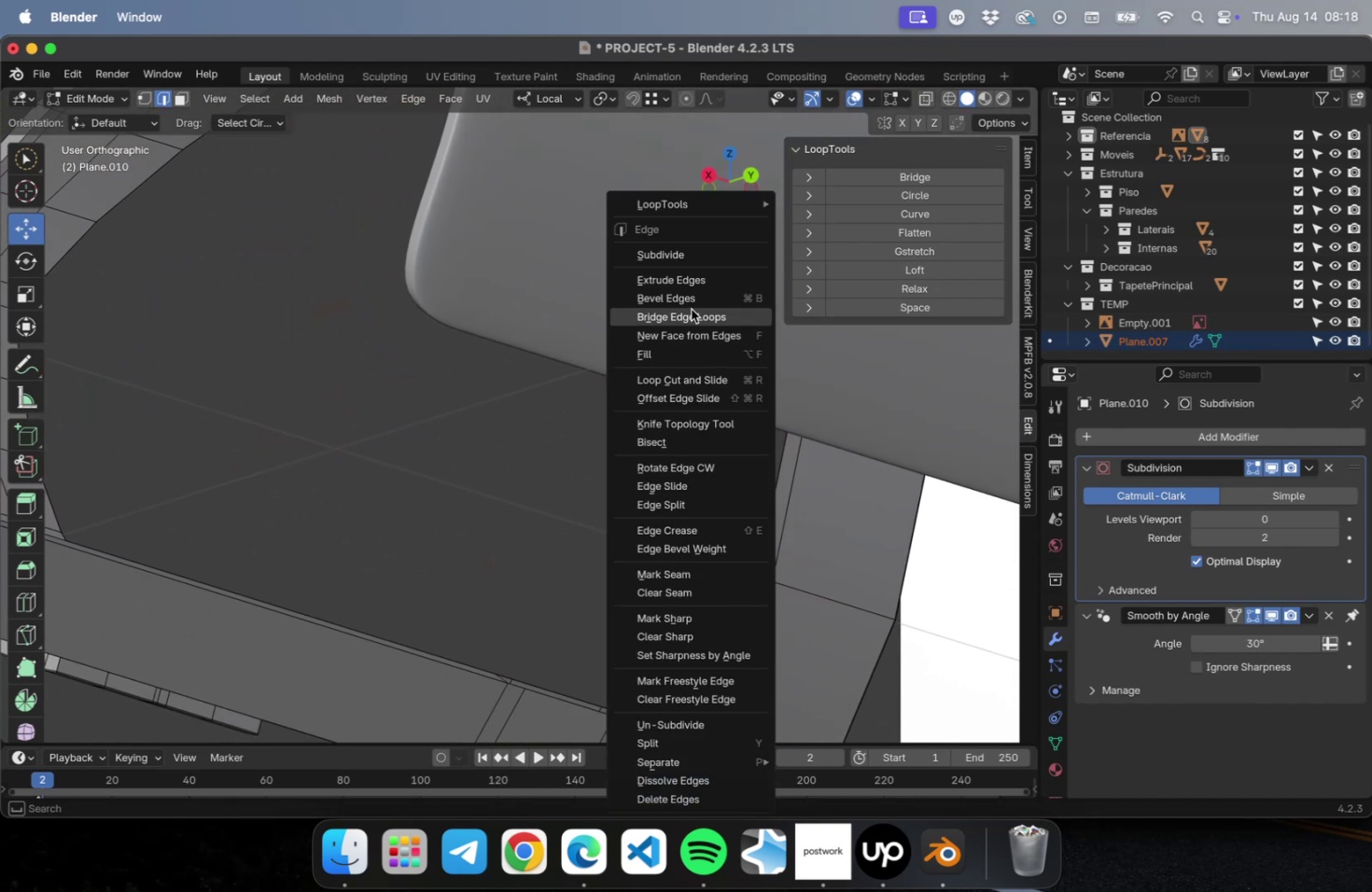 
left_click([685, 300])
 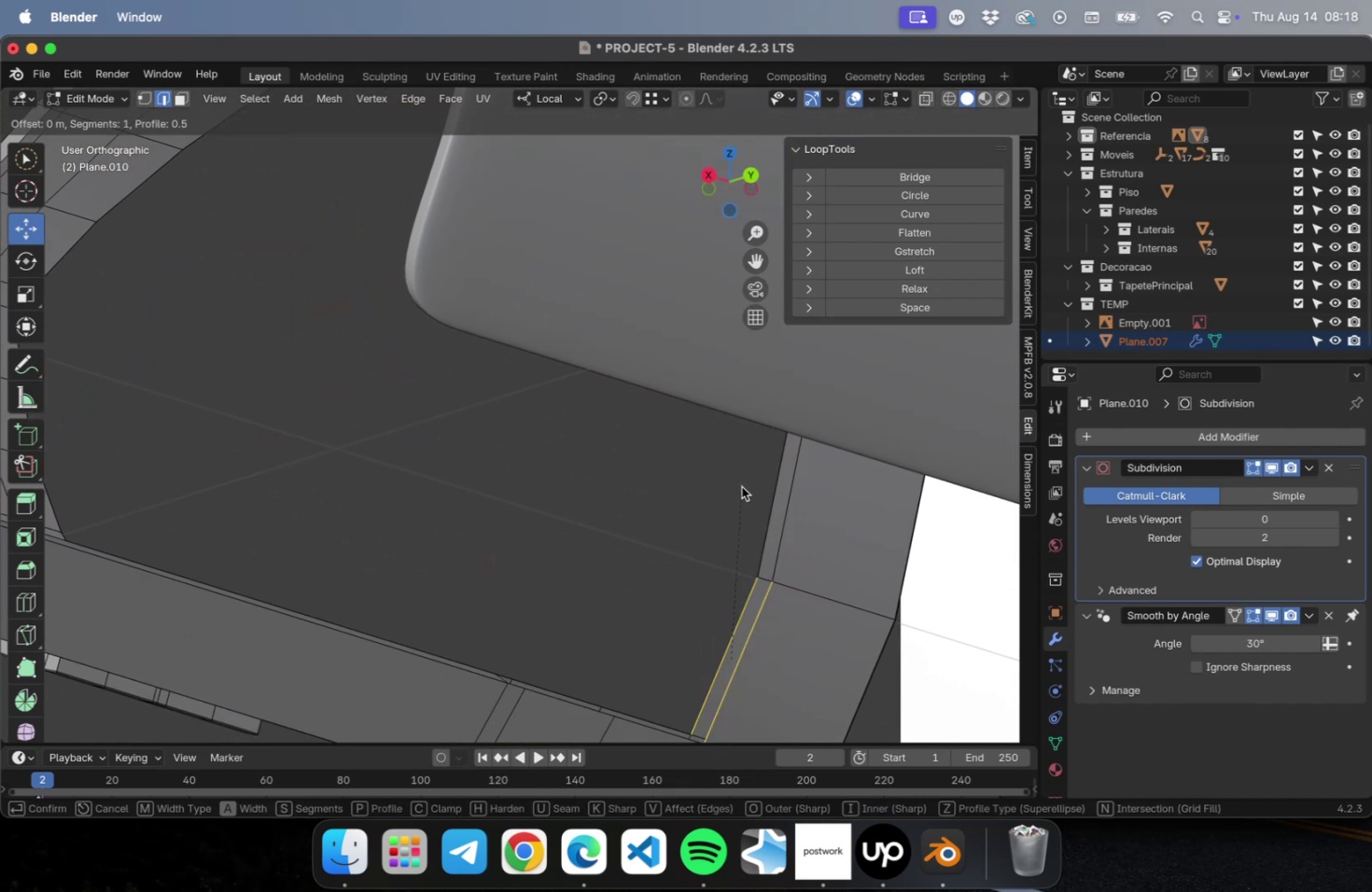 
key(Escape)
 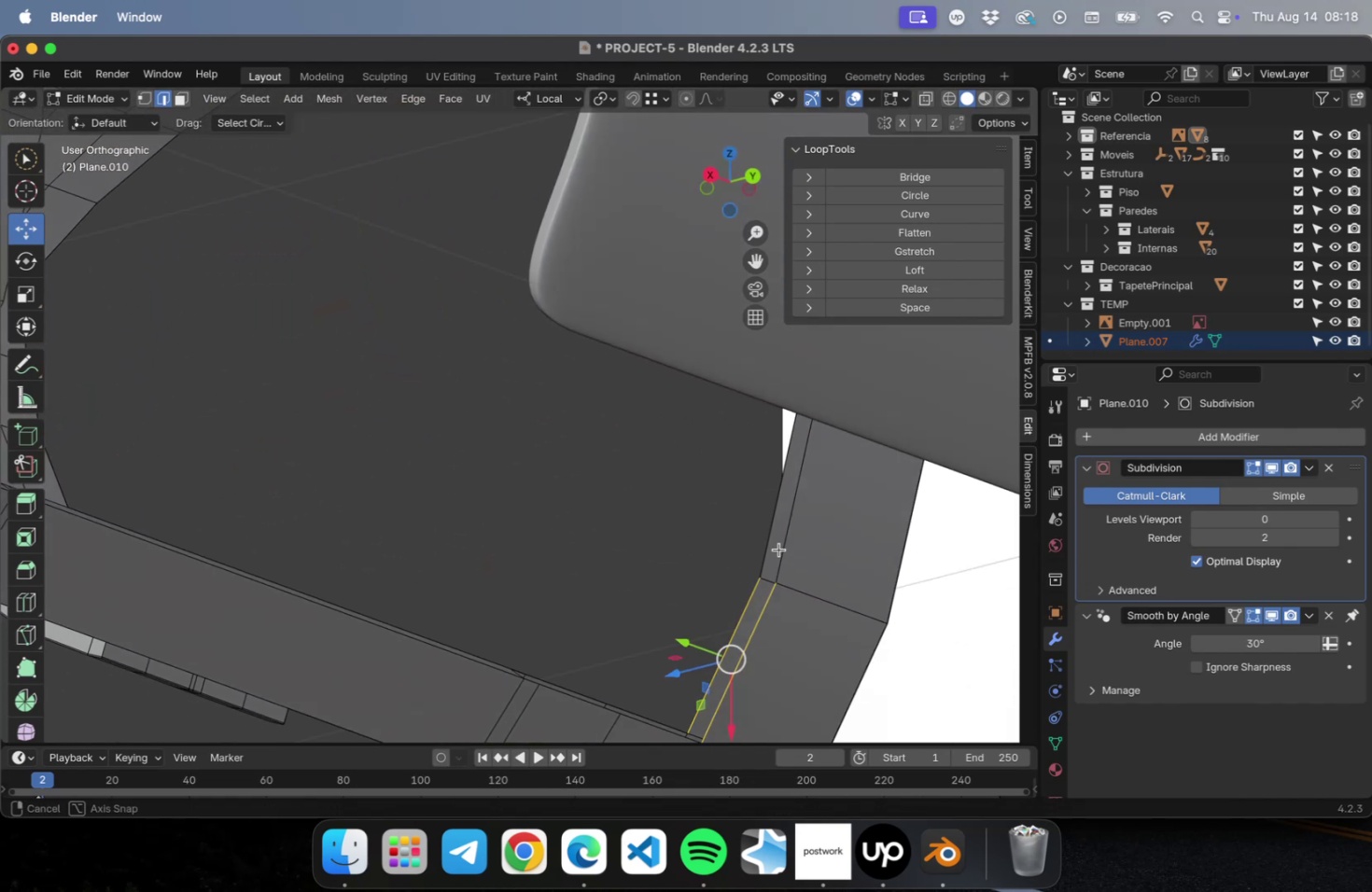 
scroll: coordinate [825, 587], scroll_direction: up, amount: 1.0
 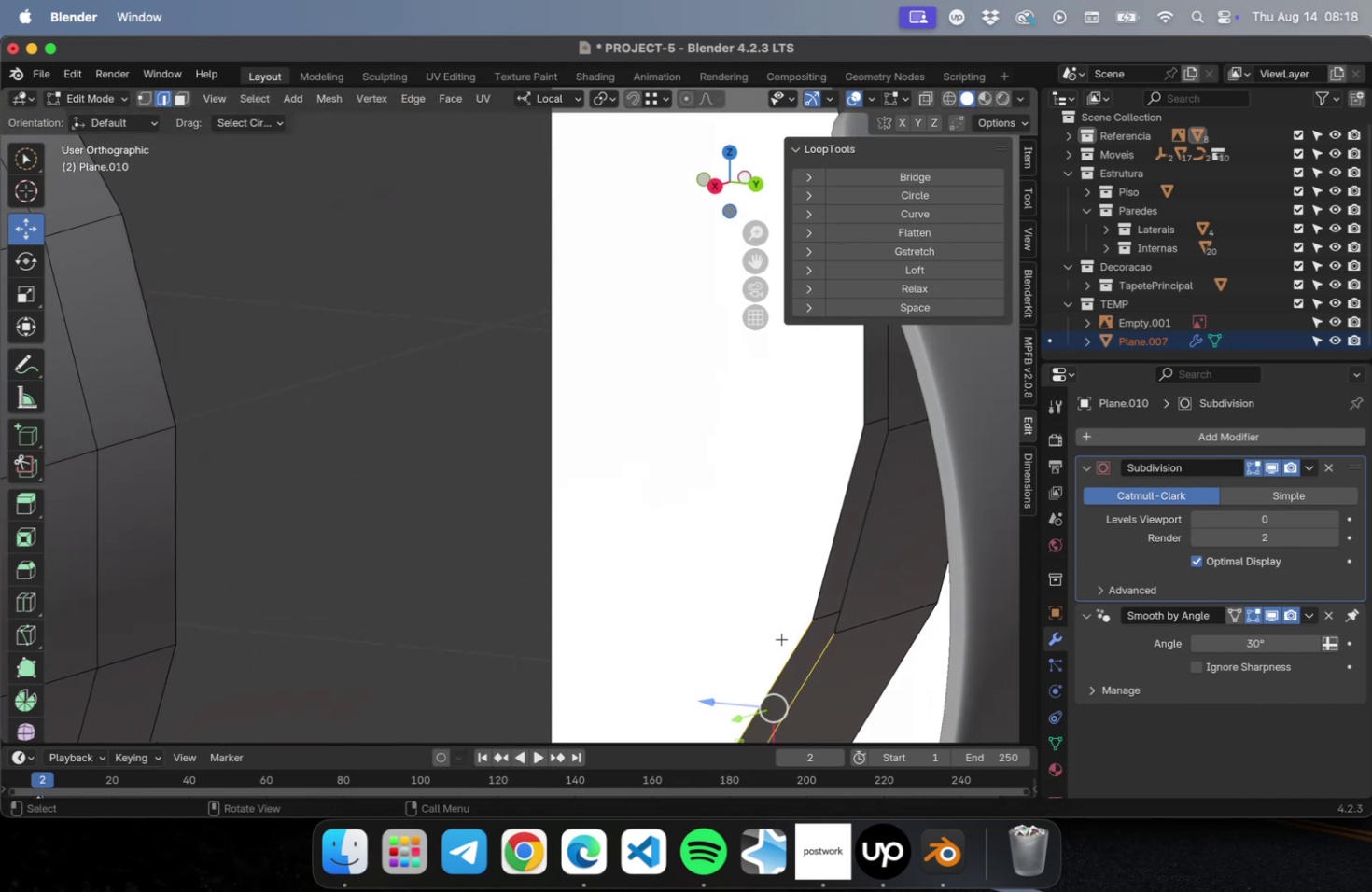 
right_click([782, 659])
 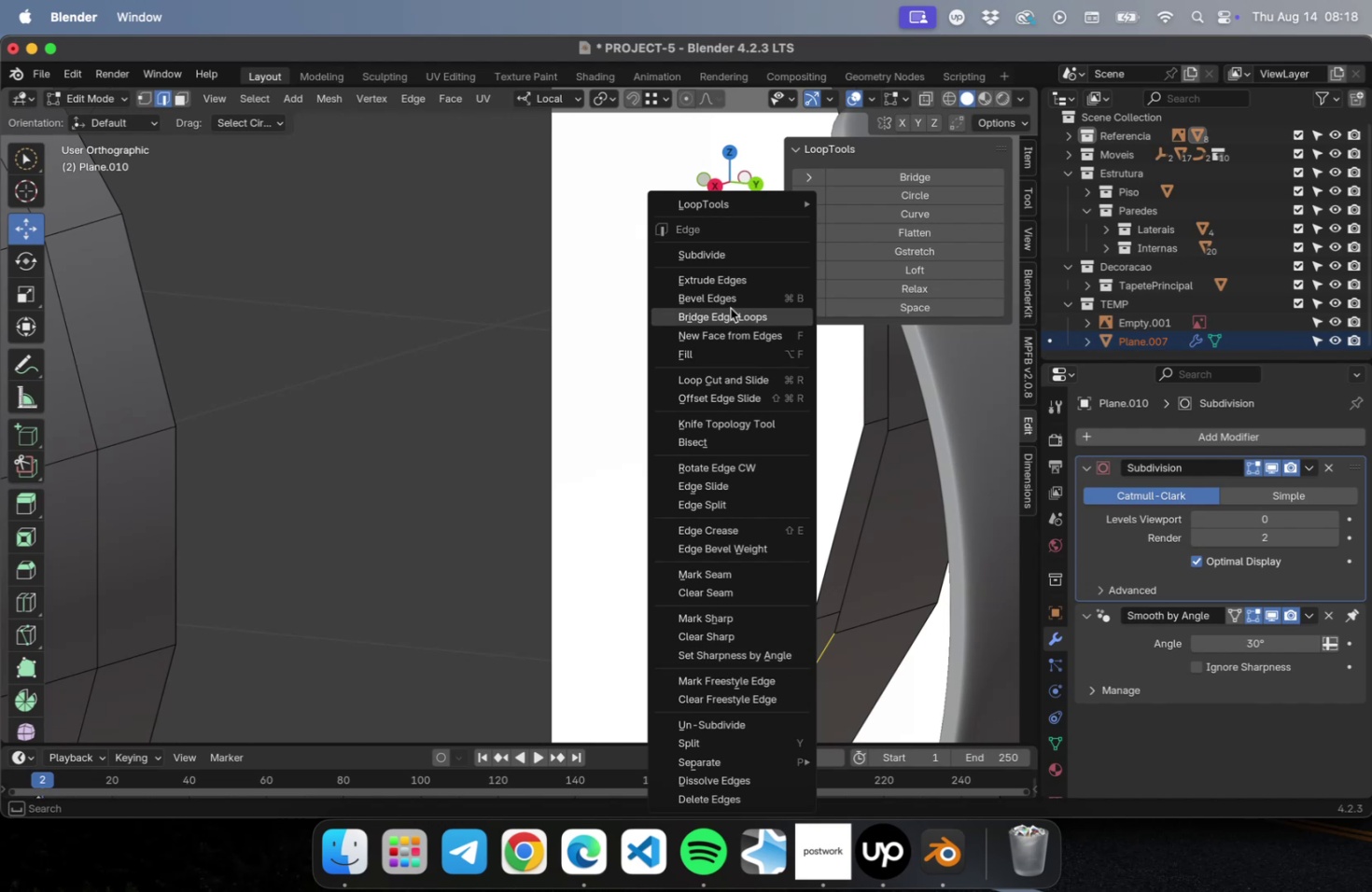 
left_click([731, 319])
 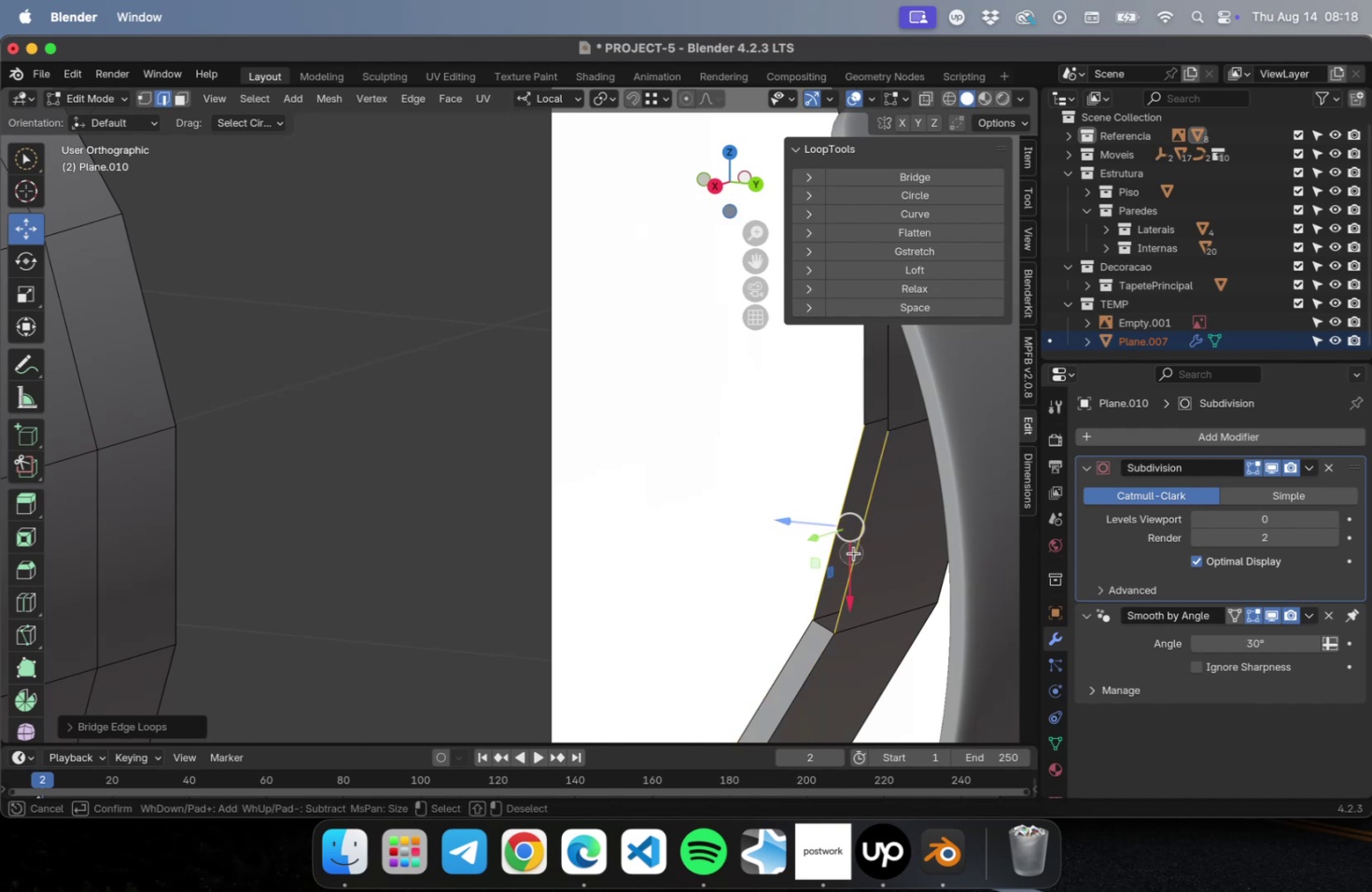 
right_click([855, 549])
 